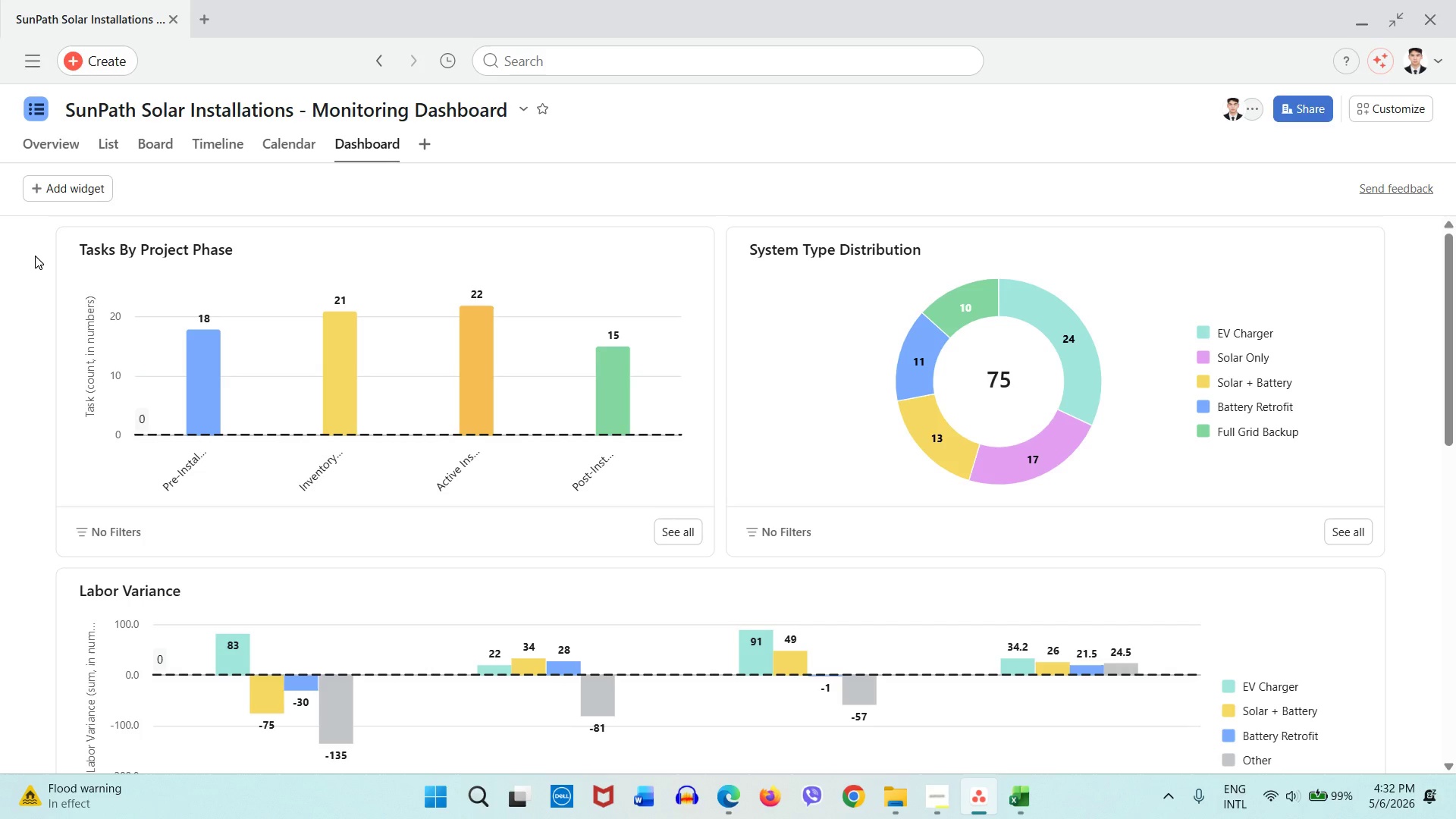 
wait(41.91)
 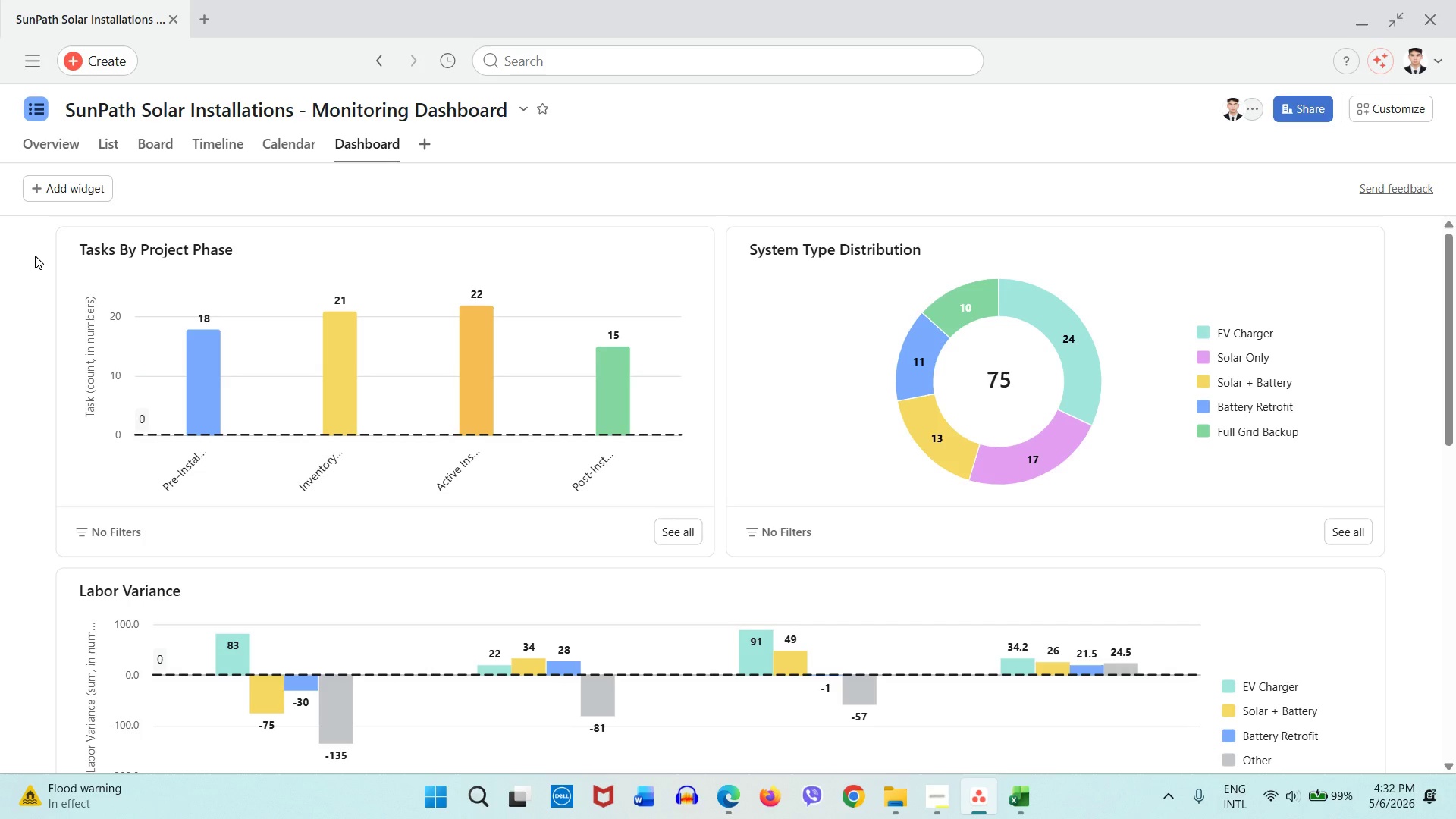 
left_click([222, 151])
 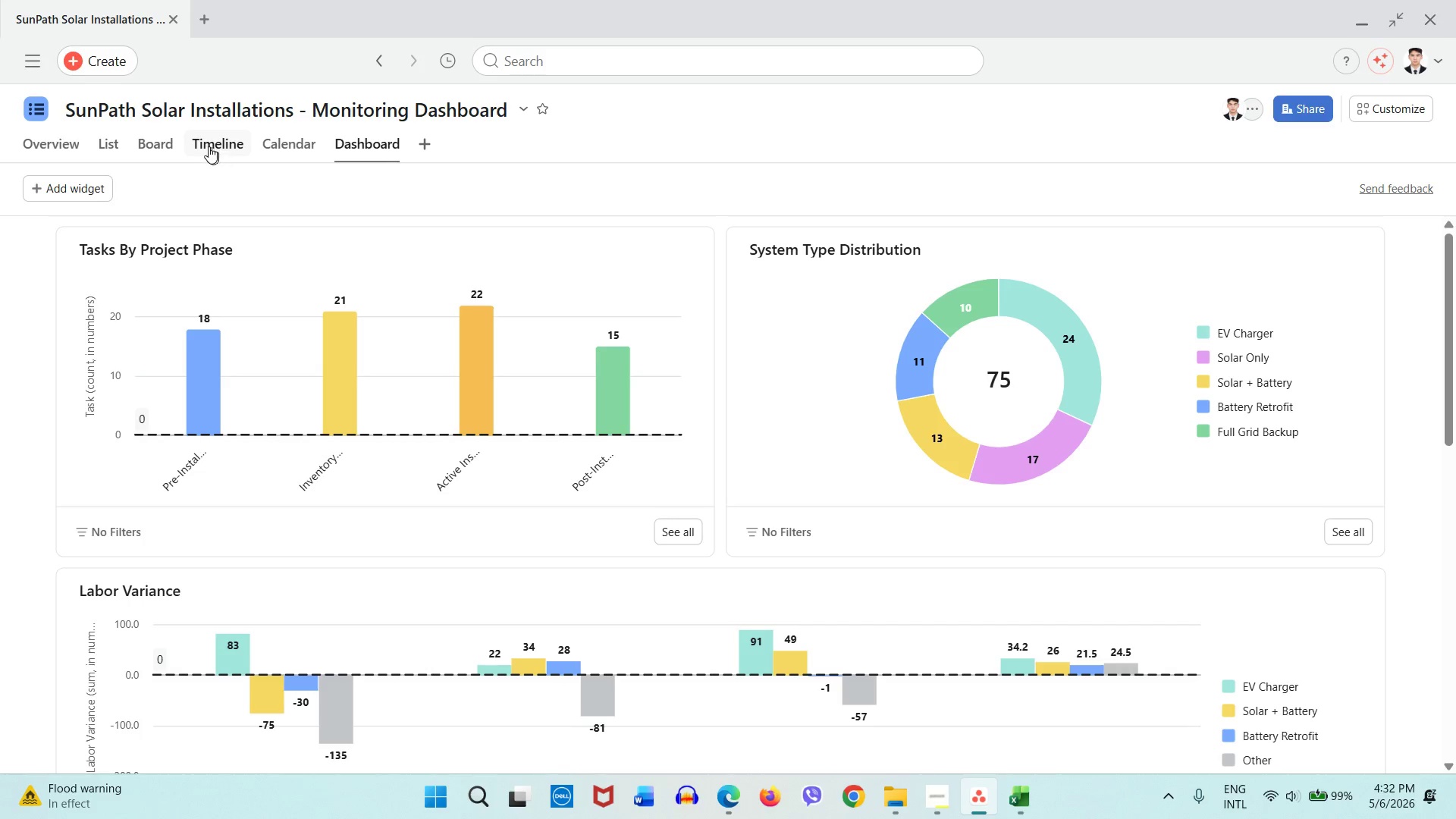 
mouse_move([198, 146])
 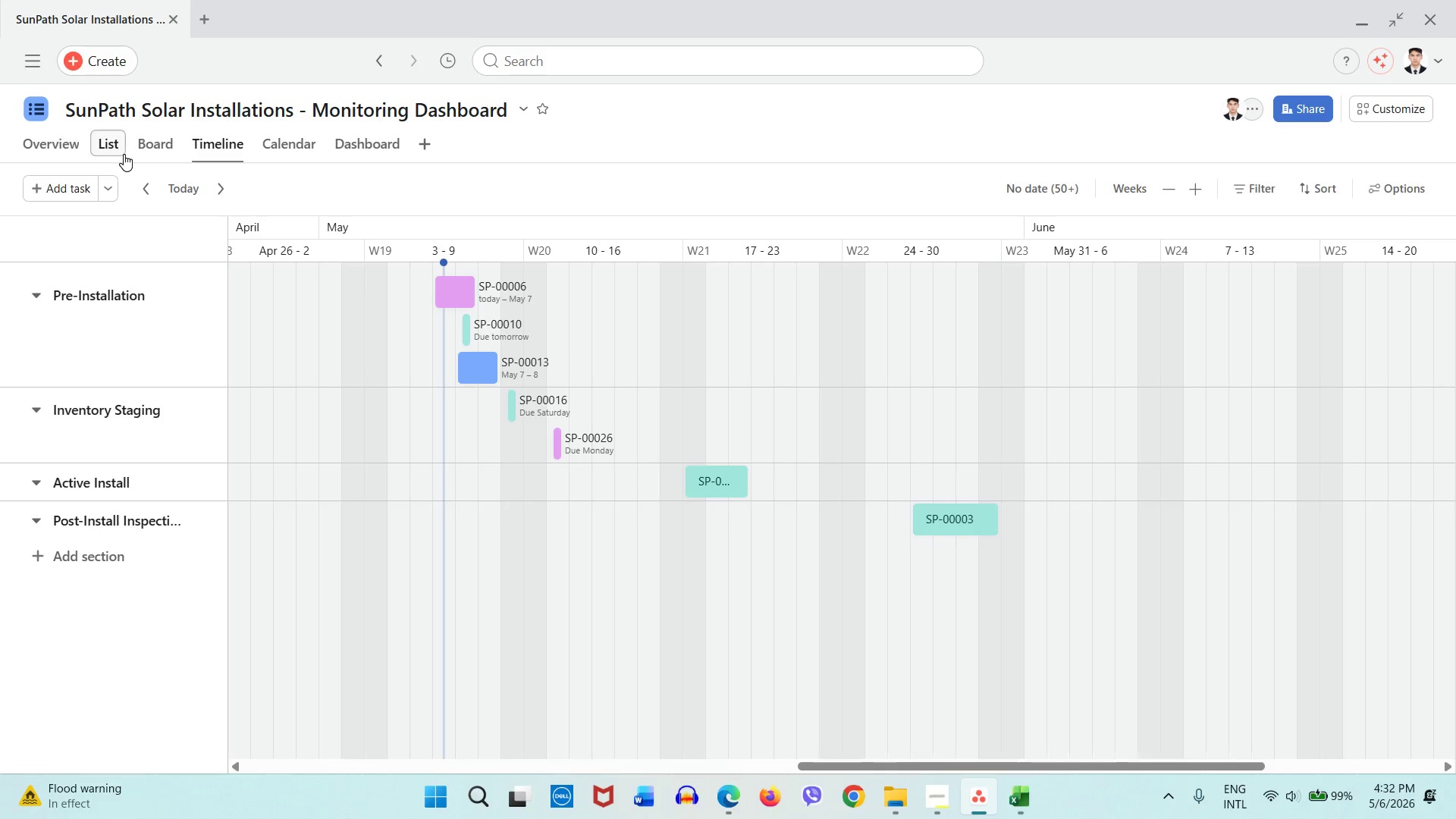 
left_click([124, 154])
 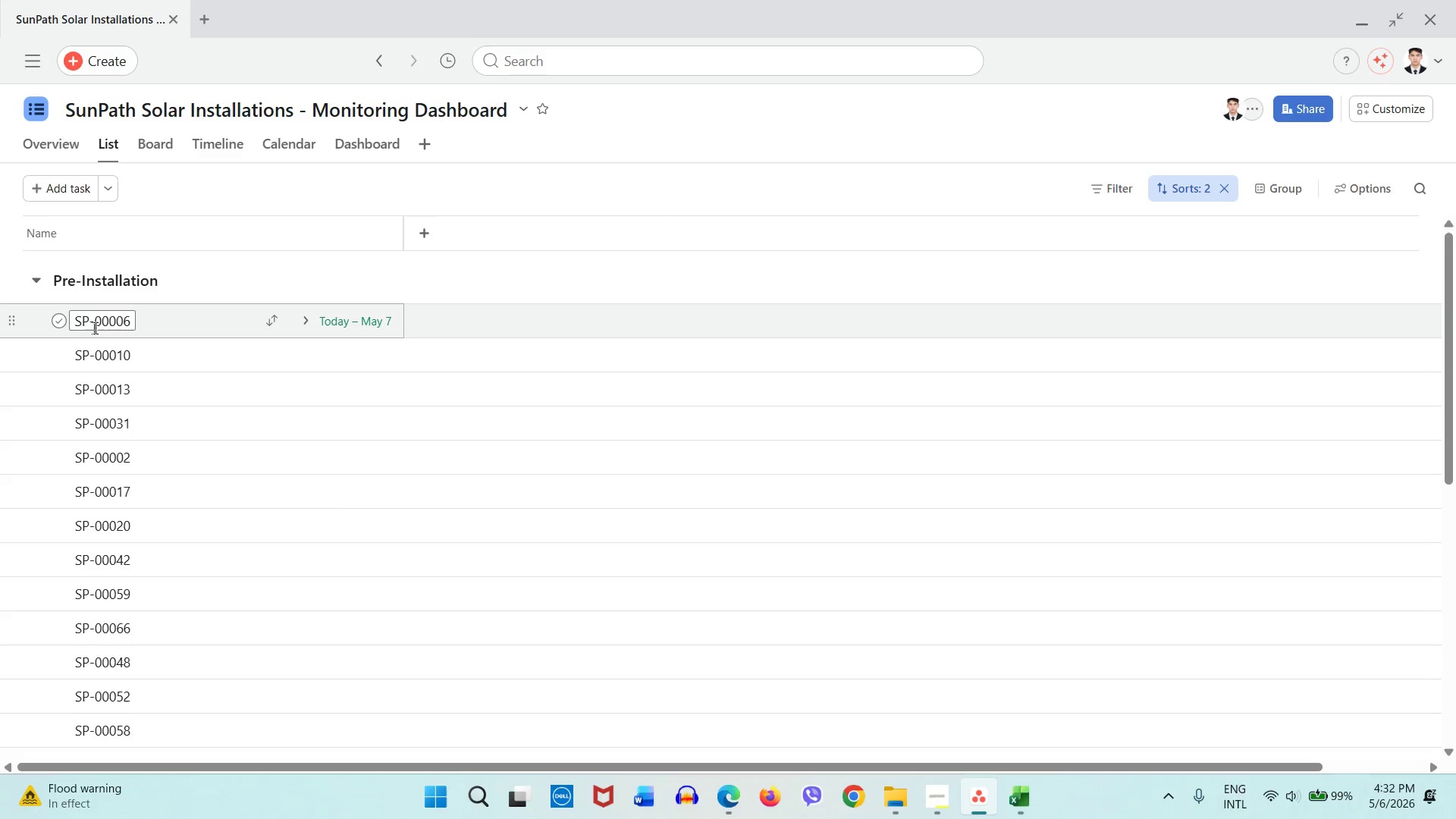 
left_click([152, 331])
 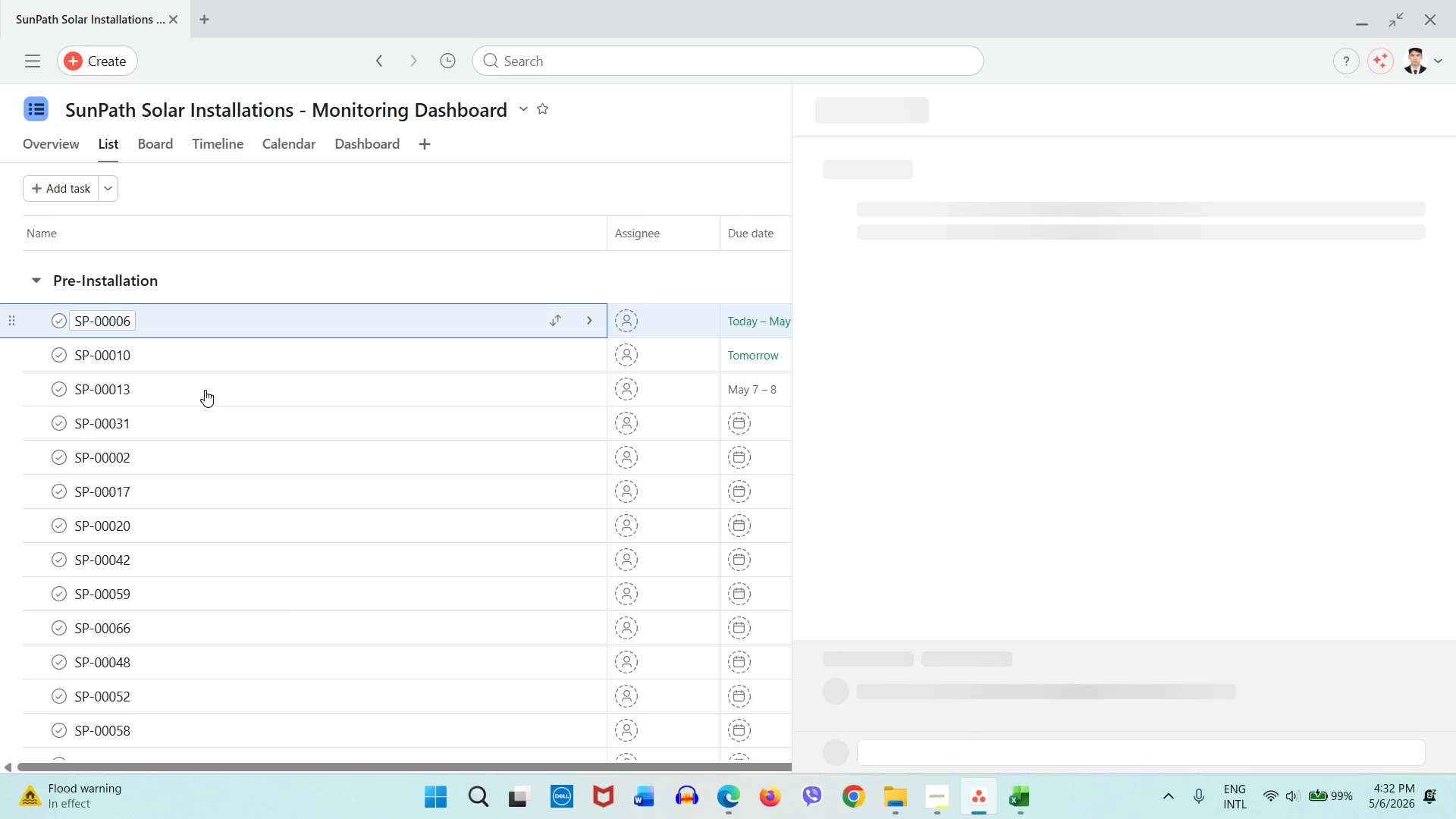 
hold_key(key=ShiftLeft, duration=2.0)
 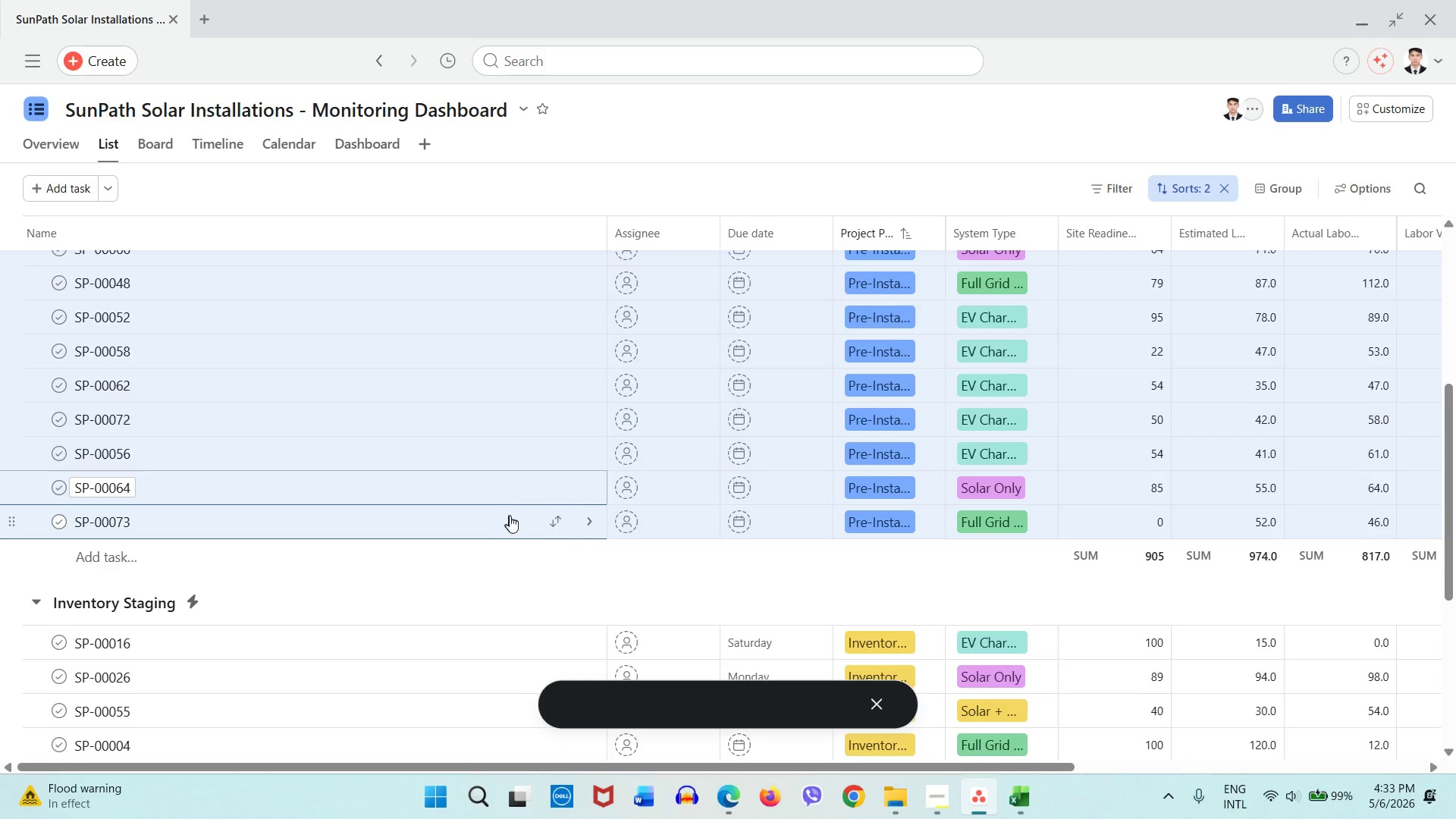 
scroll: coordinate [208, 441], scroll_direction: down, amount: 4.0
 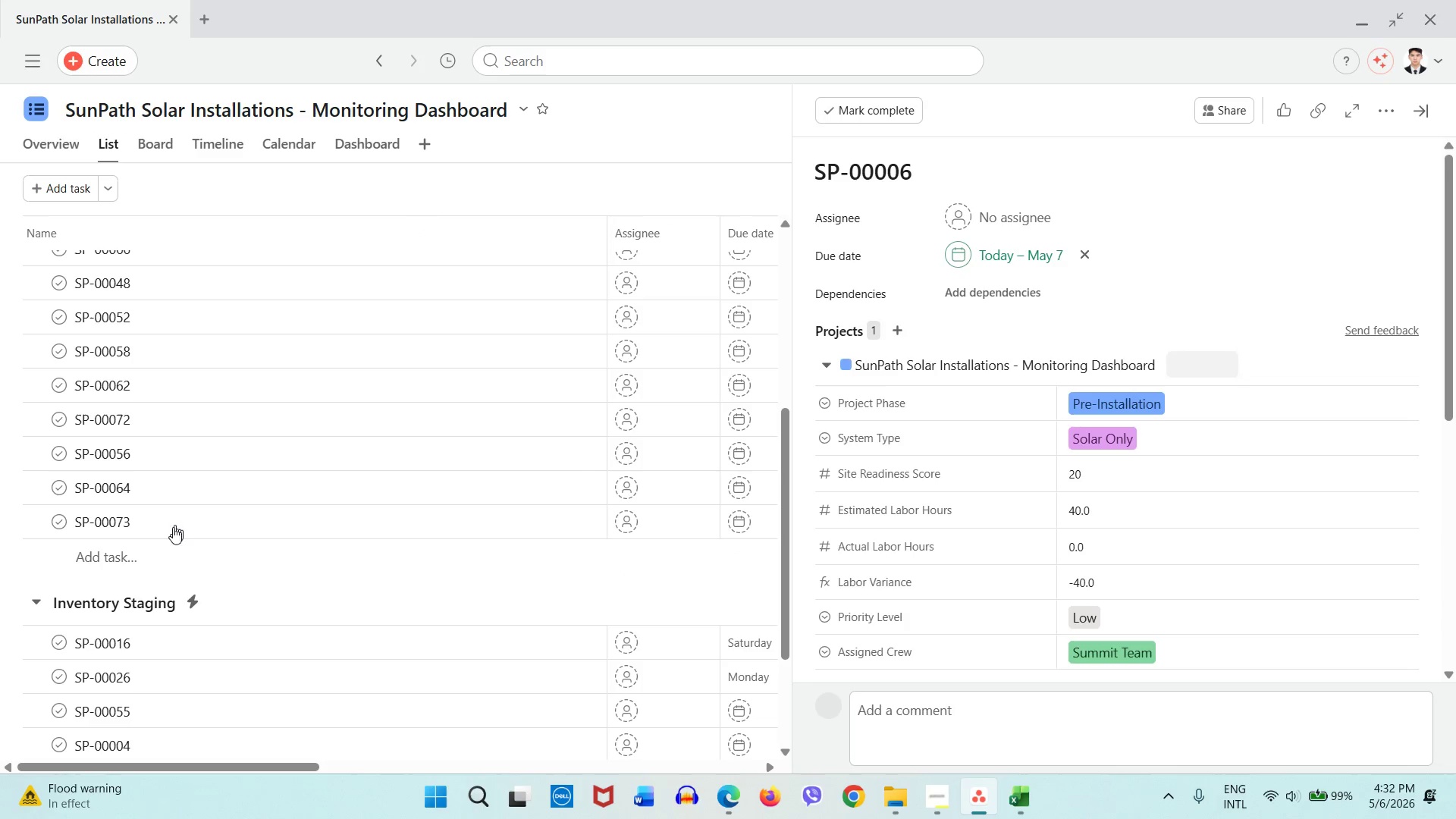 
left_click([175, 519])
 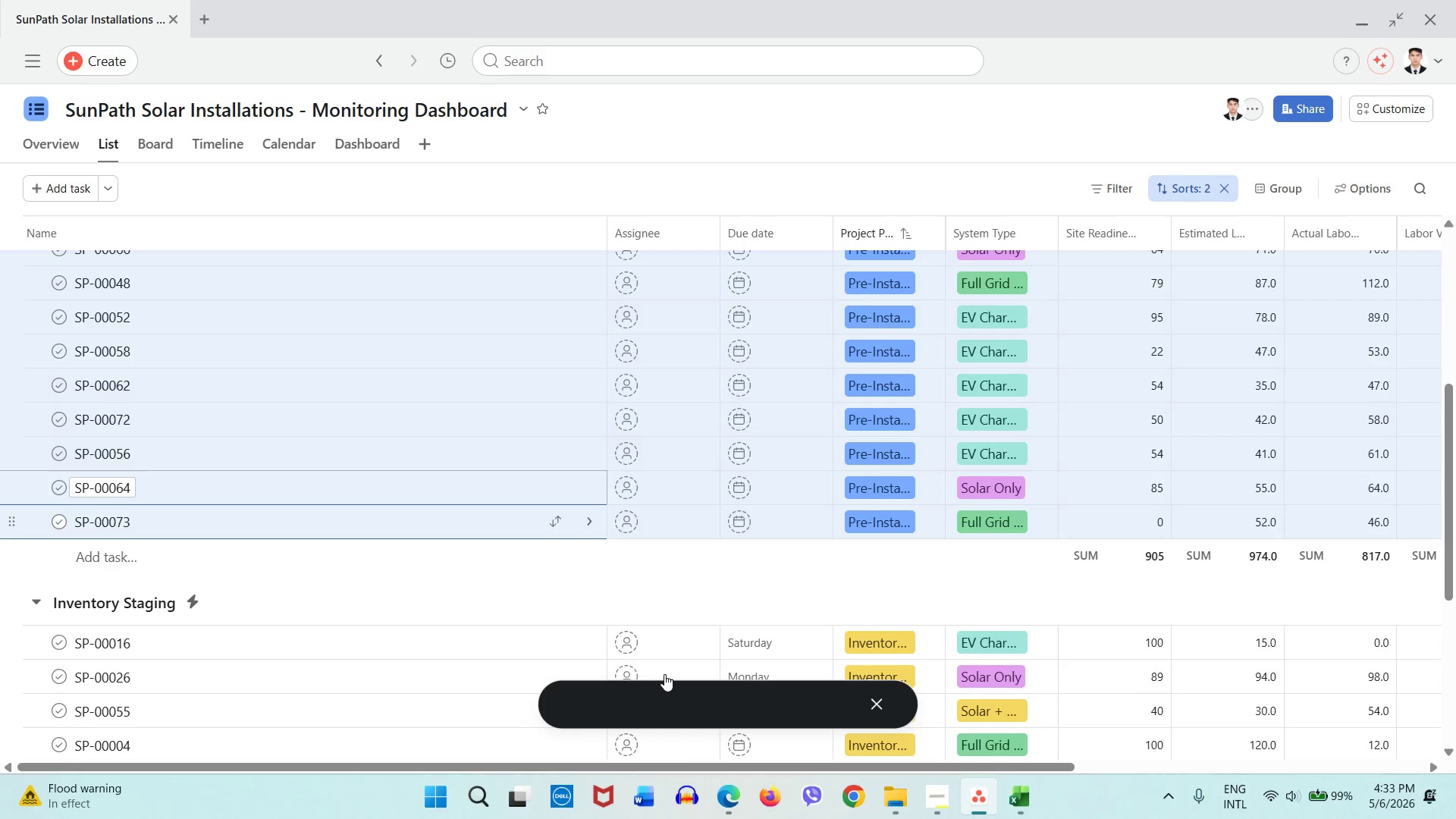 
mouse_move([675, 709])
 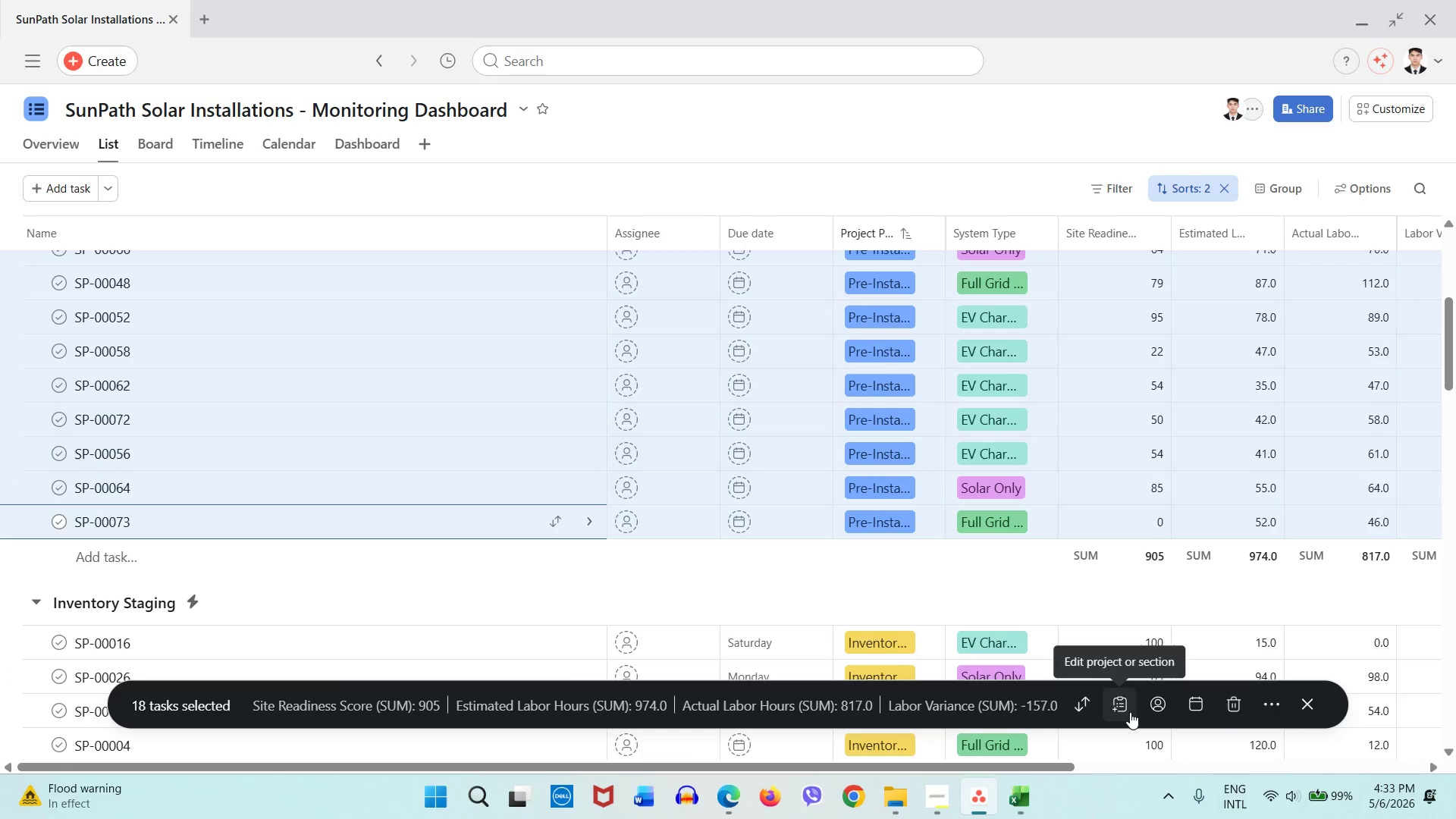 
left_click([1130, 712])
 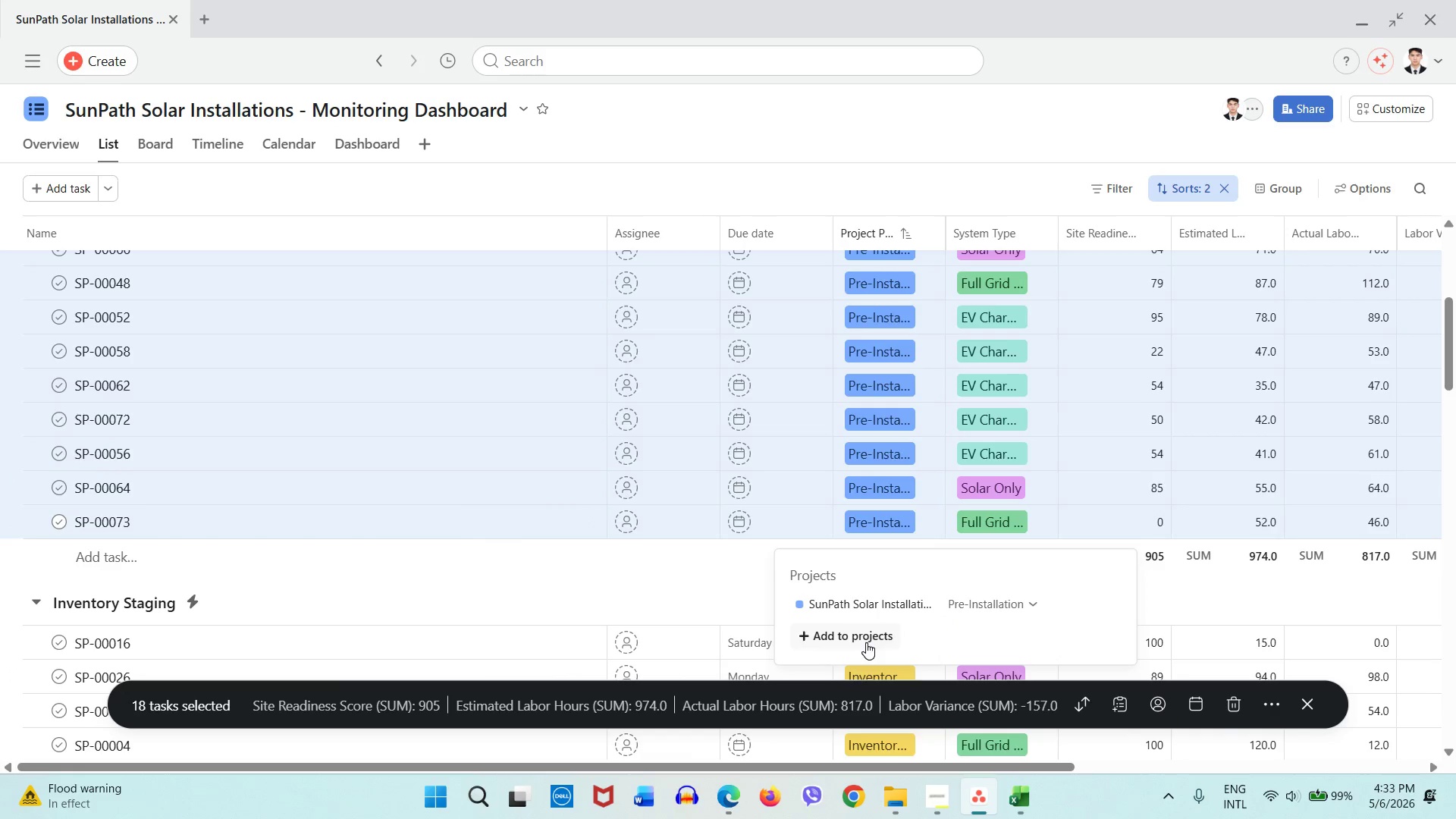 
mouse_move([1065, 701])
 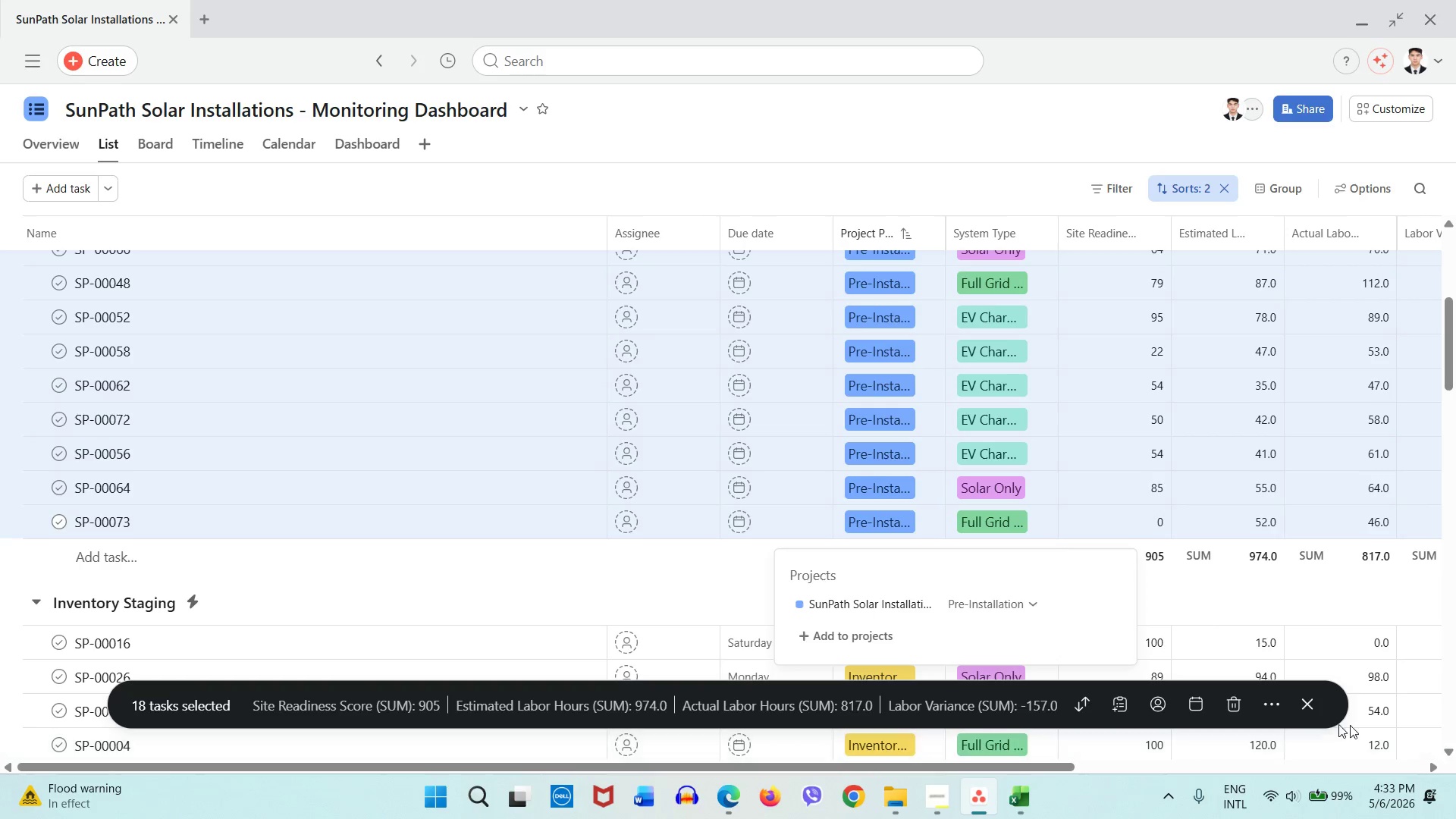 
left_click([1275, 708])
 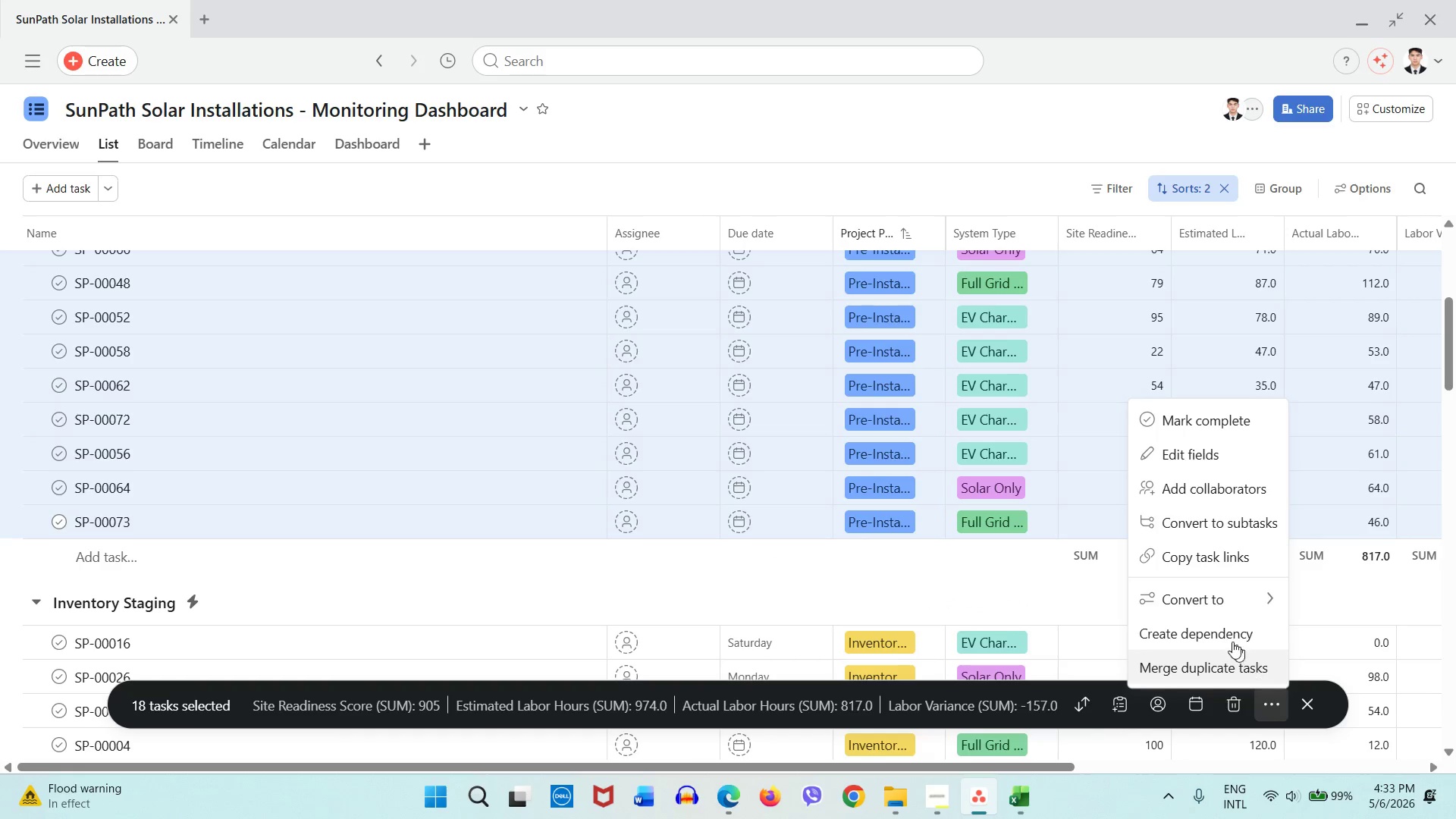 
mouse_move([1229, 581])
 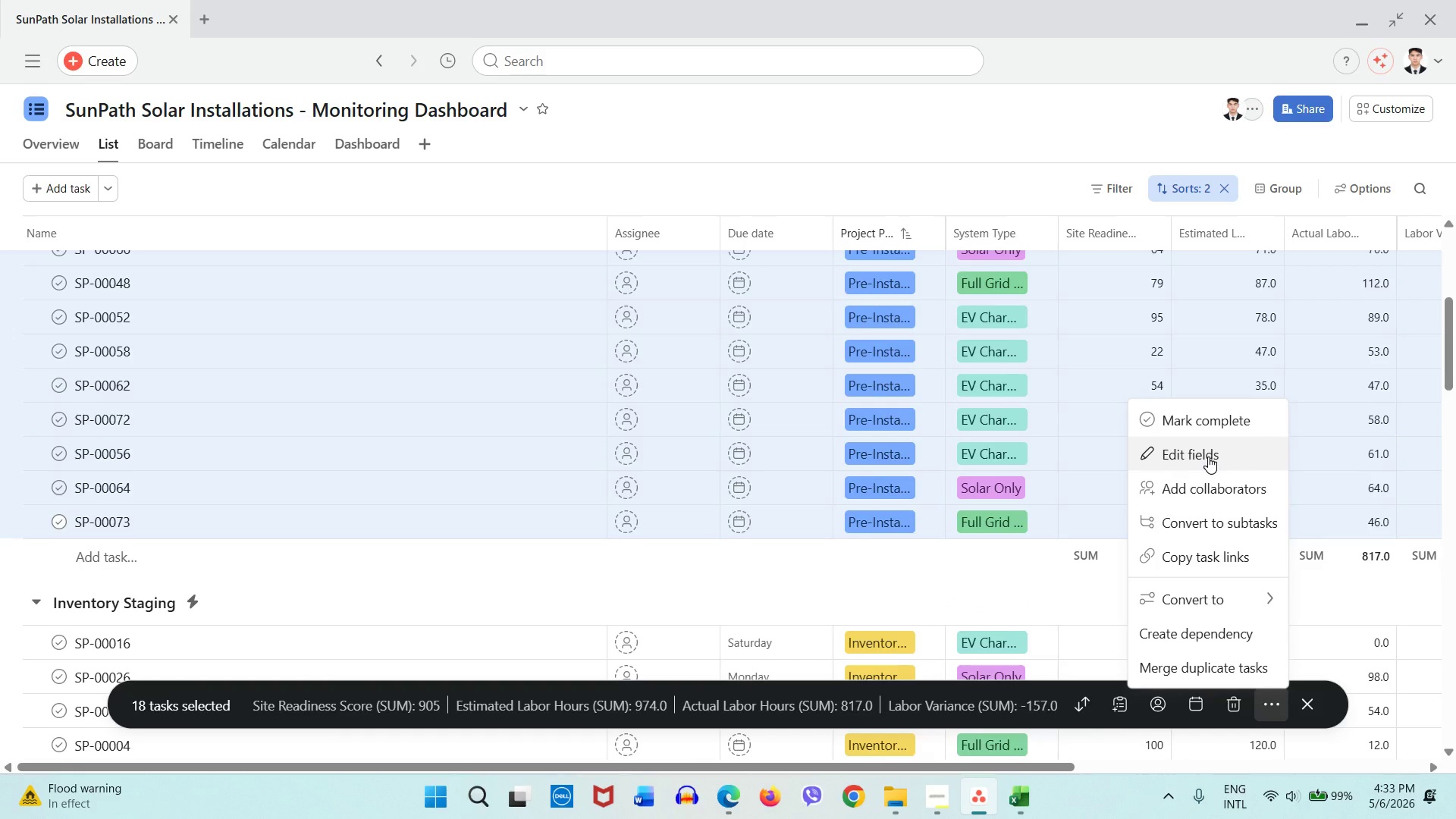 
left_click([1208, 457])
 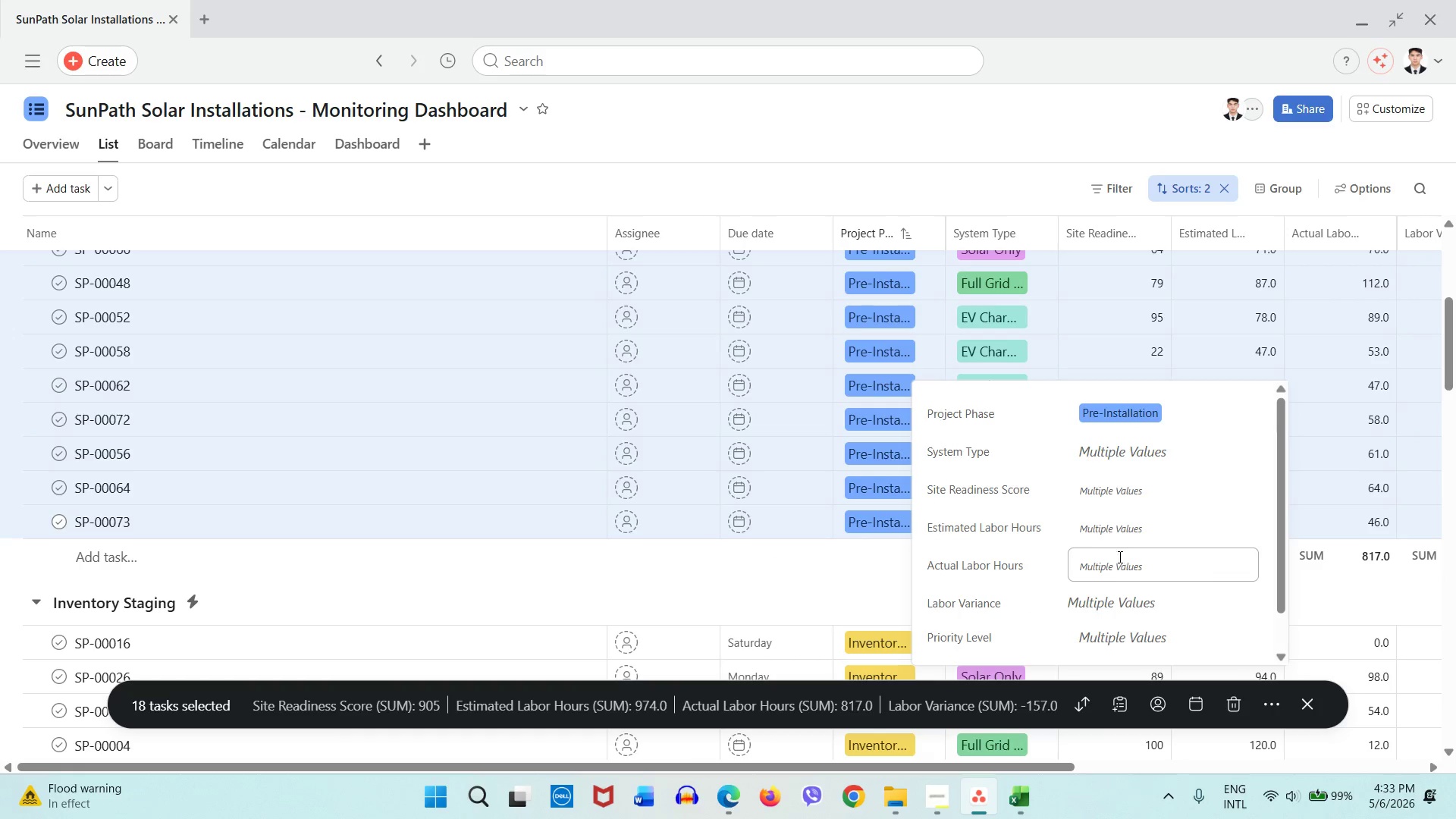 
scroll: coordinate [1119, 532], scroll_direction: none, amount: 0.0
 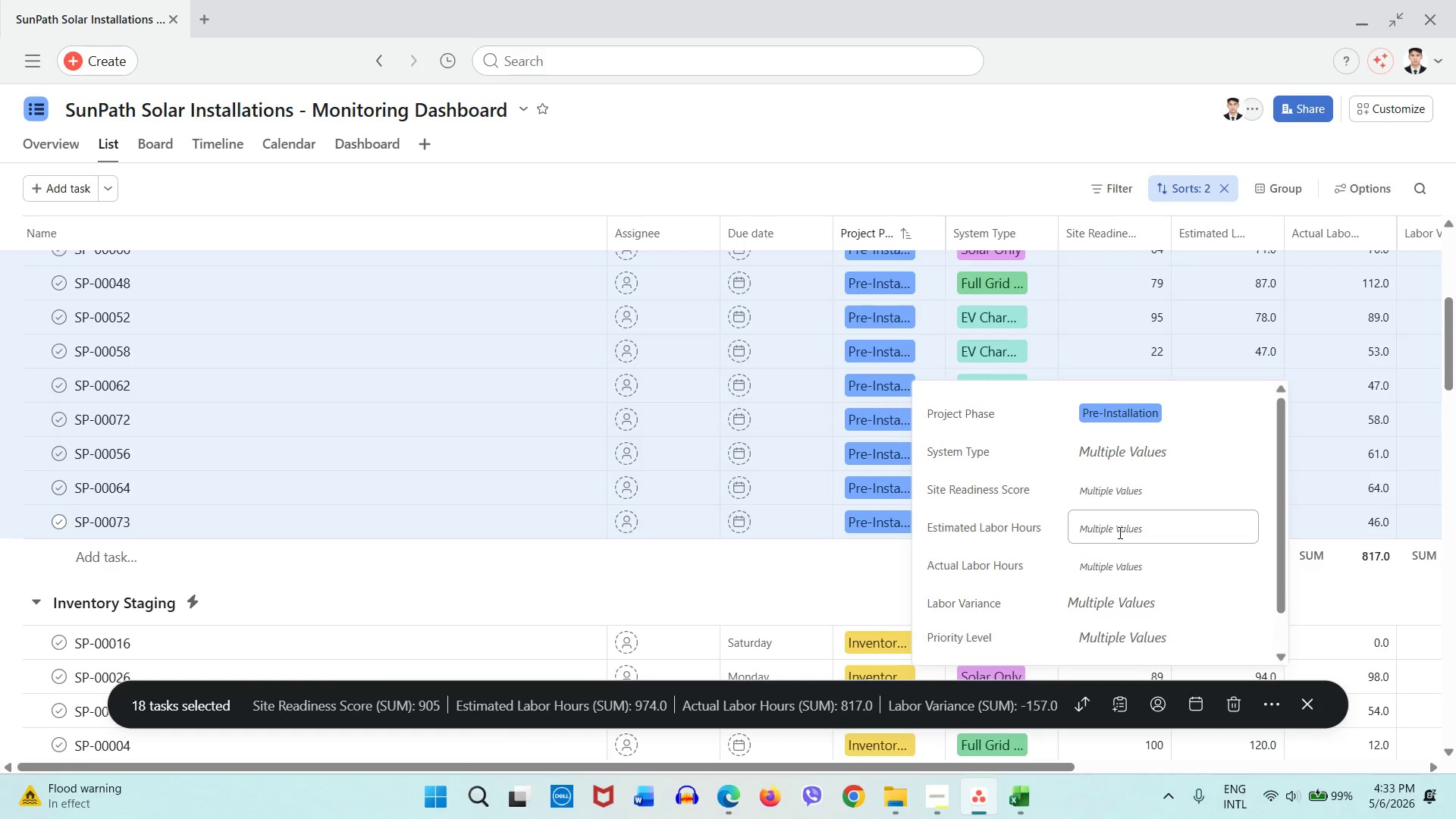 
scroll: coordinate [1119, 532], scroll_direction: down, amount: 3.0
 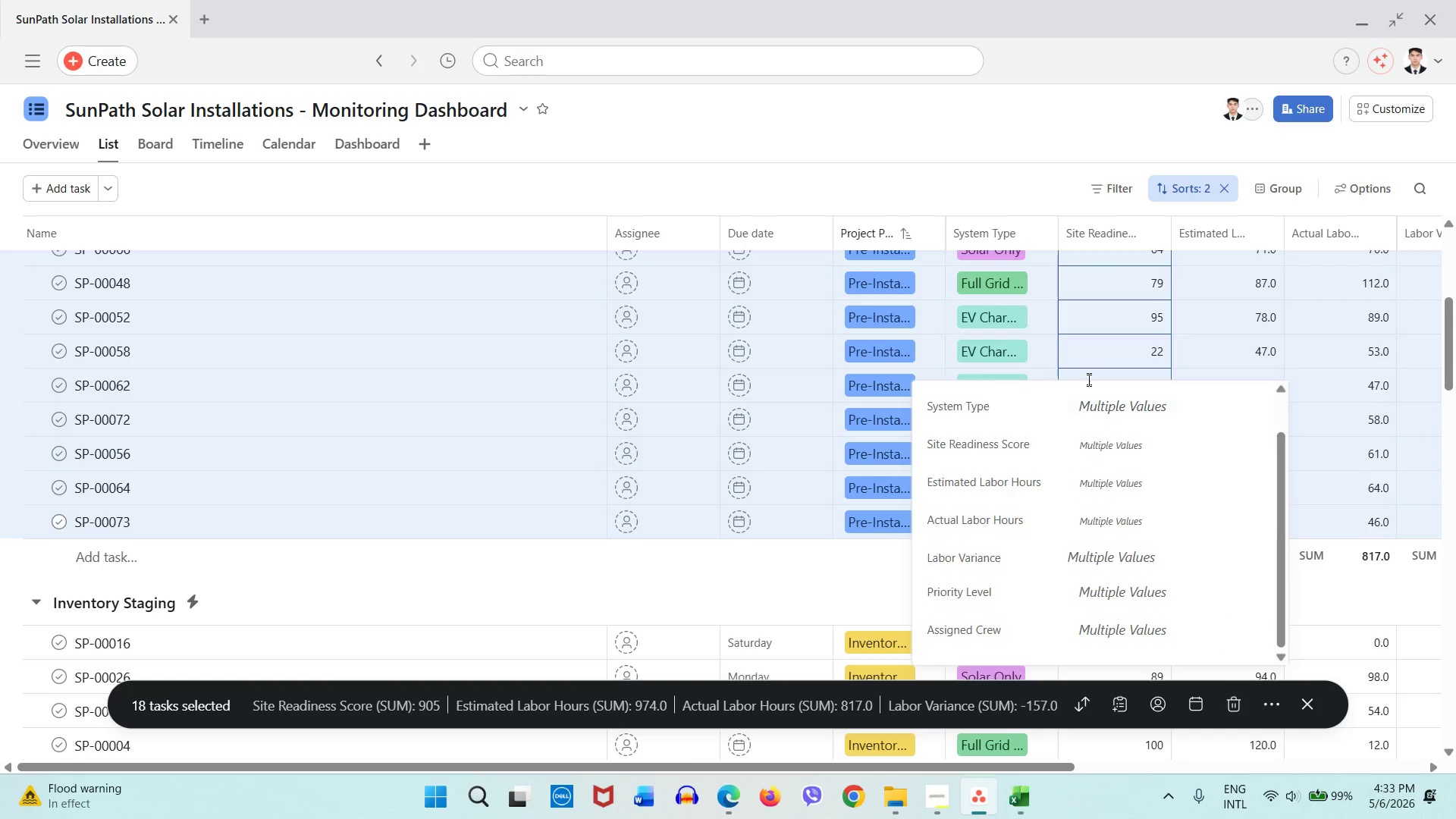 
left_click([530, 569])
 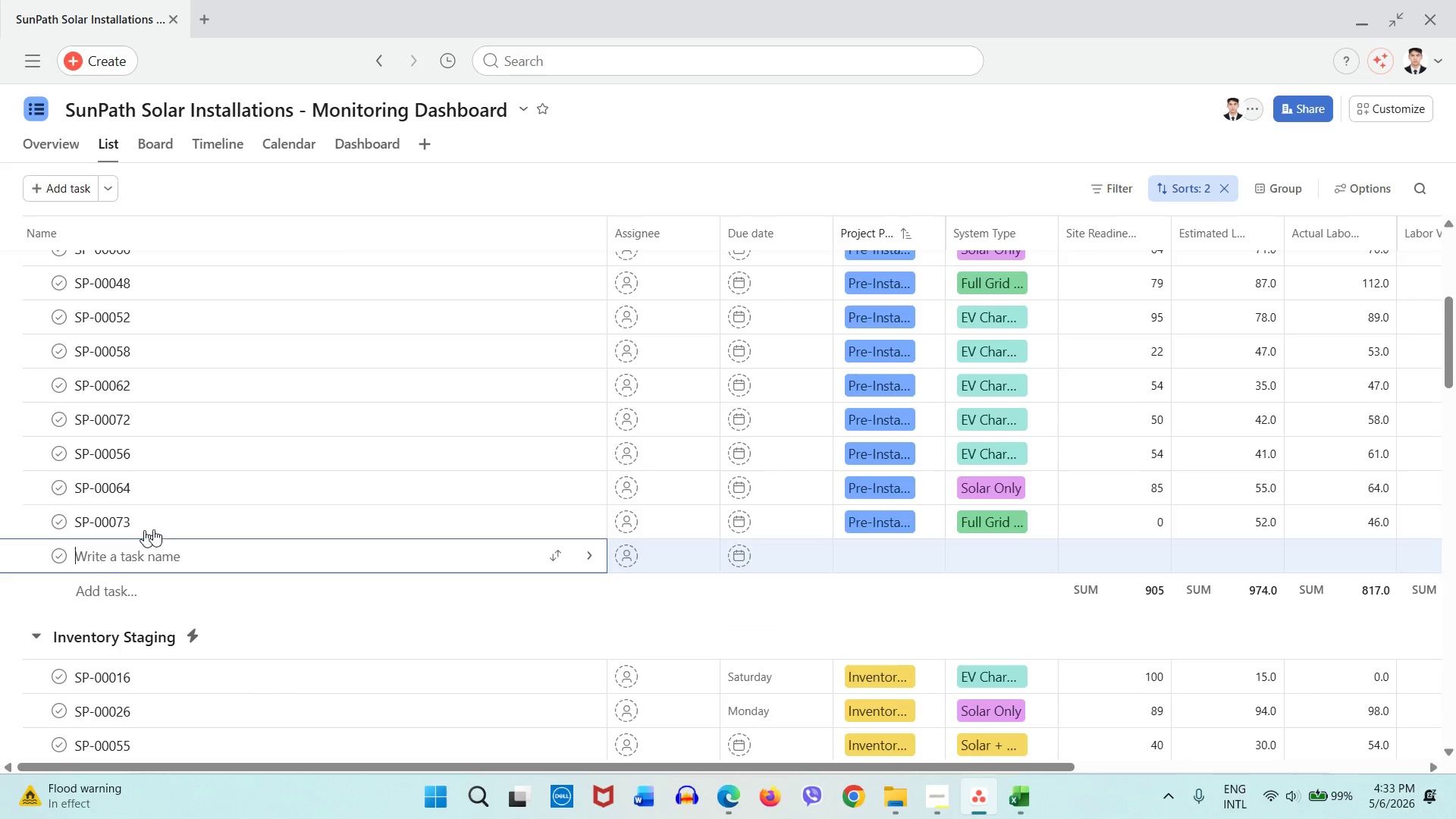 
left_click([162, 528])
 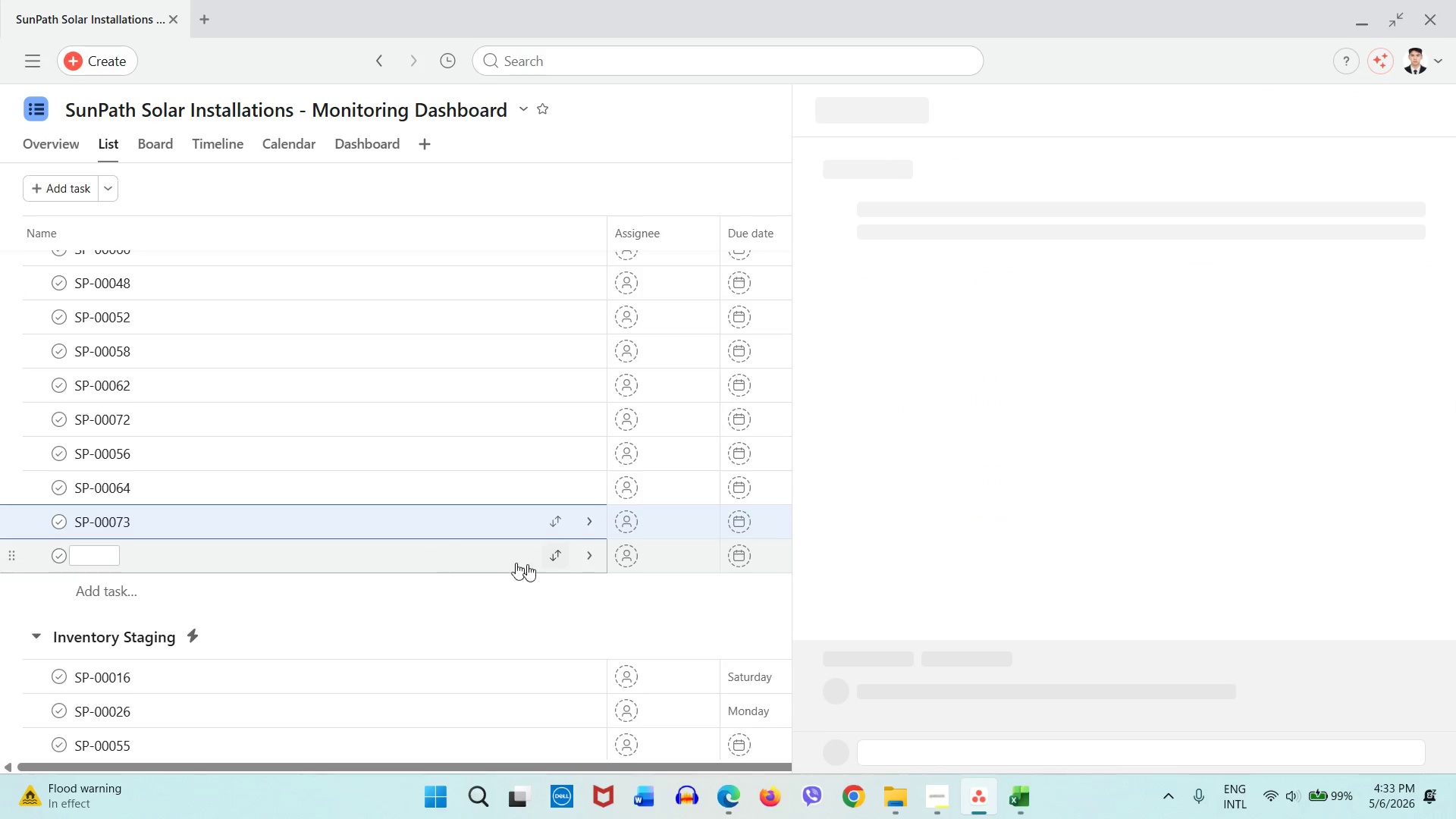 
right_click([453, 561])
 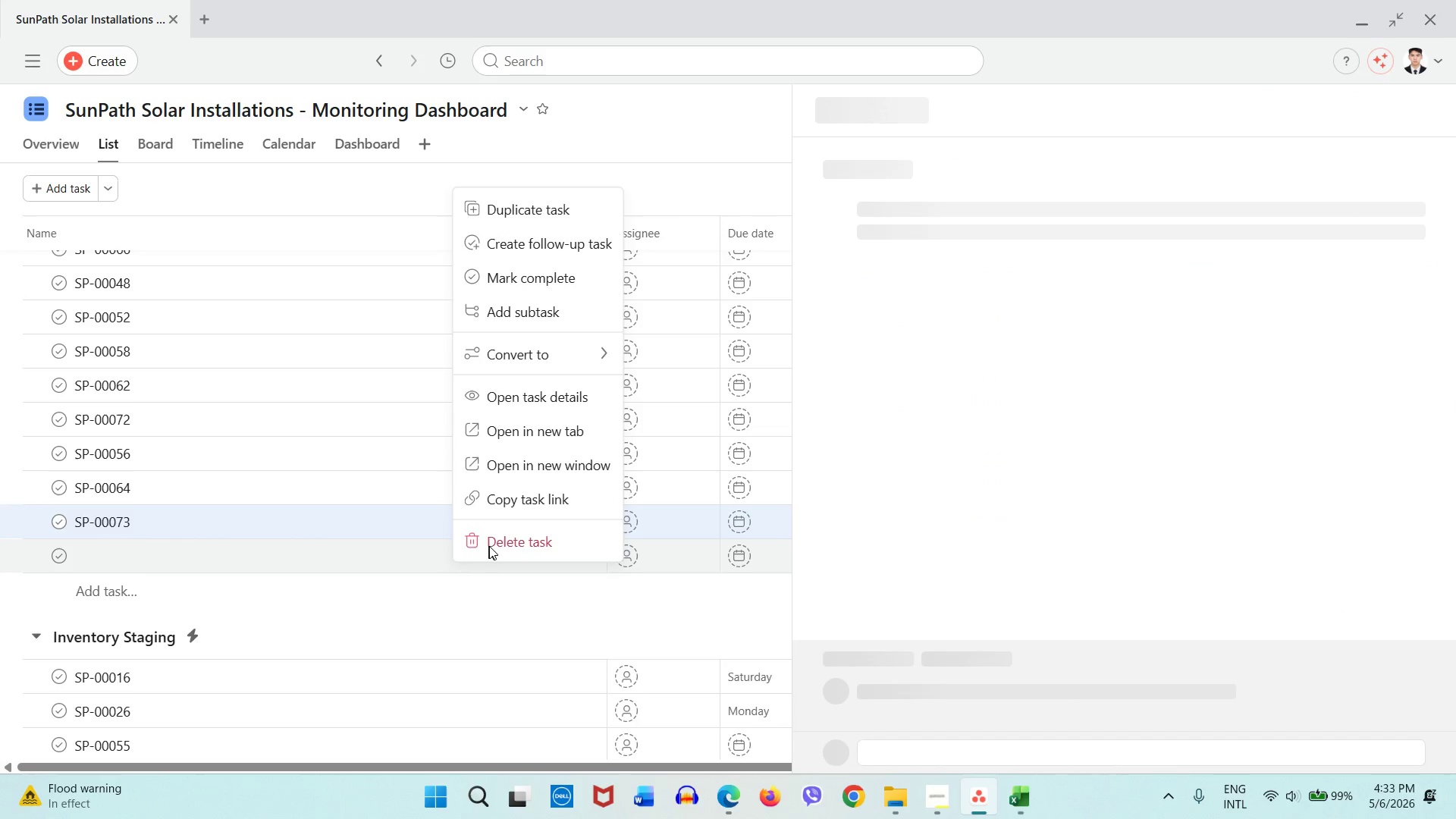 
left_click([489, 546])
 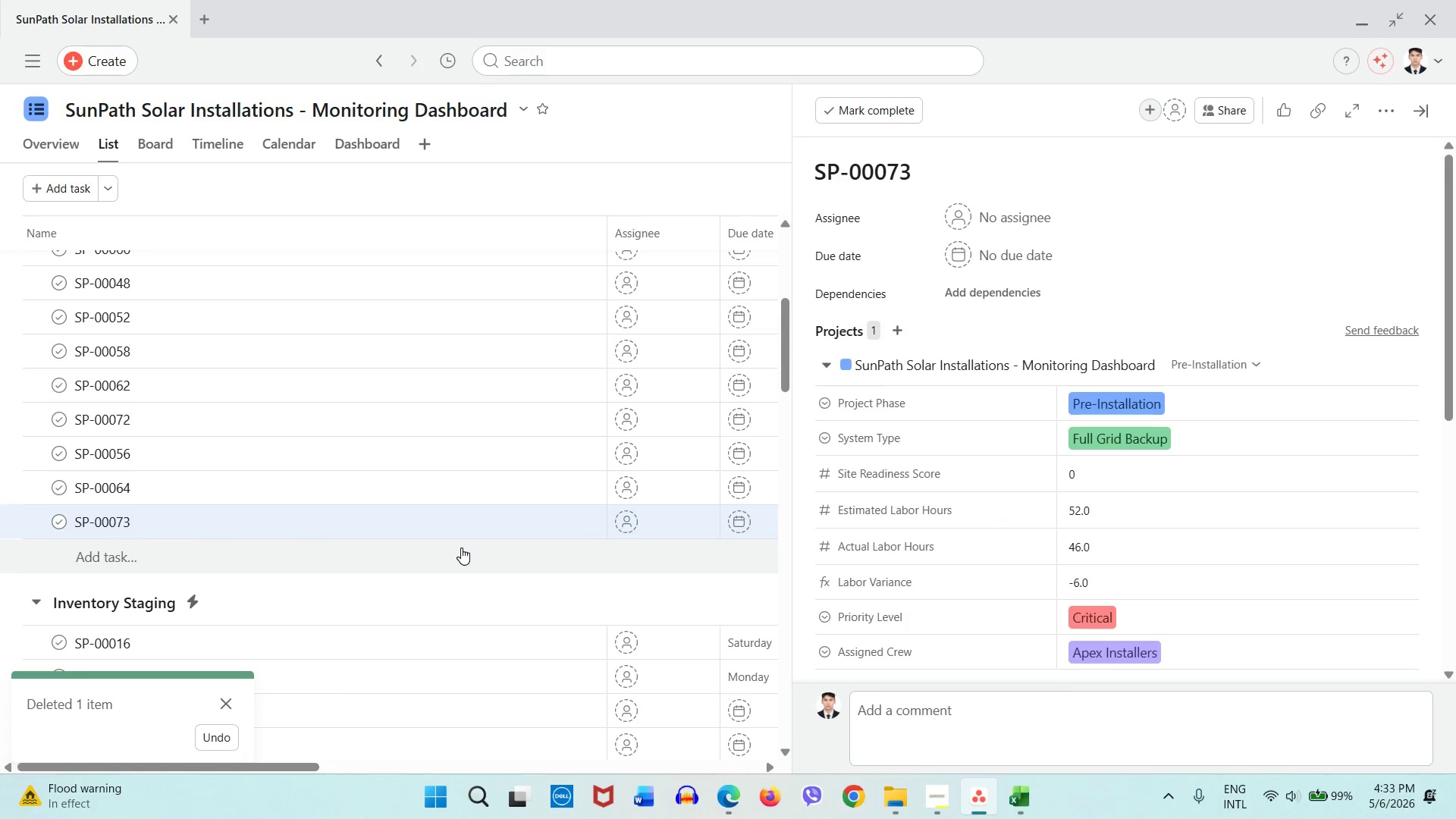 
scroll: coordinate [461, 548], scroll_direction: up, amount: 5.0
 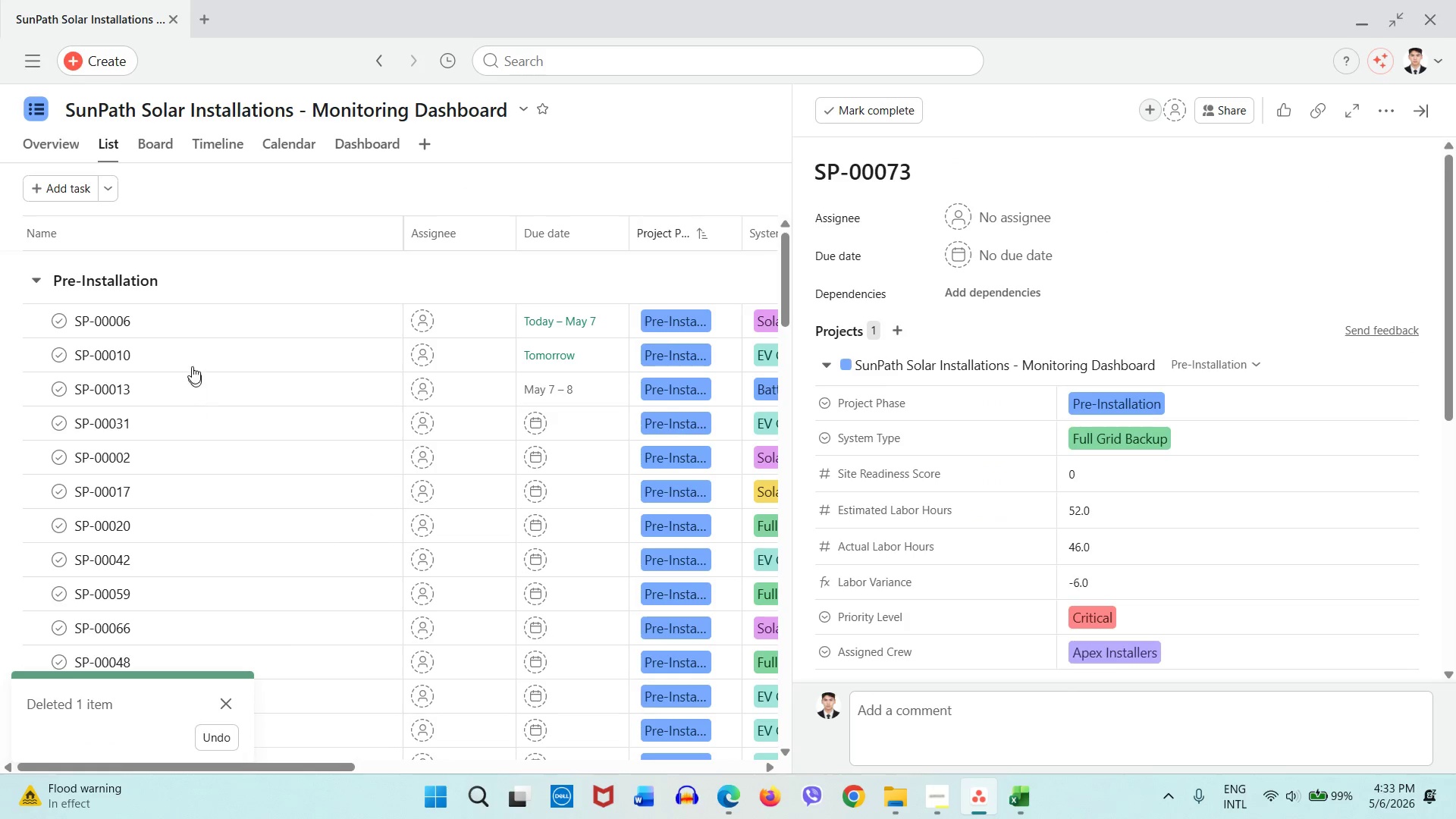 
hold_key(key=ShiftLeft, duration=1.52)
left_click([211, 331])
 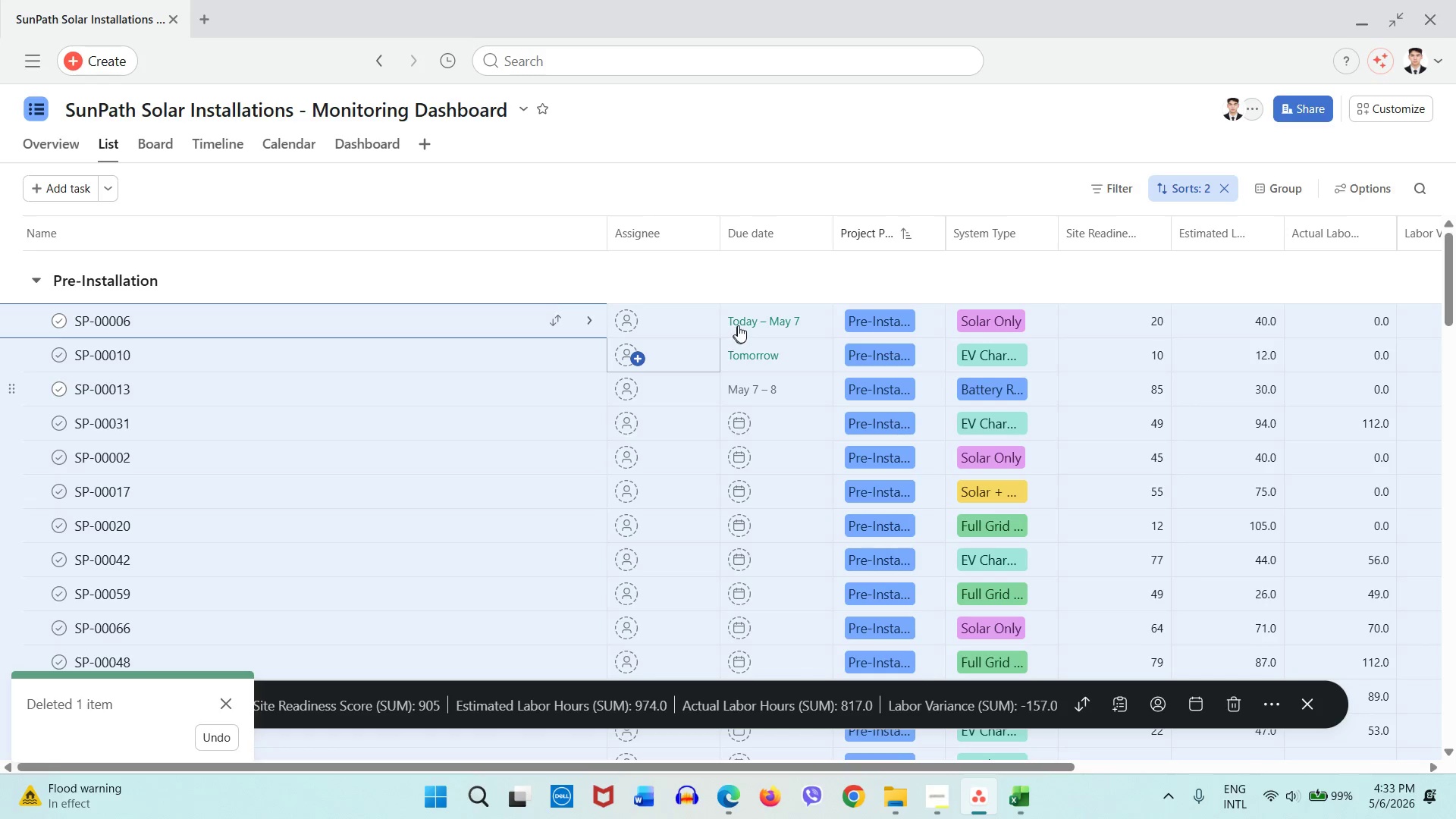 
left_click([742, 322])
 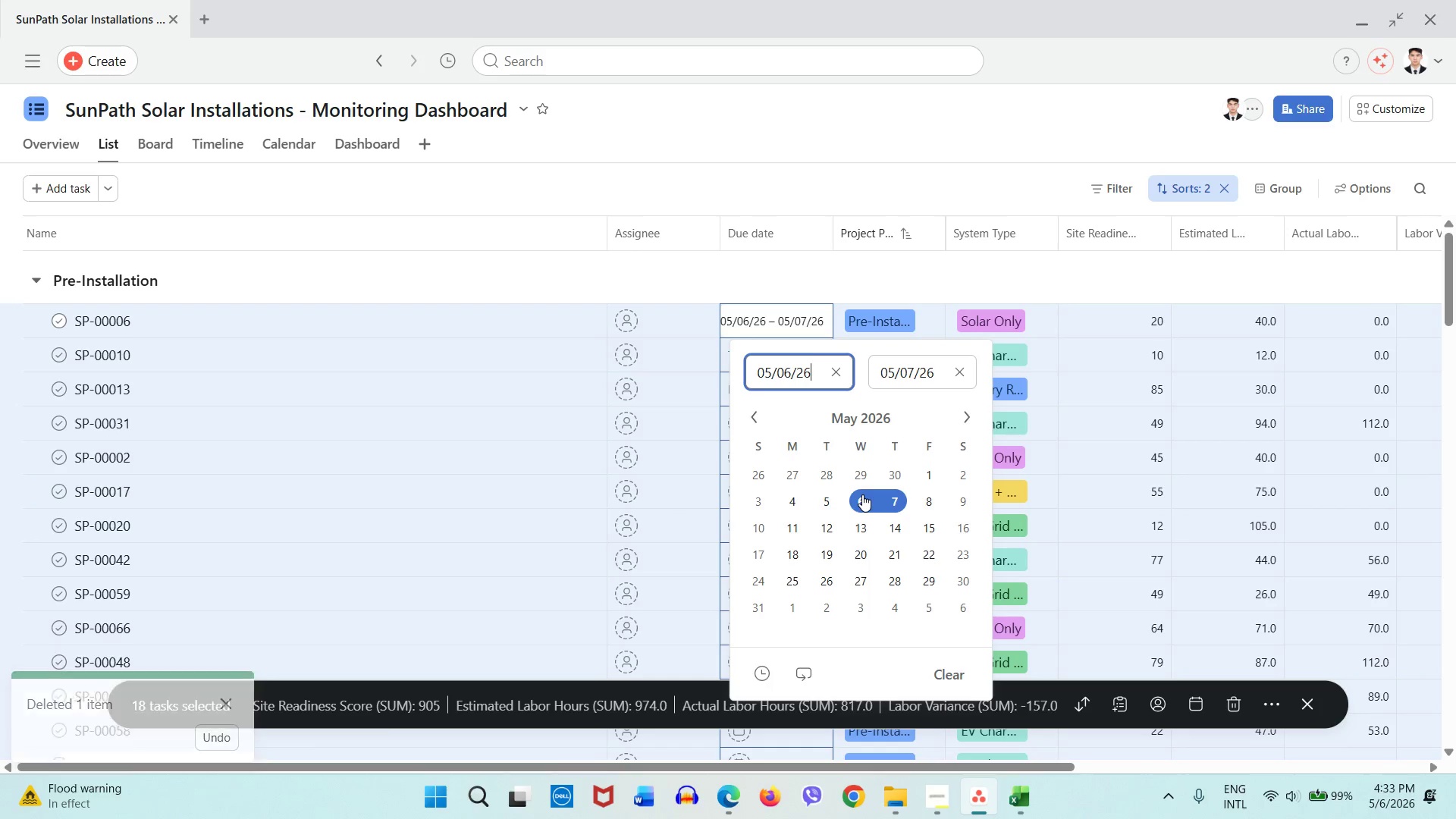 
left_click([858, 497])
 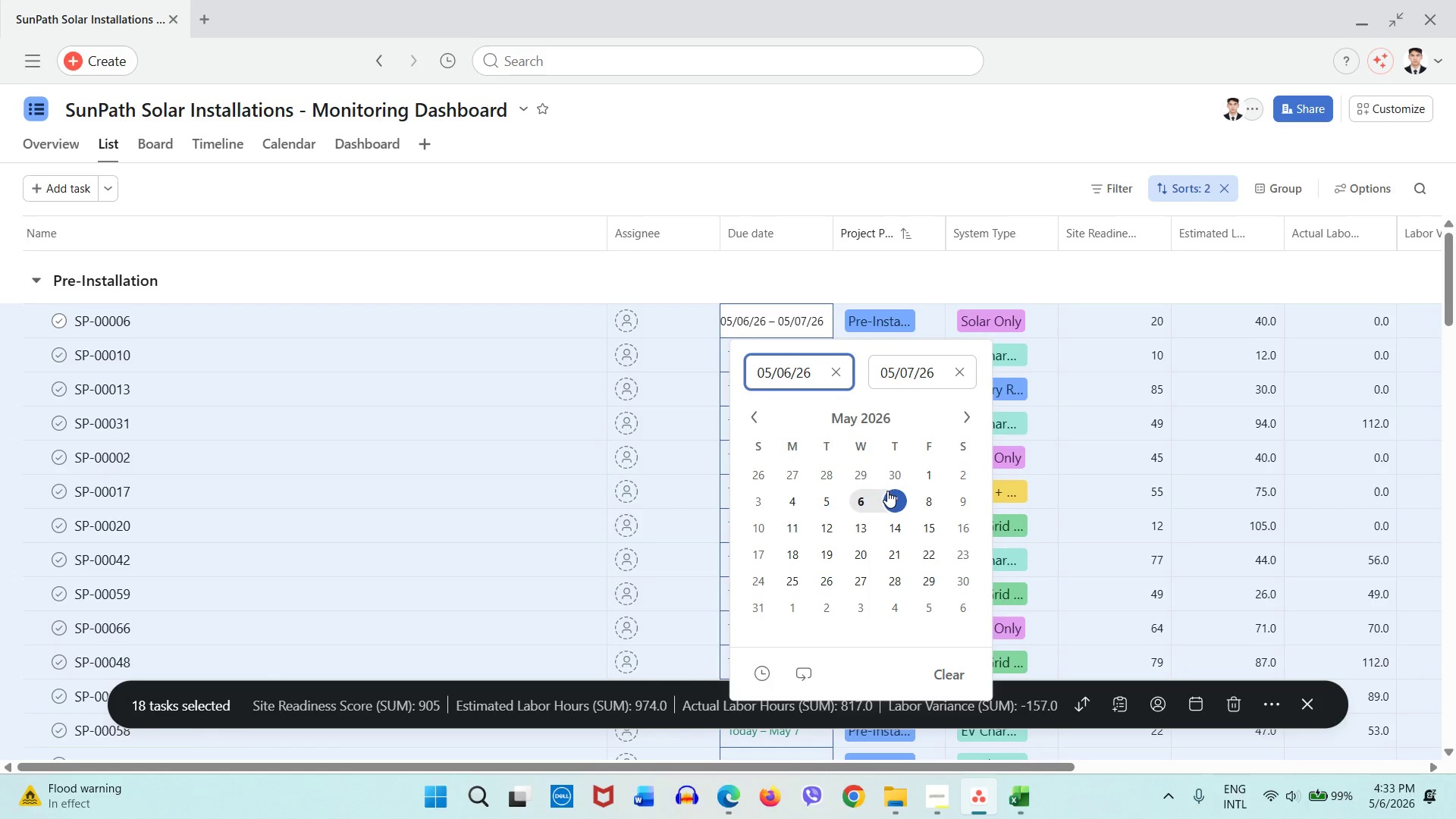 
left_click([905, 370])
 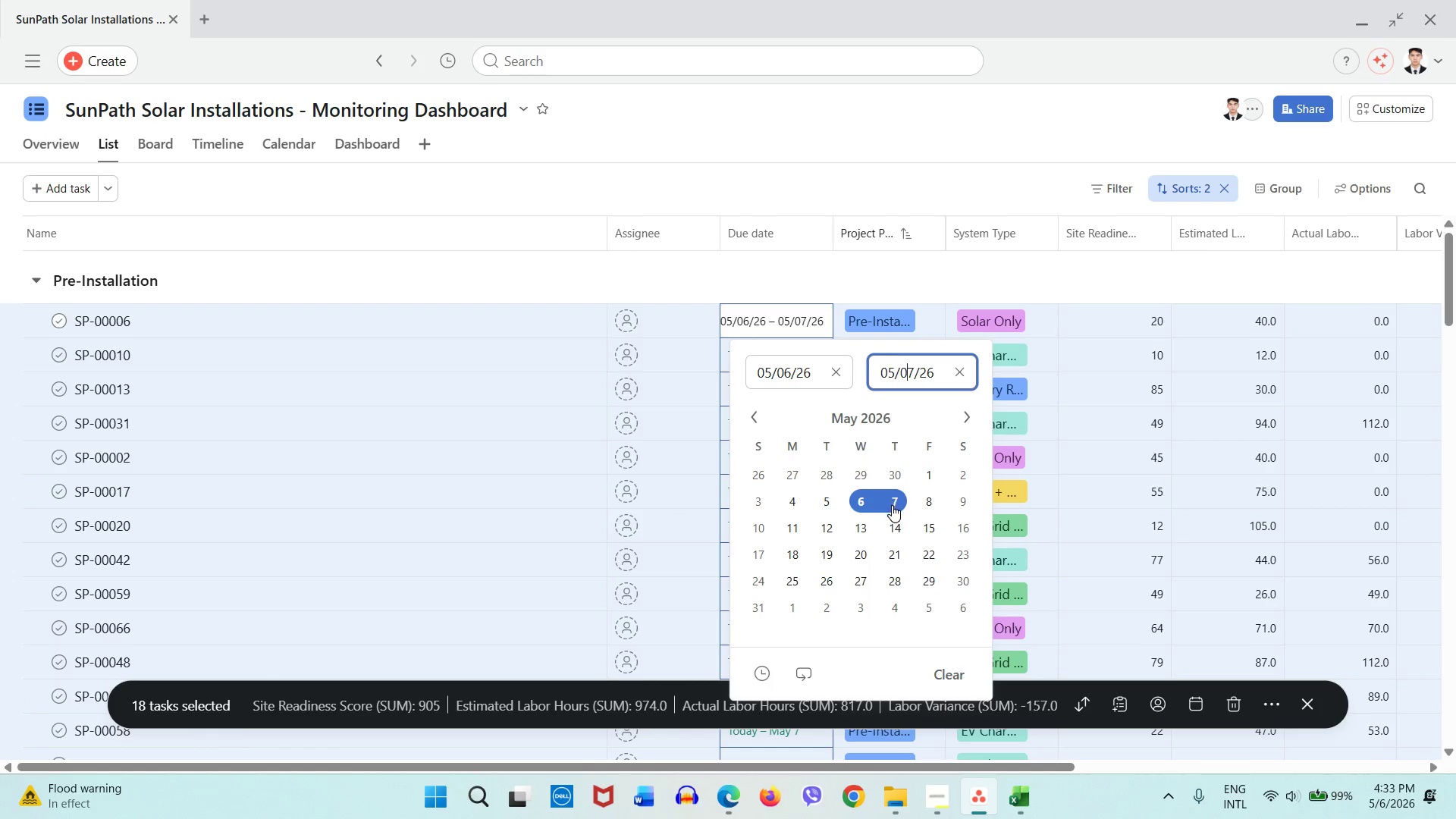 
left_click([892, 505])
 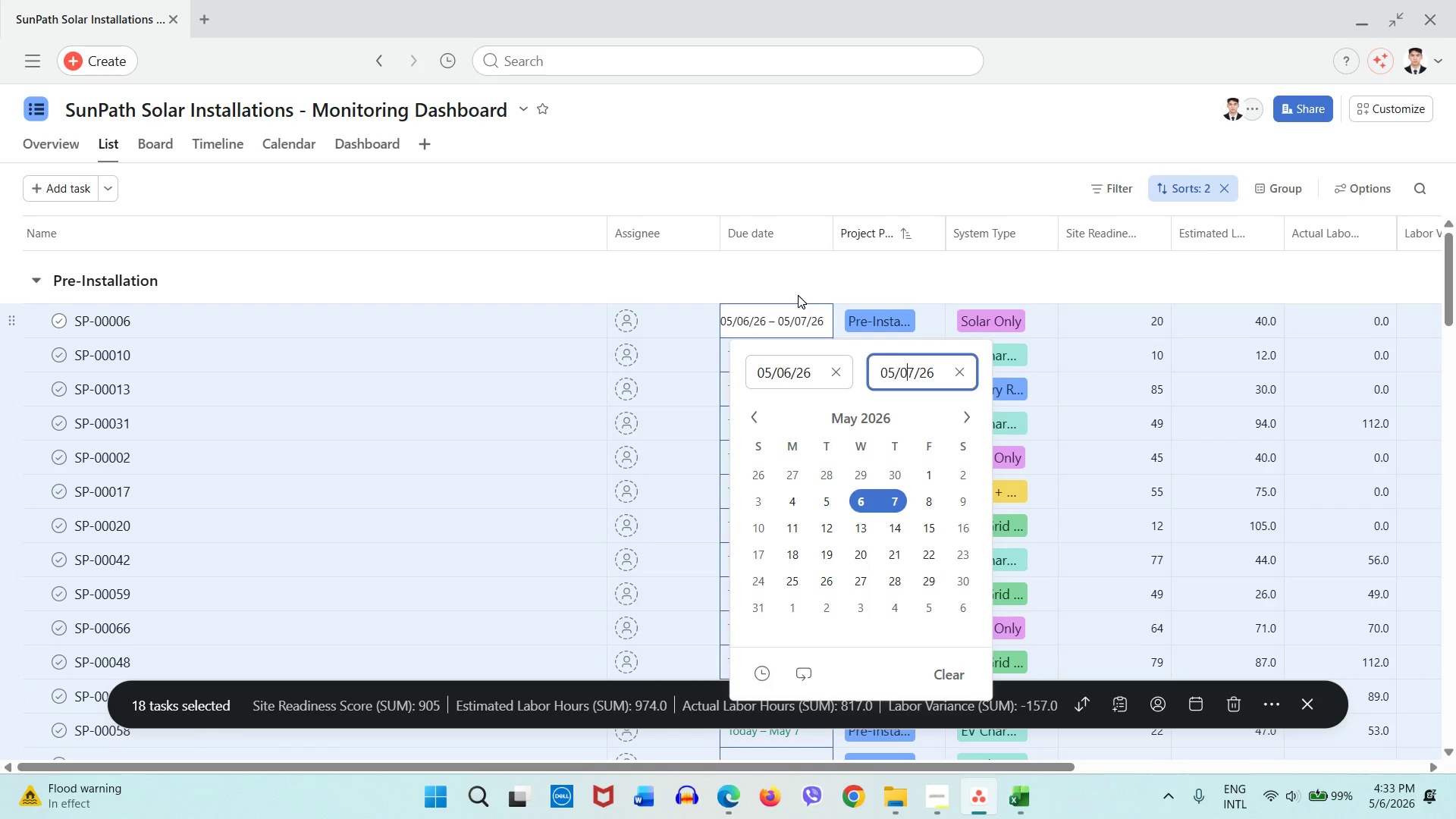 
left_click([798, 289])
 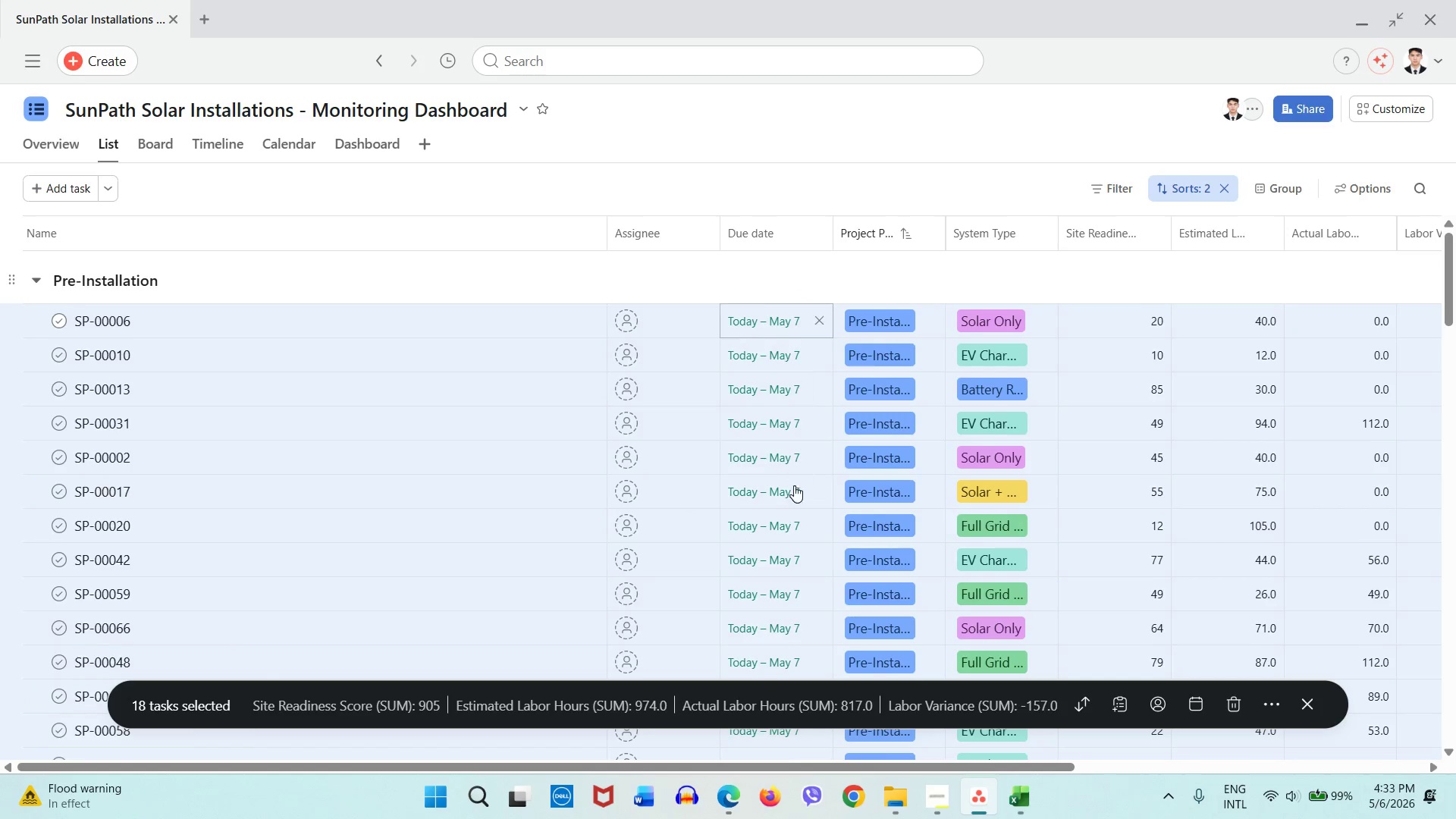 
scroll: coordinate [793, 488], scroll_direction: down, amount: 6.0
 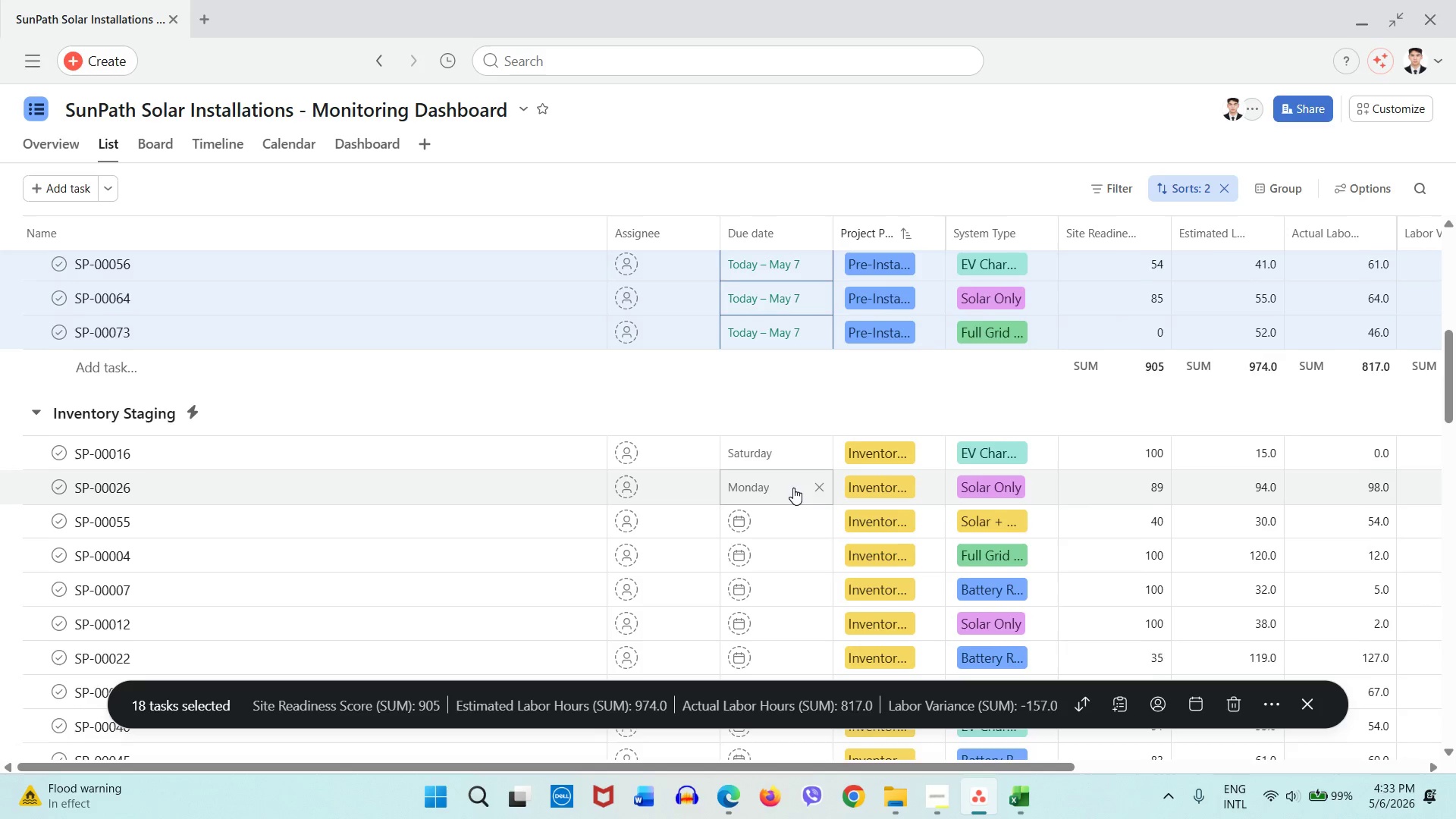 
scroll: coordinate [793, 488], scroll_direction: up, amount: 5.0
 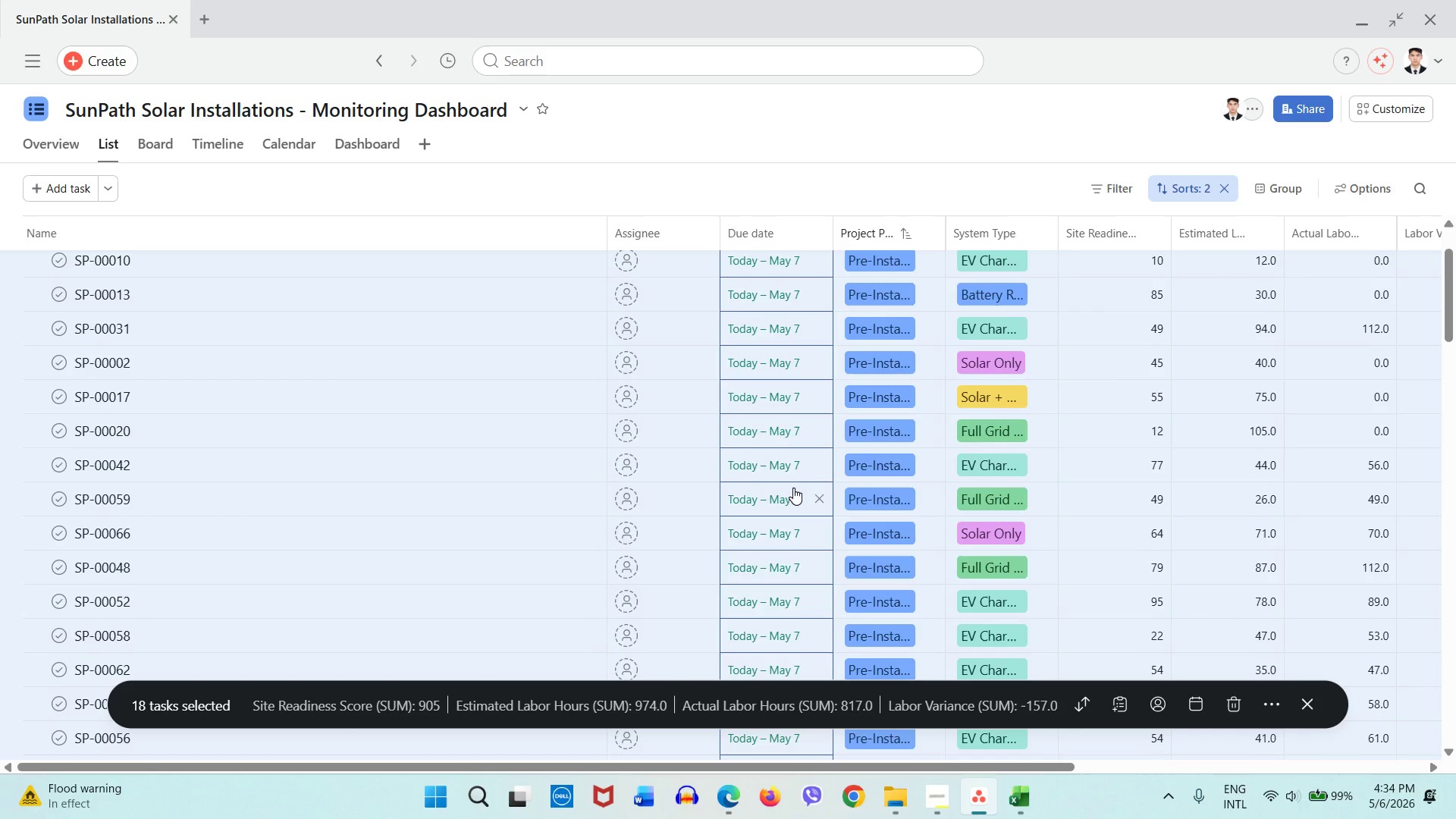 
wait(6.97)
 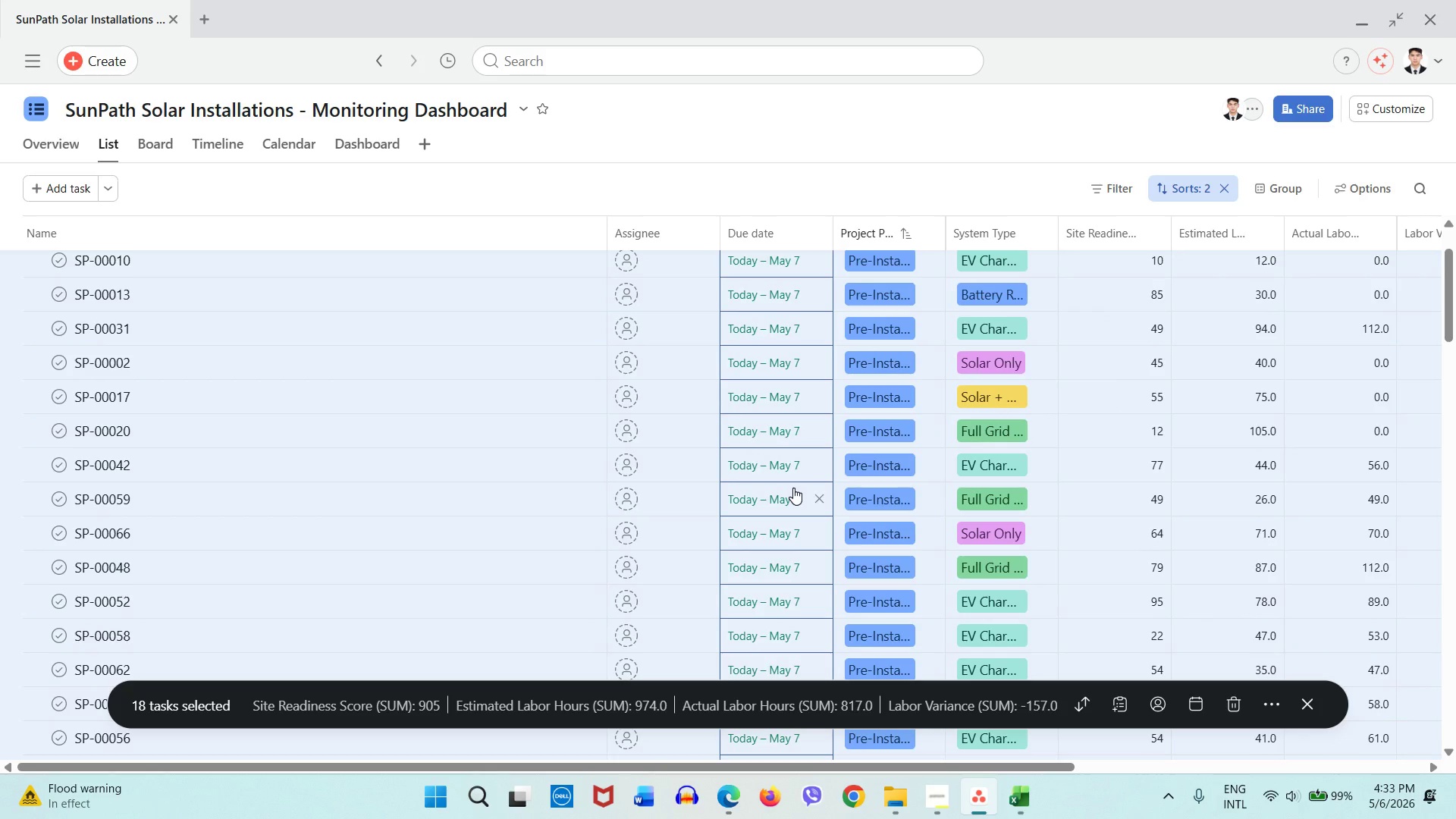 
scroll: coordinate [740, 554], scroll_direction: down, amount: 5.0
 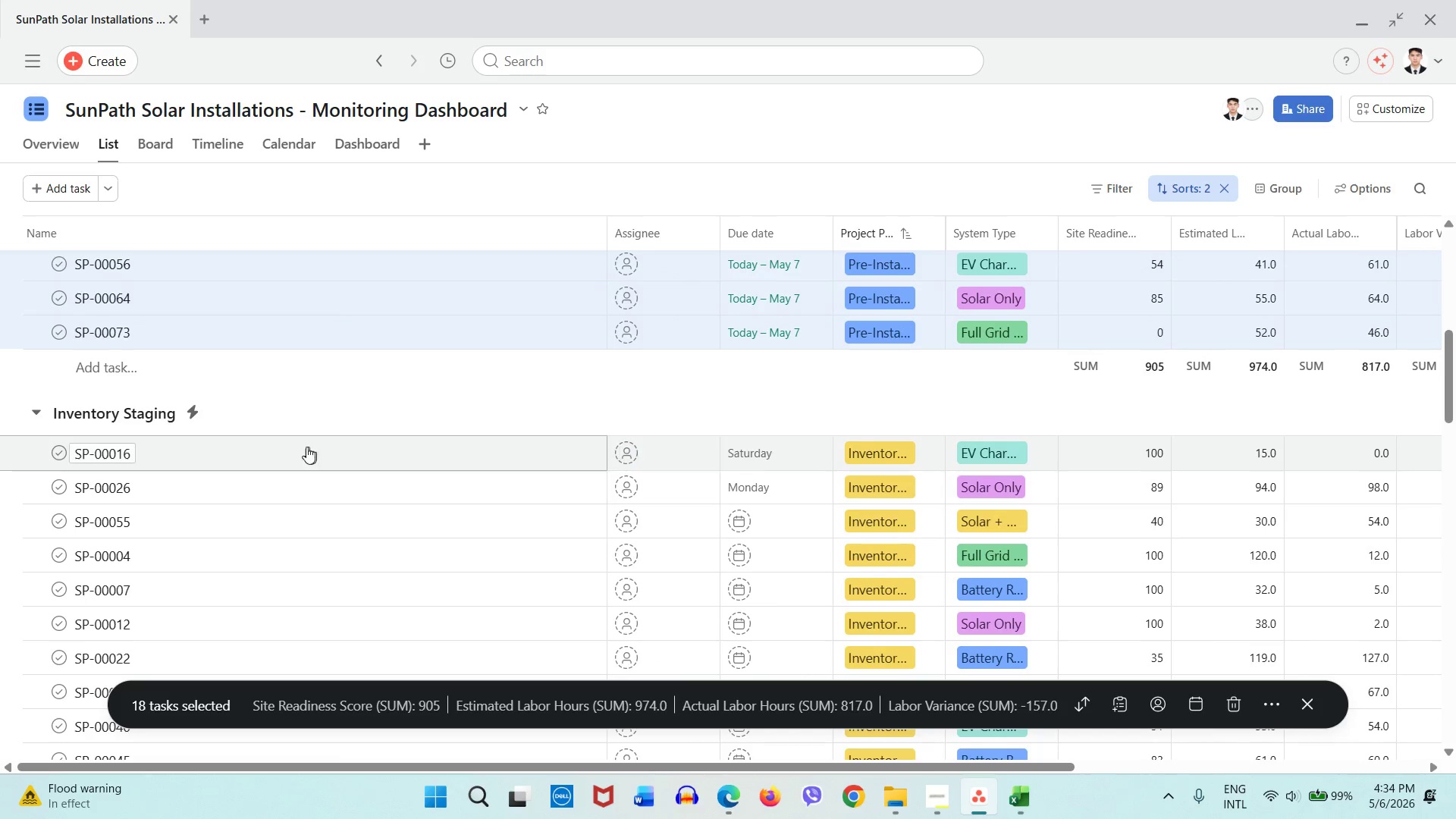 
left_click([271, 450])
 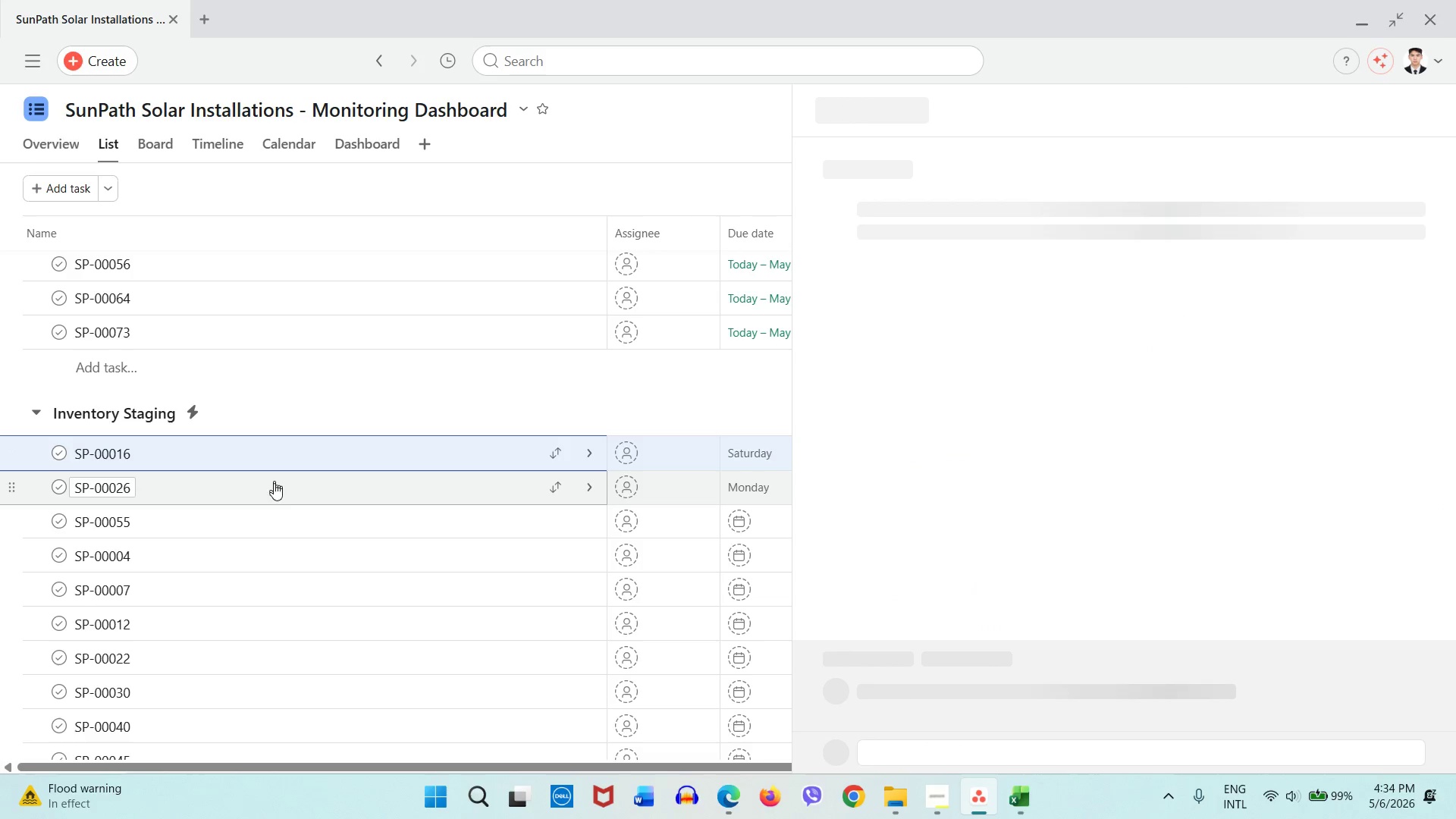 
scroll: coordinate [274, 504], scroll_direction: down, amount: 5.0
 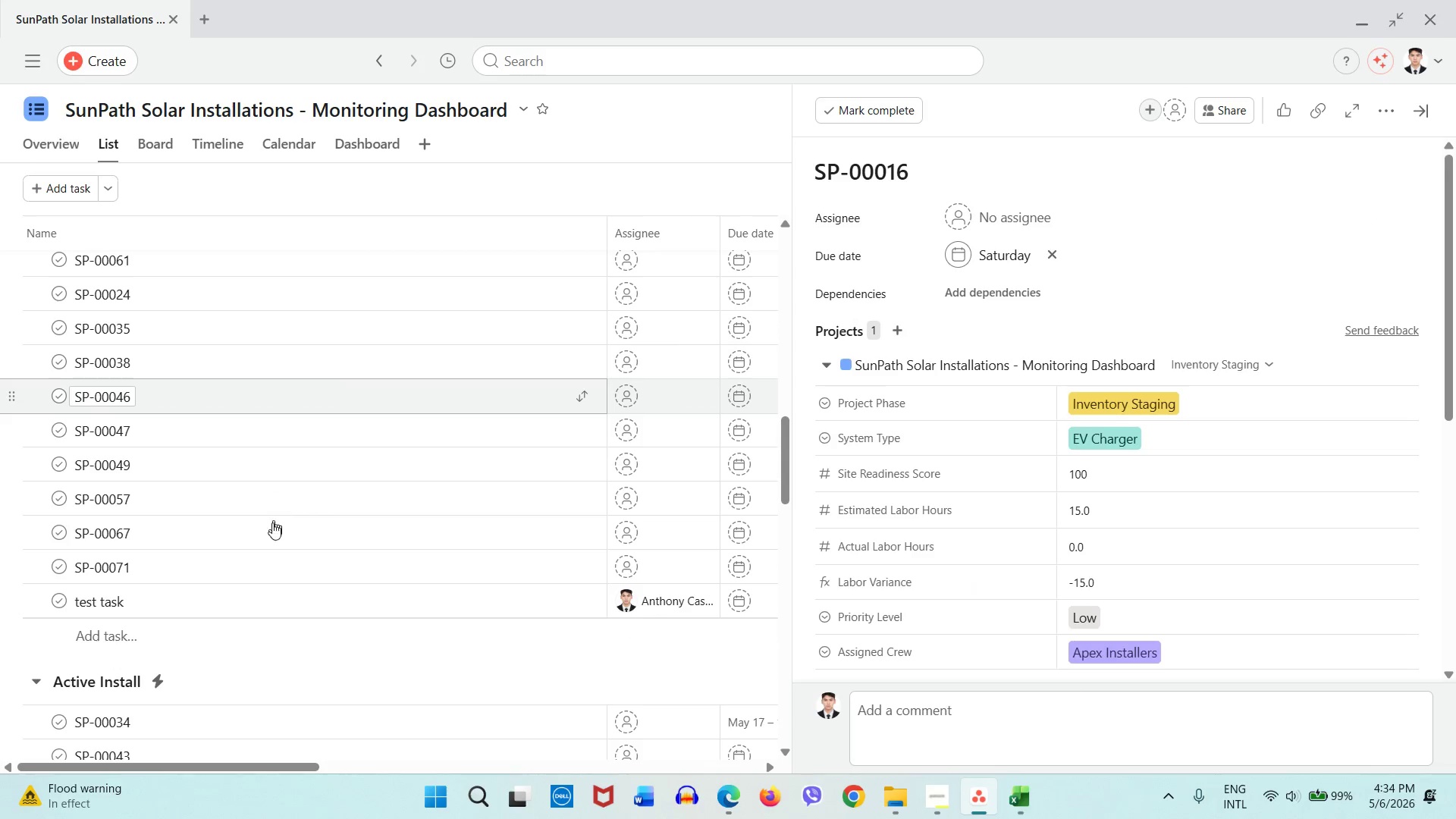 
hold_key(key=ShiftLeft, duration=1.41)
left_click([244, 598])
 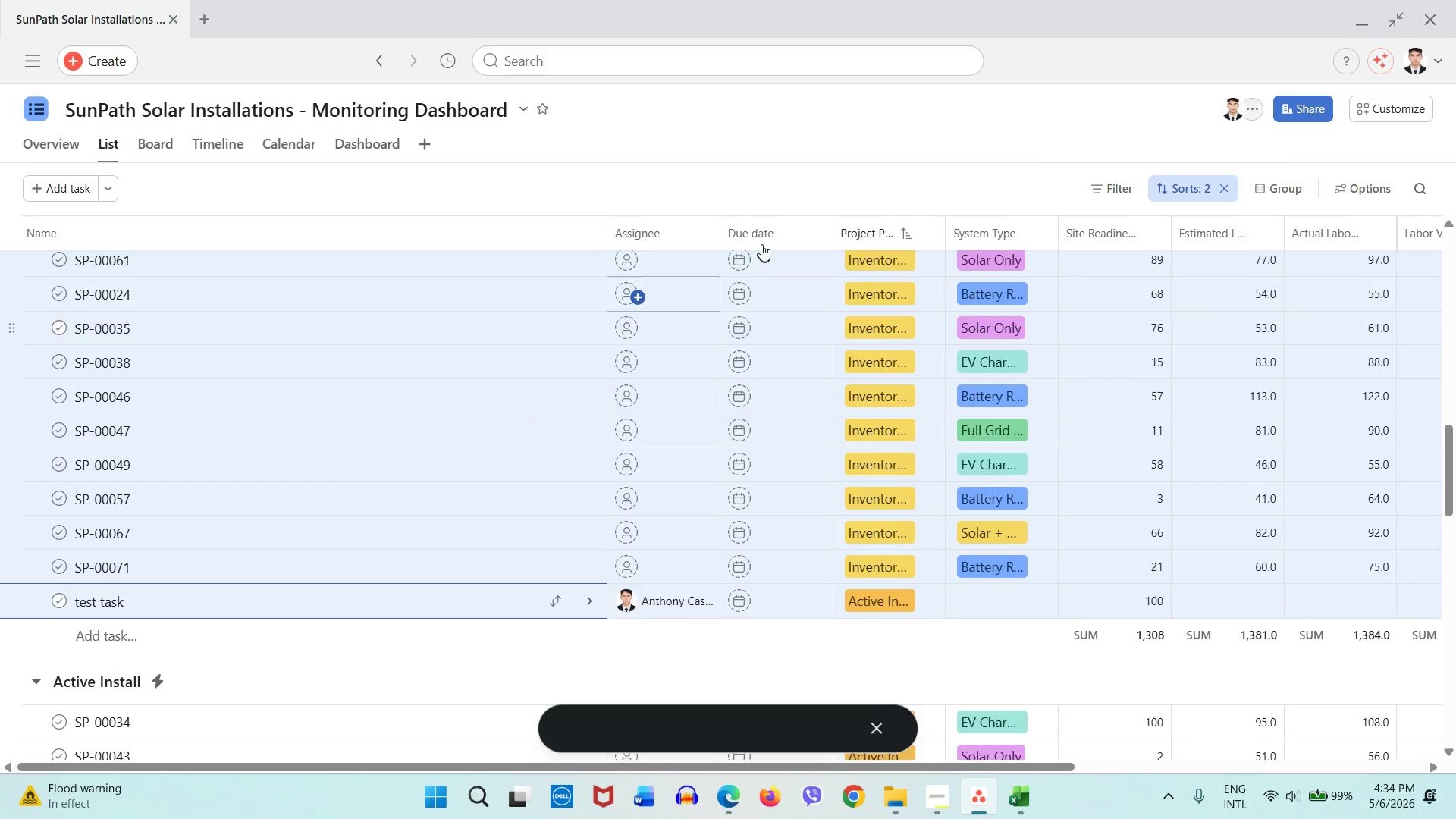 
scroll: coordinate [759, 362], scroll_direction: up, amount: 5.0
 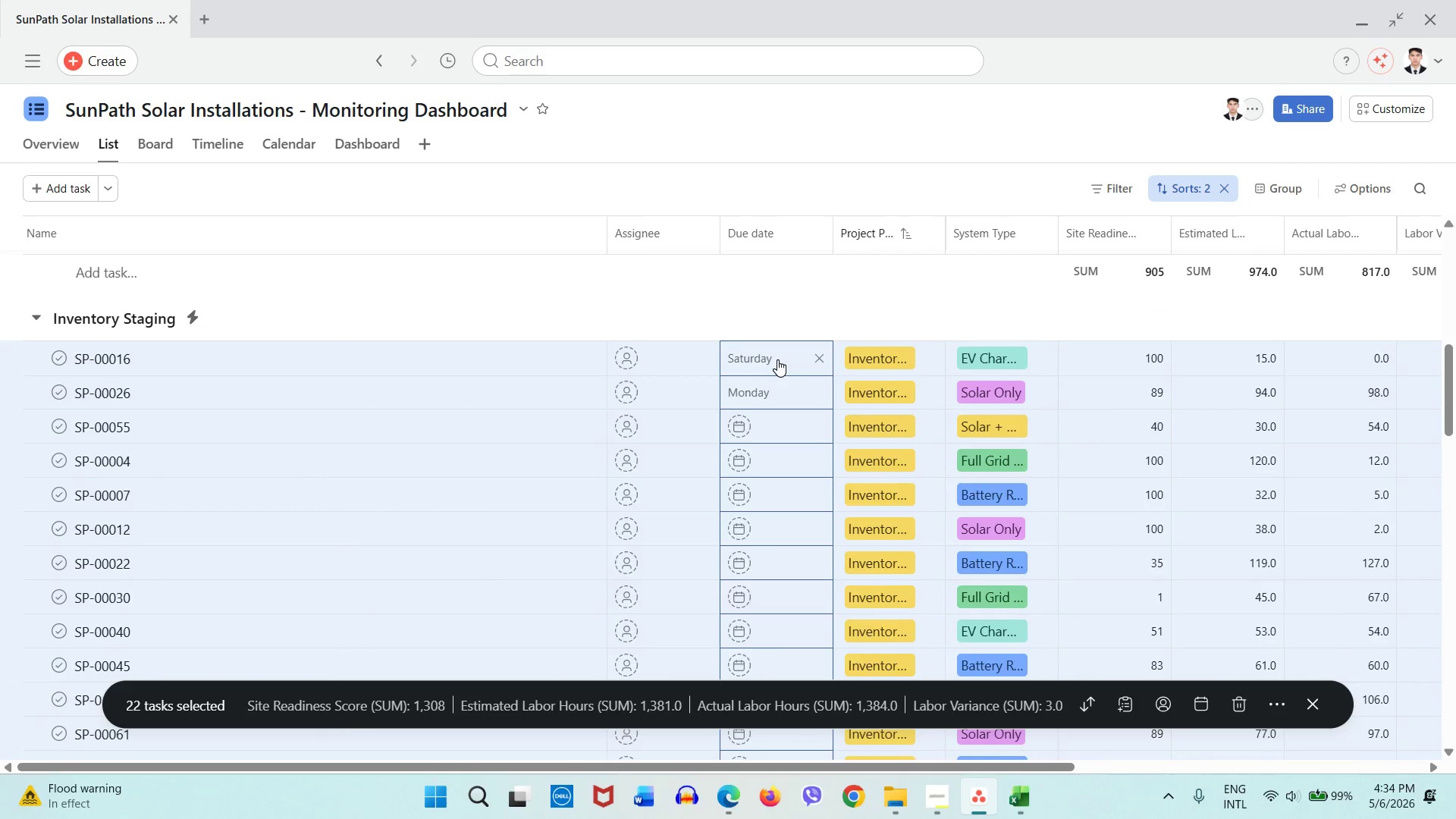 
left_click([777, 359])
 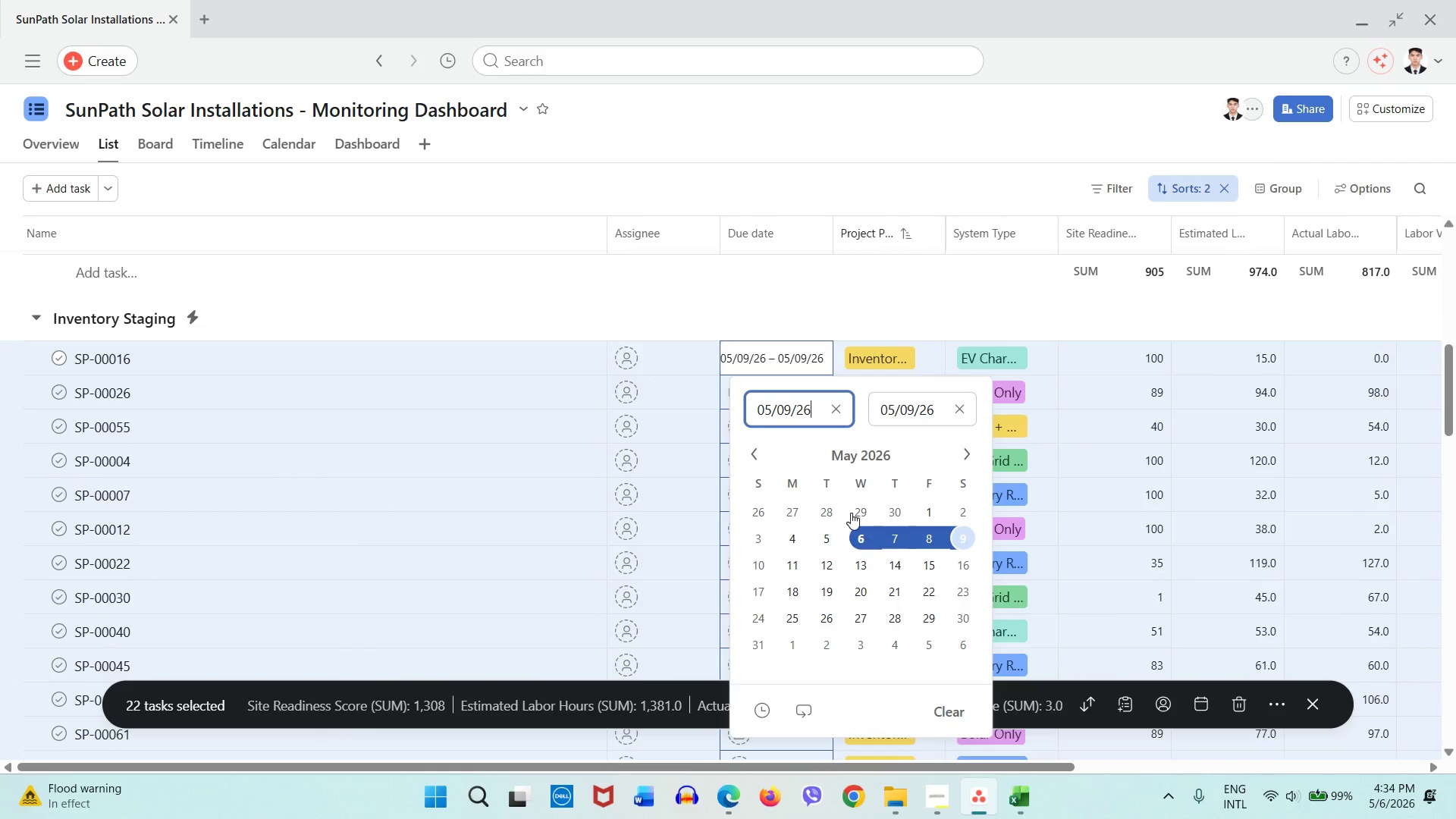 
left_click([794, 410])
 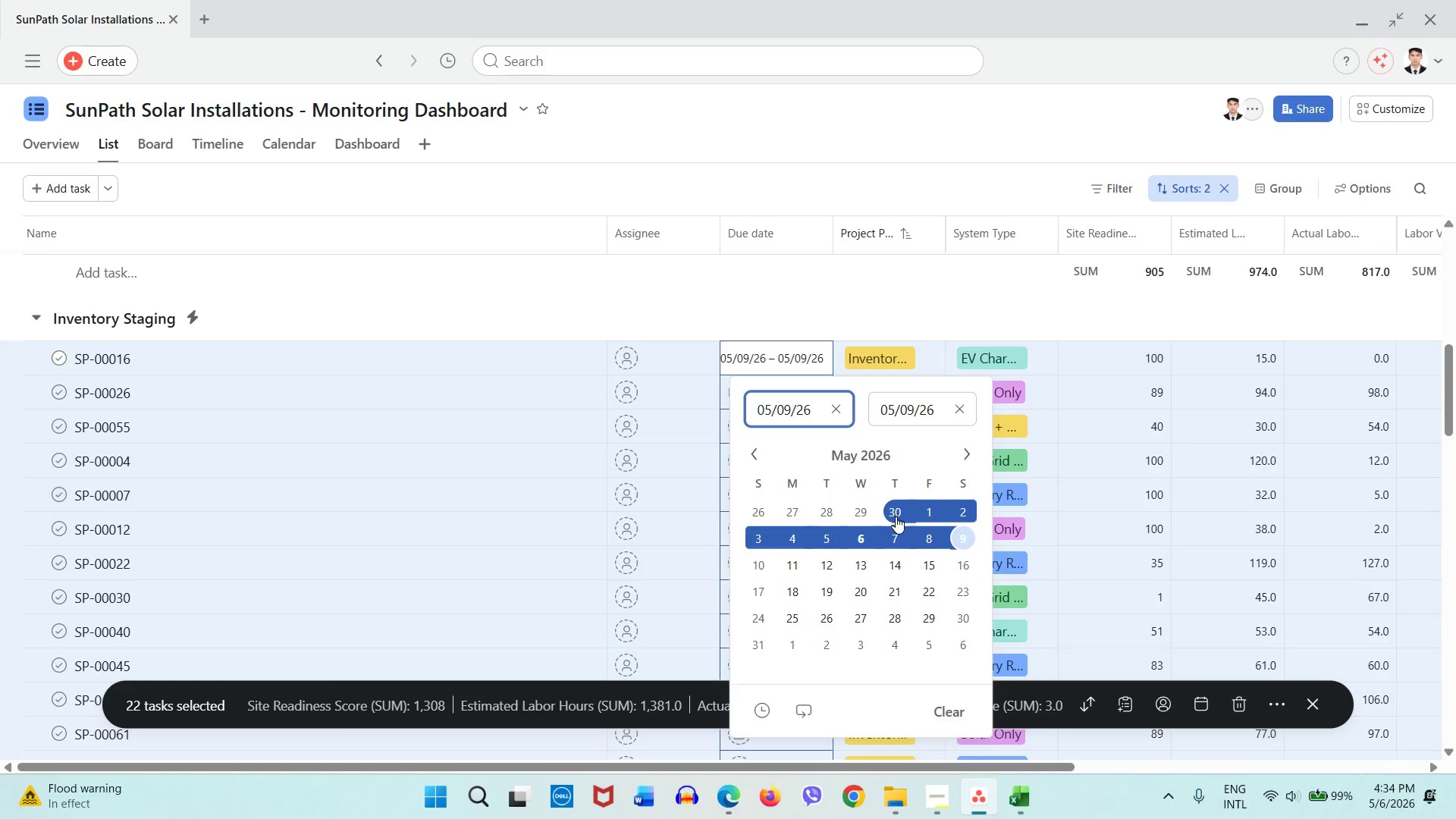 
left_click([921, 515])
 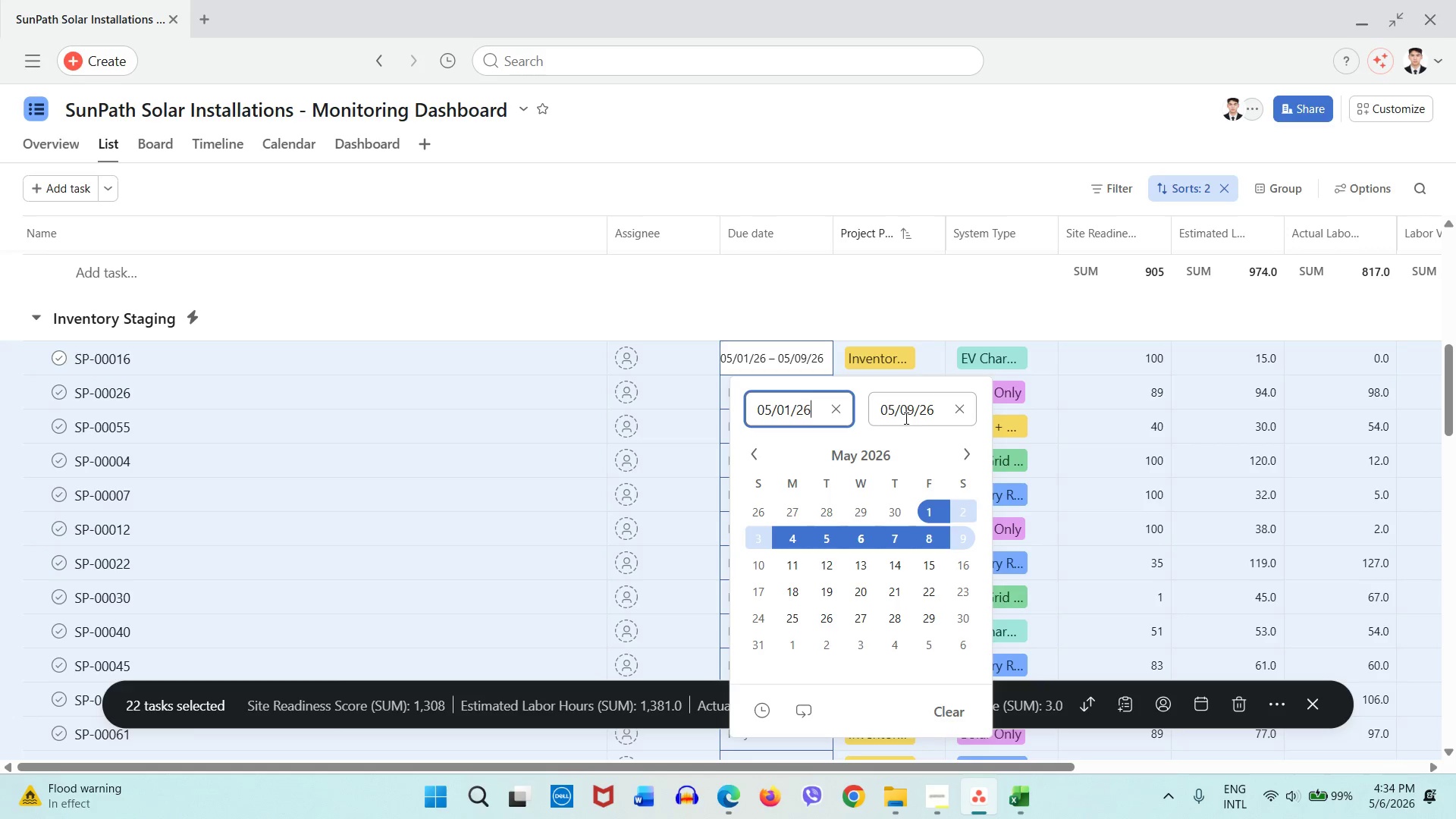 
left_click([905, 418])
 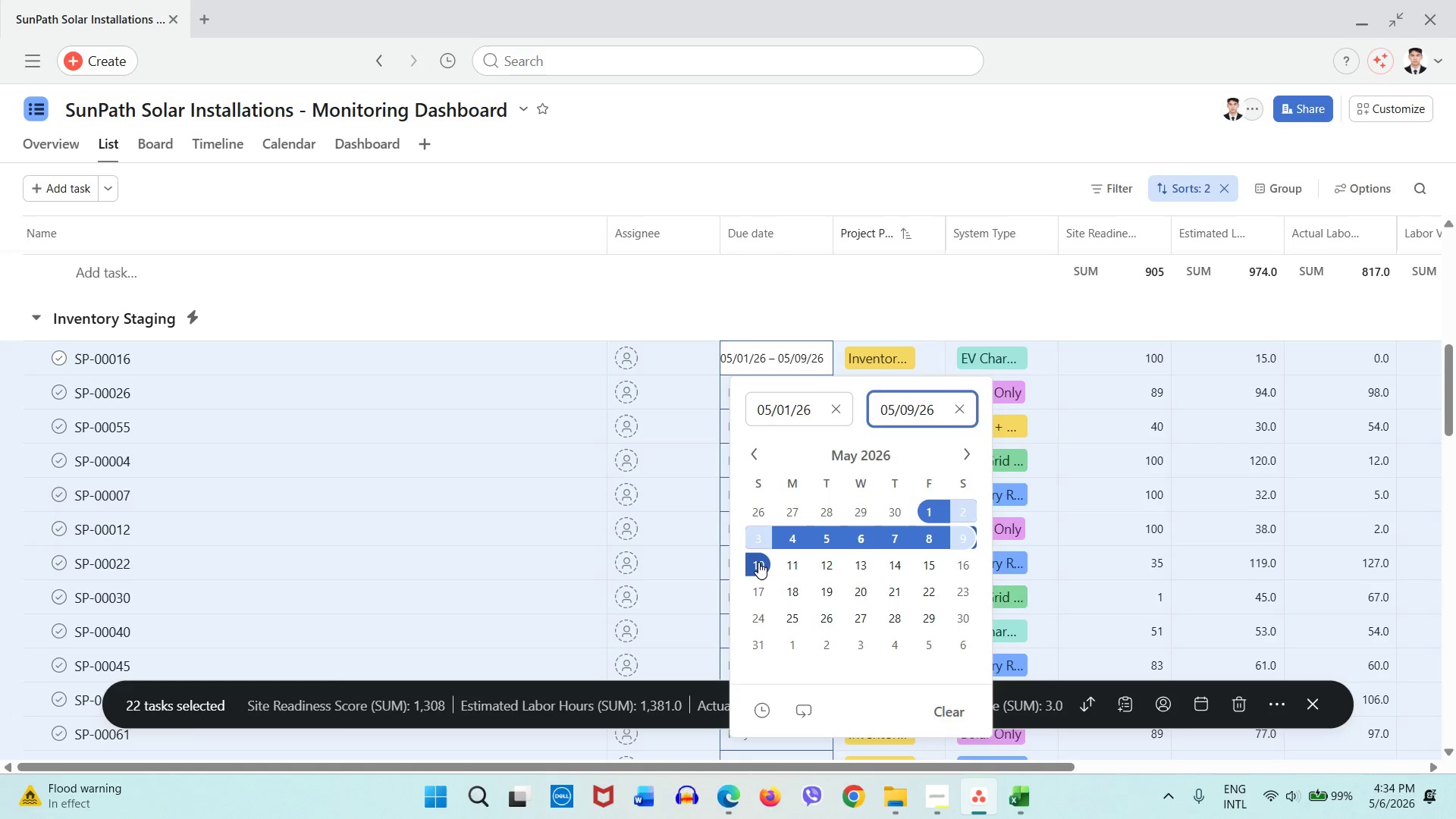 
left_click([758, 563])
 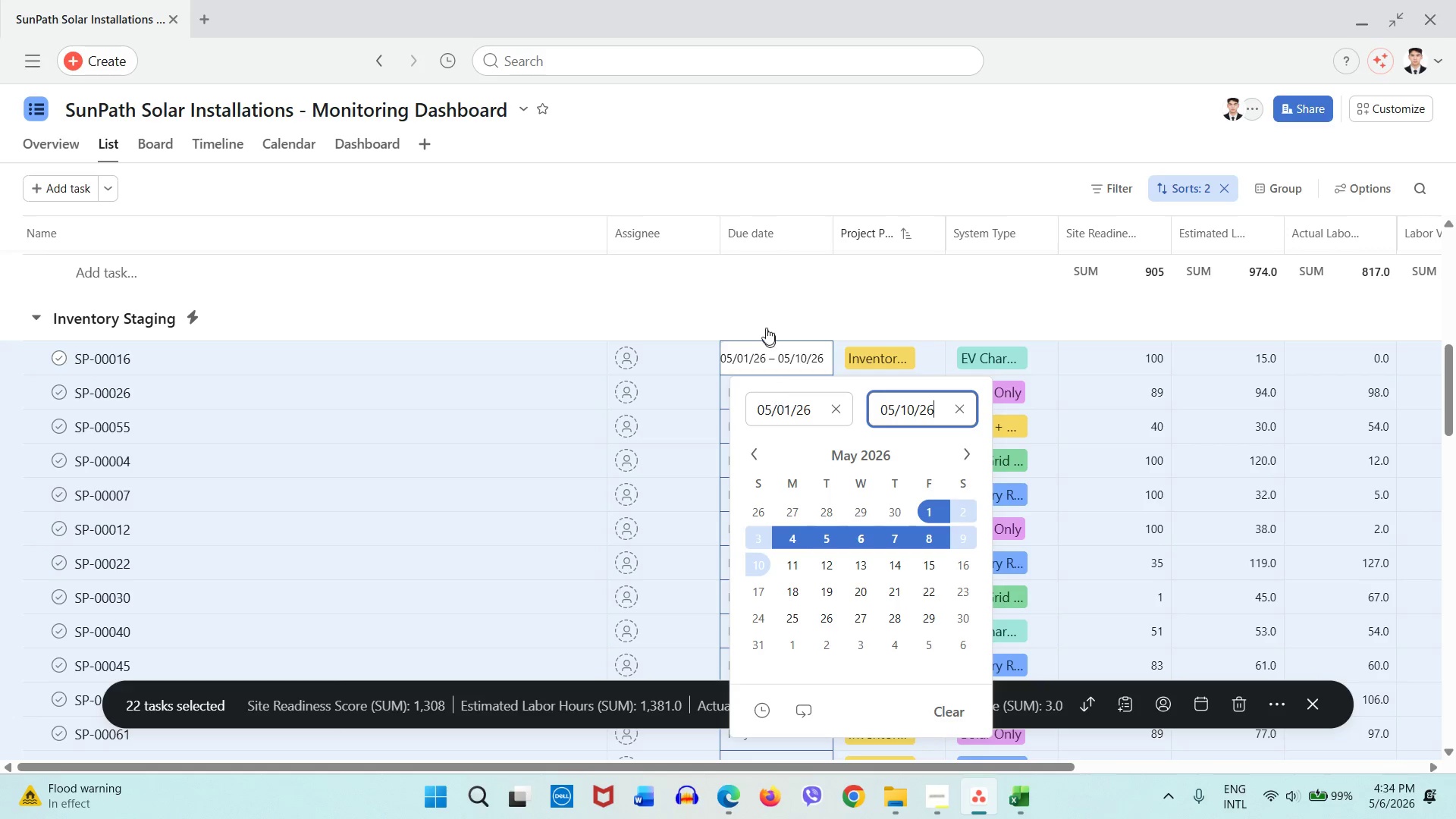 
left_click([765, 306])
 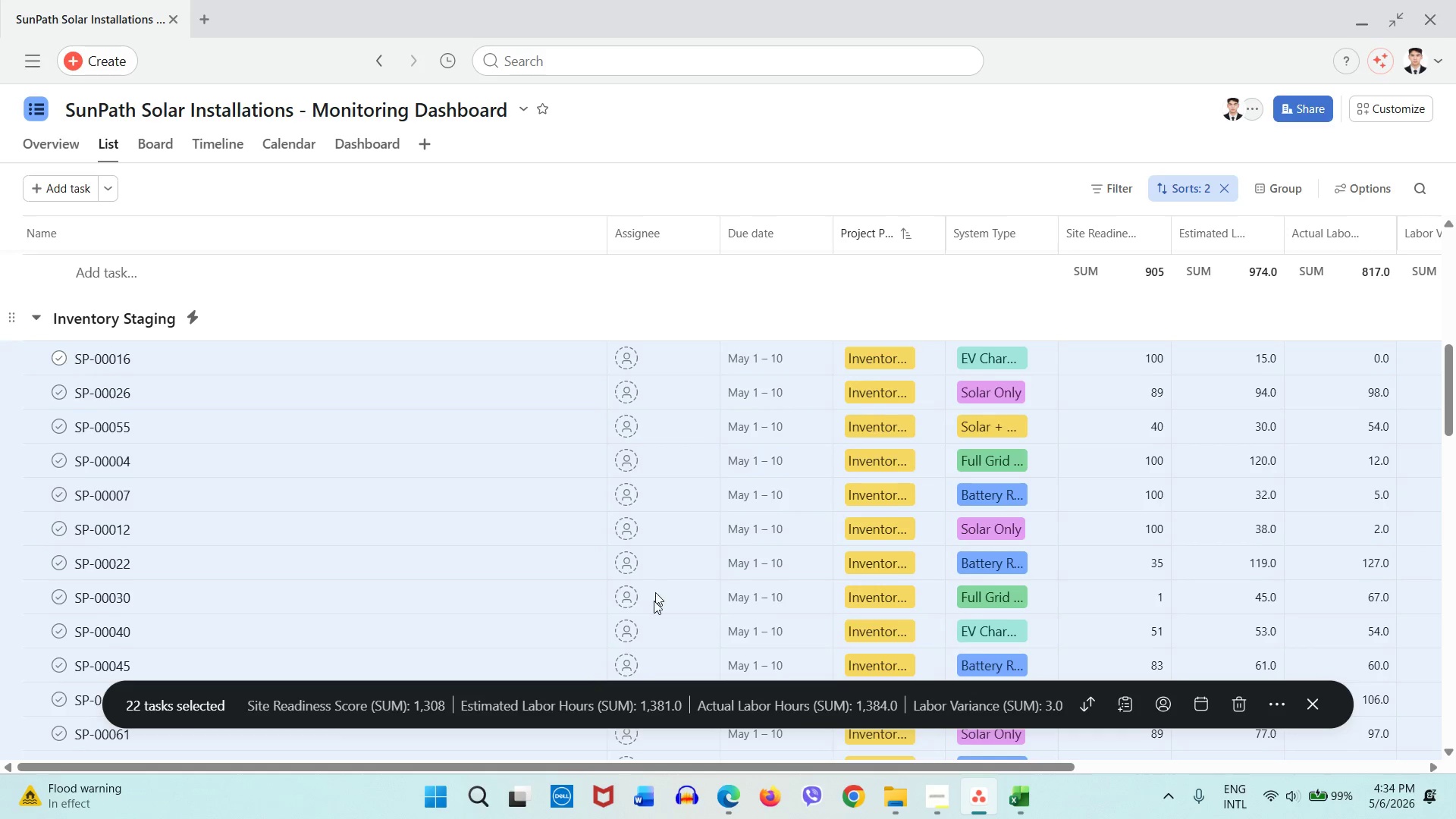 
scroll: coordinate [673, 575], scroll_direction: down, amount: 9.0
 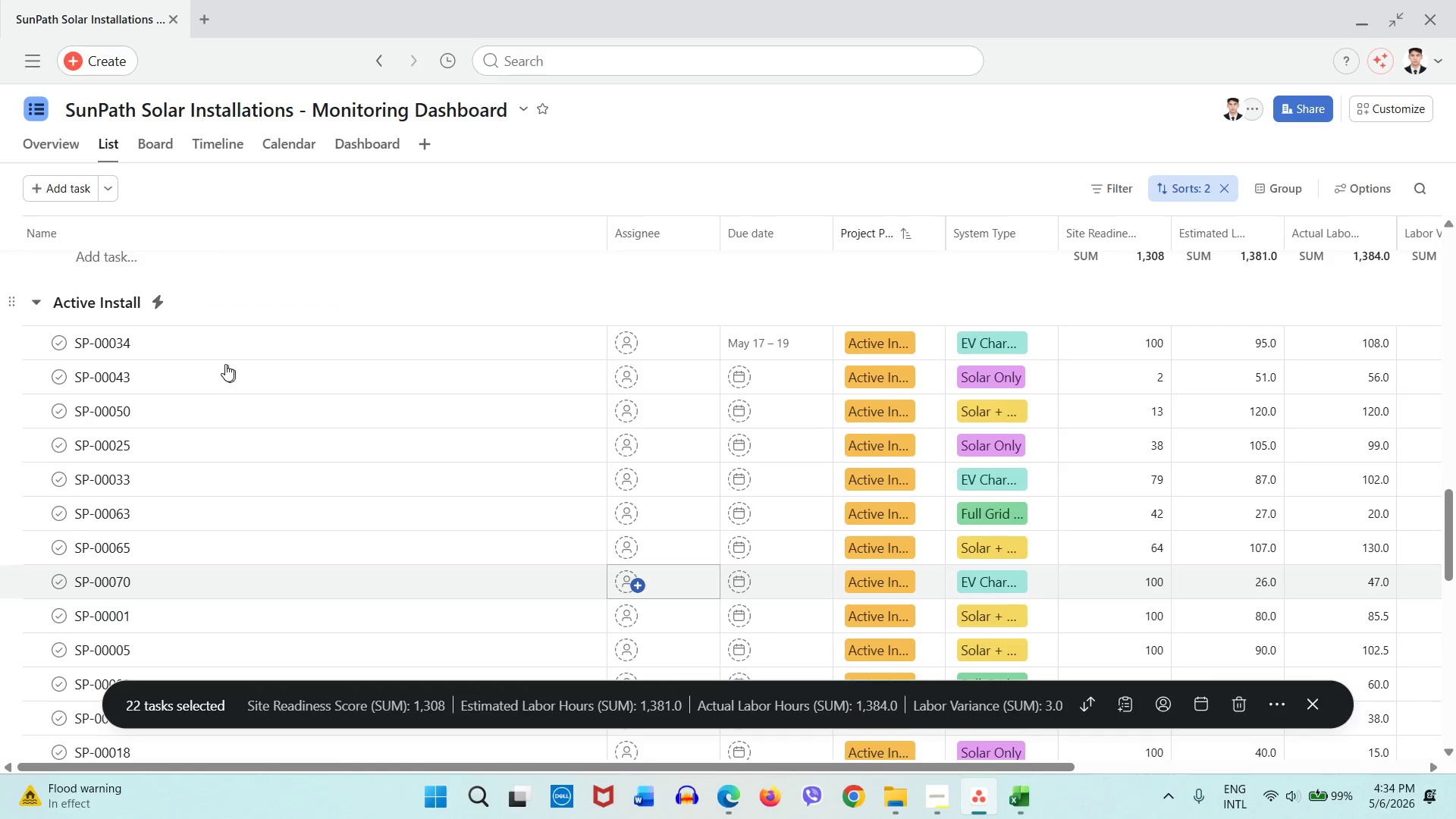 
left_click([227, 345])
 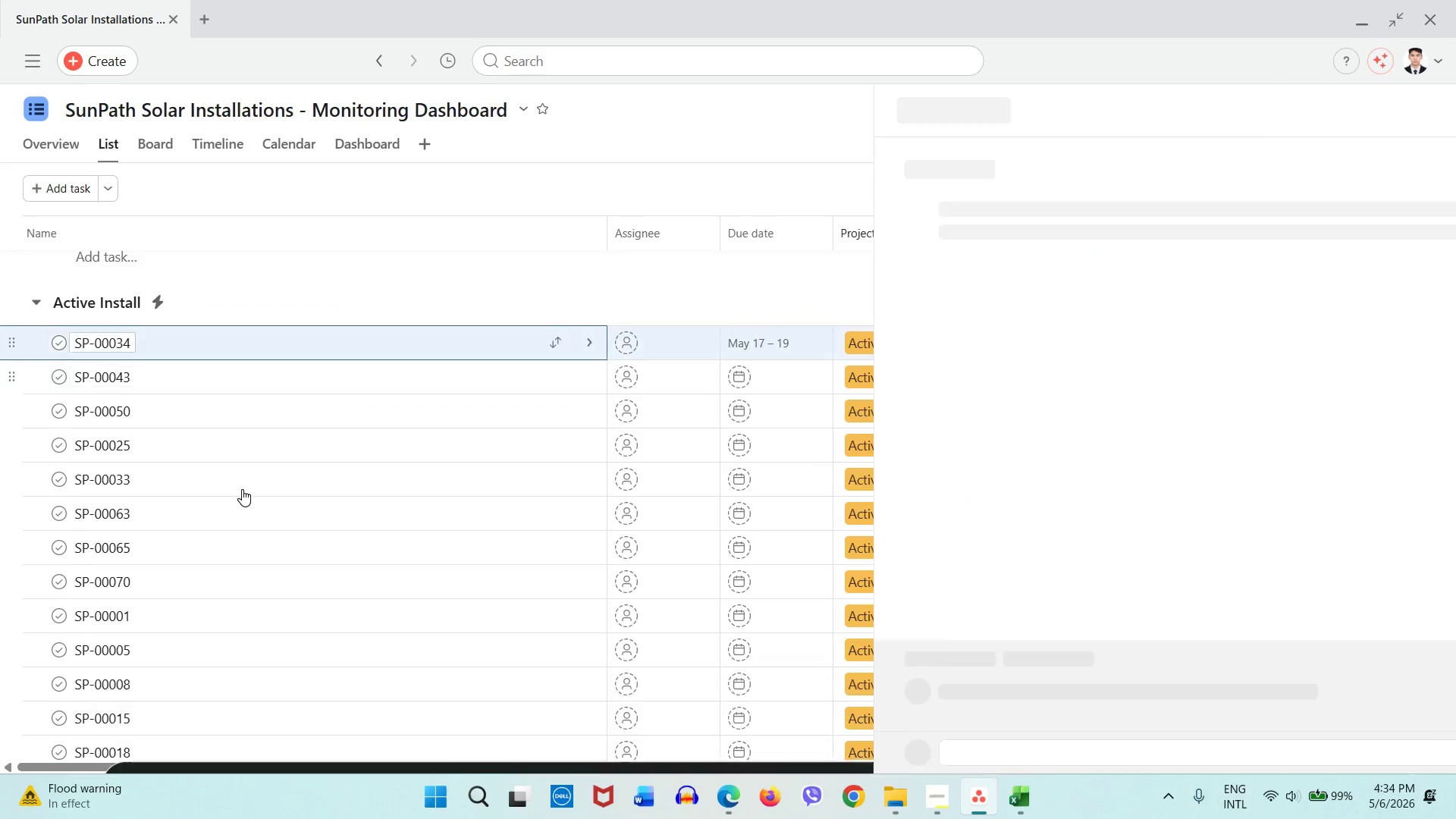 
scroll: coordinate [242, 489], scroll_direction: down, amount: 6.0
 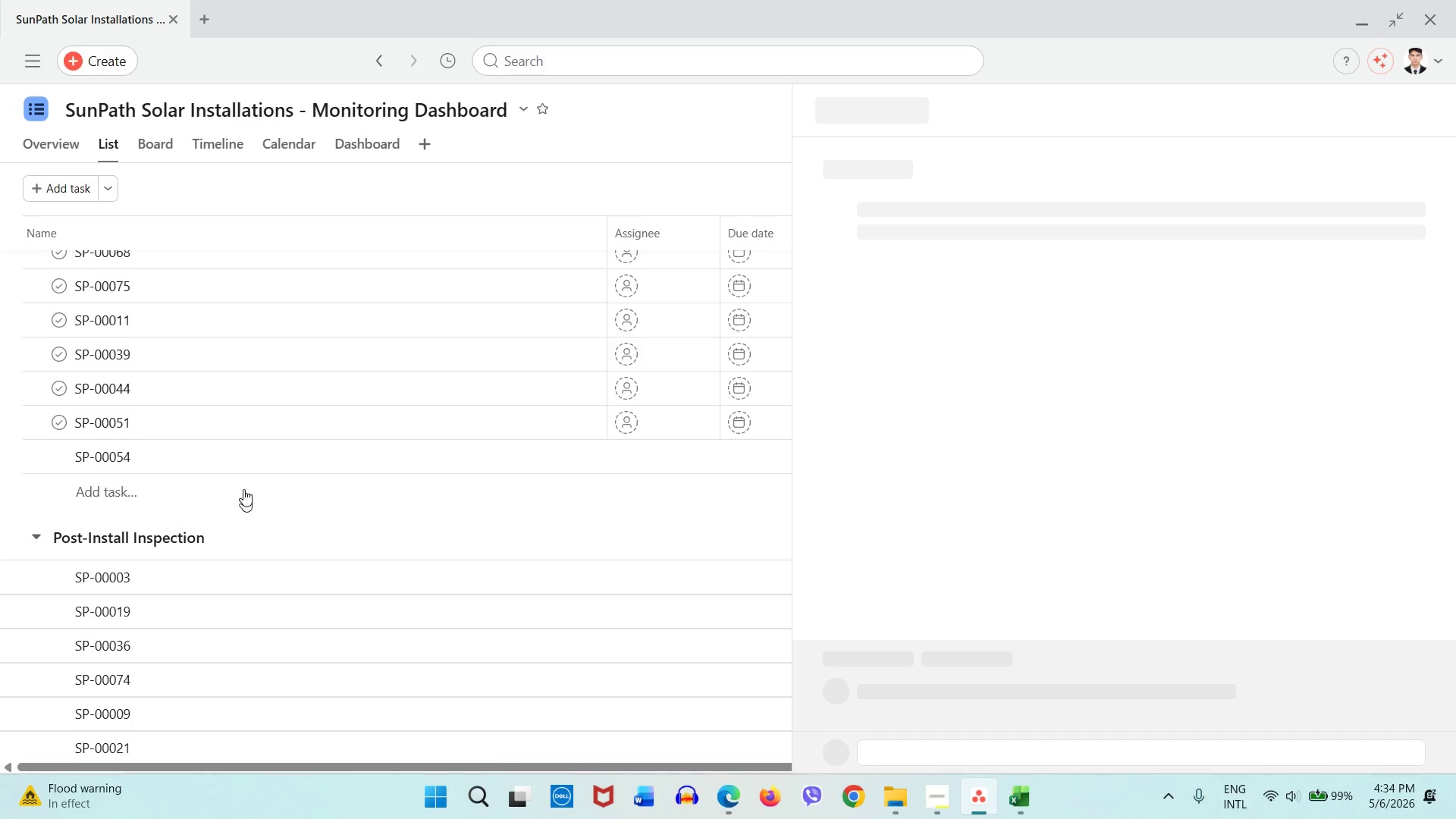 
hold_key(key=ShiftLeft, duration=2.06)
 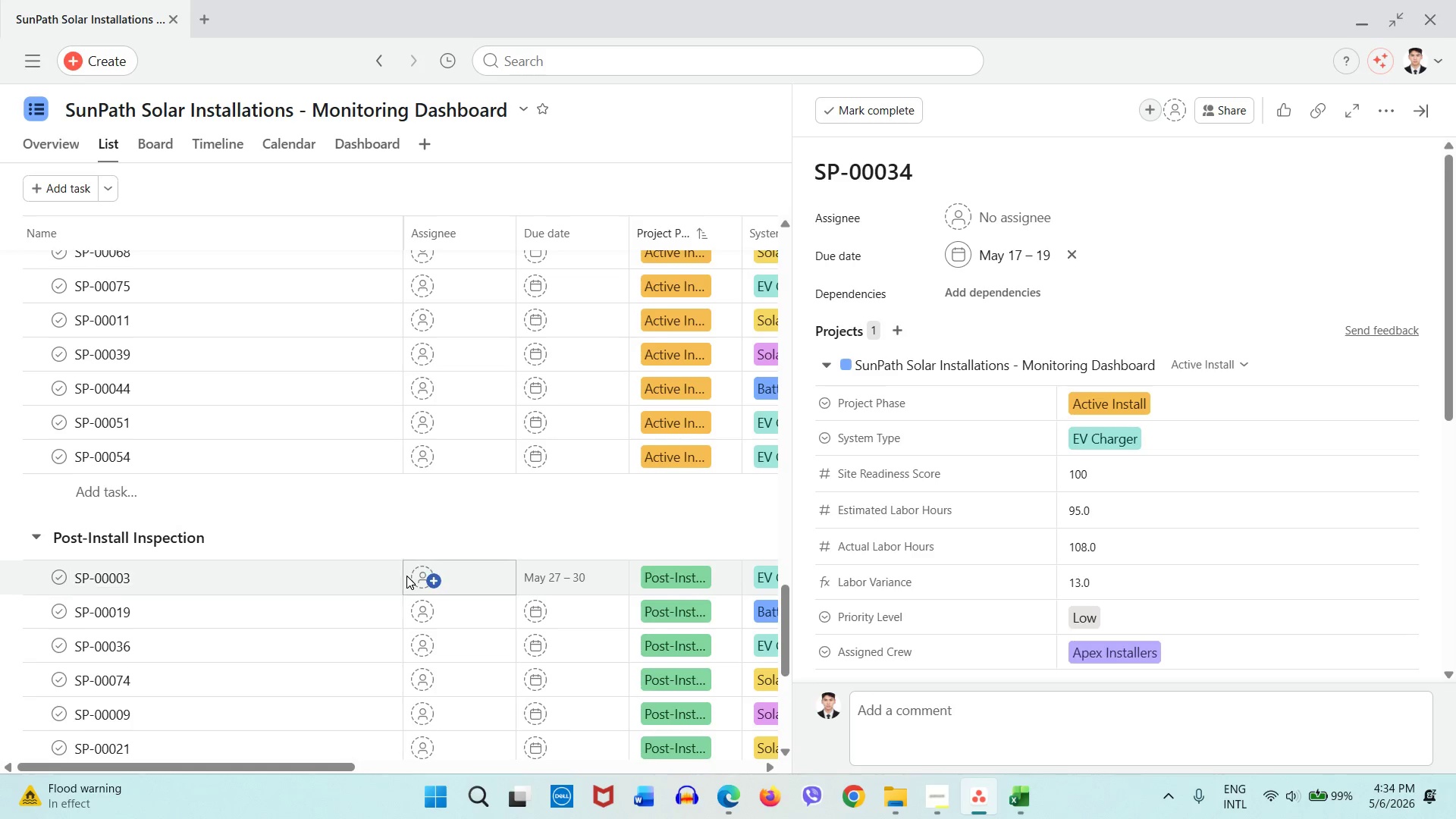 
hold_key(key=ShiftLeft, duration=0.77)
 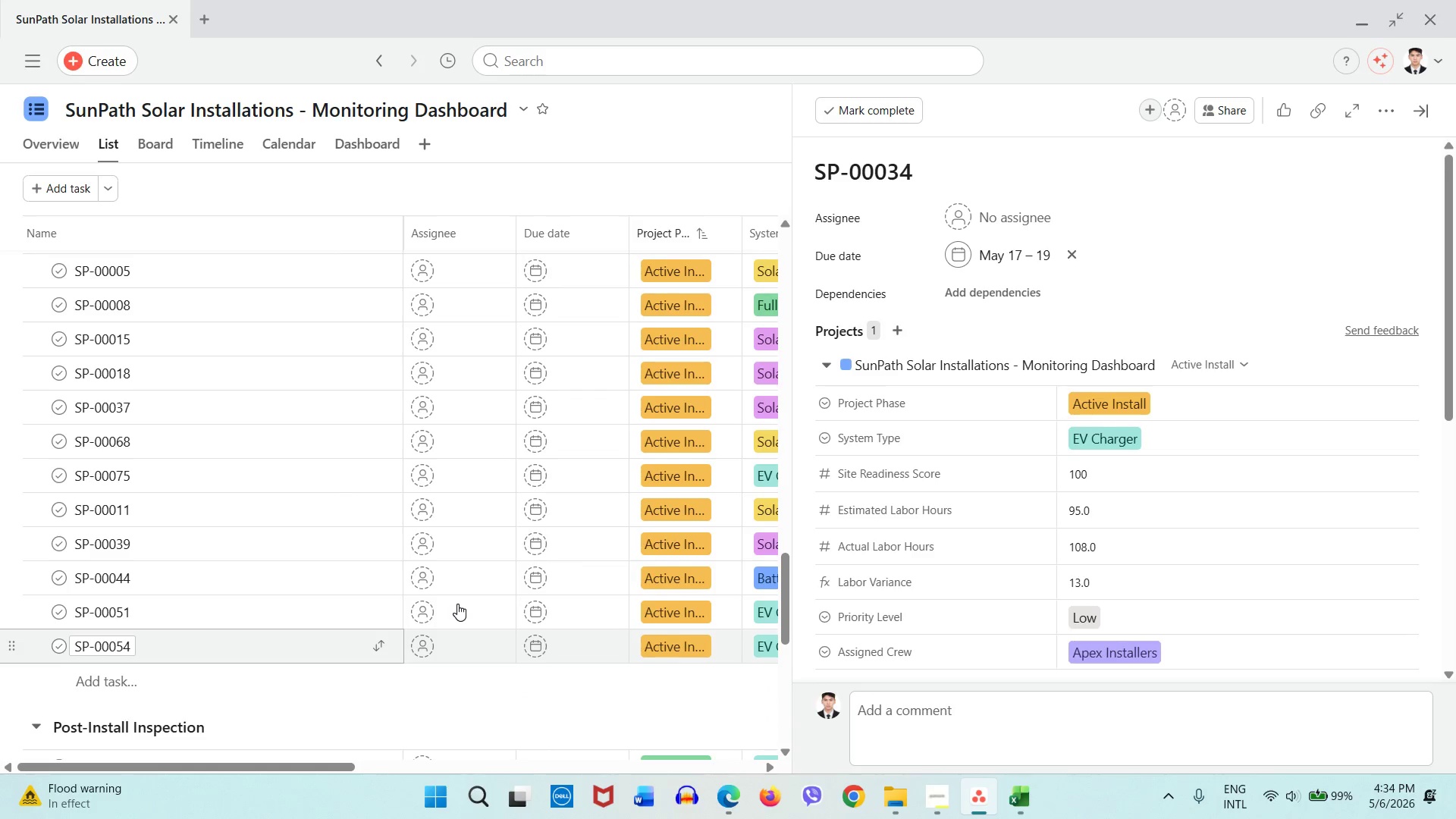 
scroll: coordinate [408, 576], scroll_direction: up, amount: 2.0
 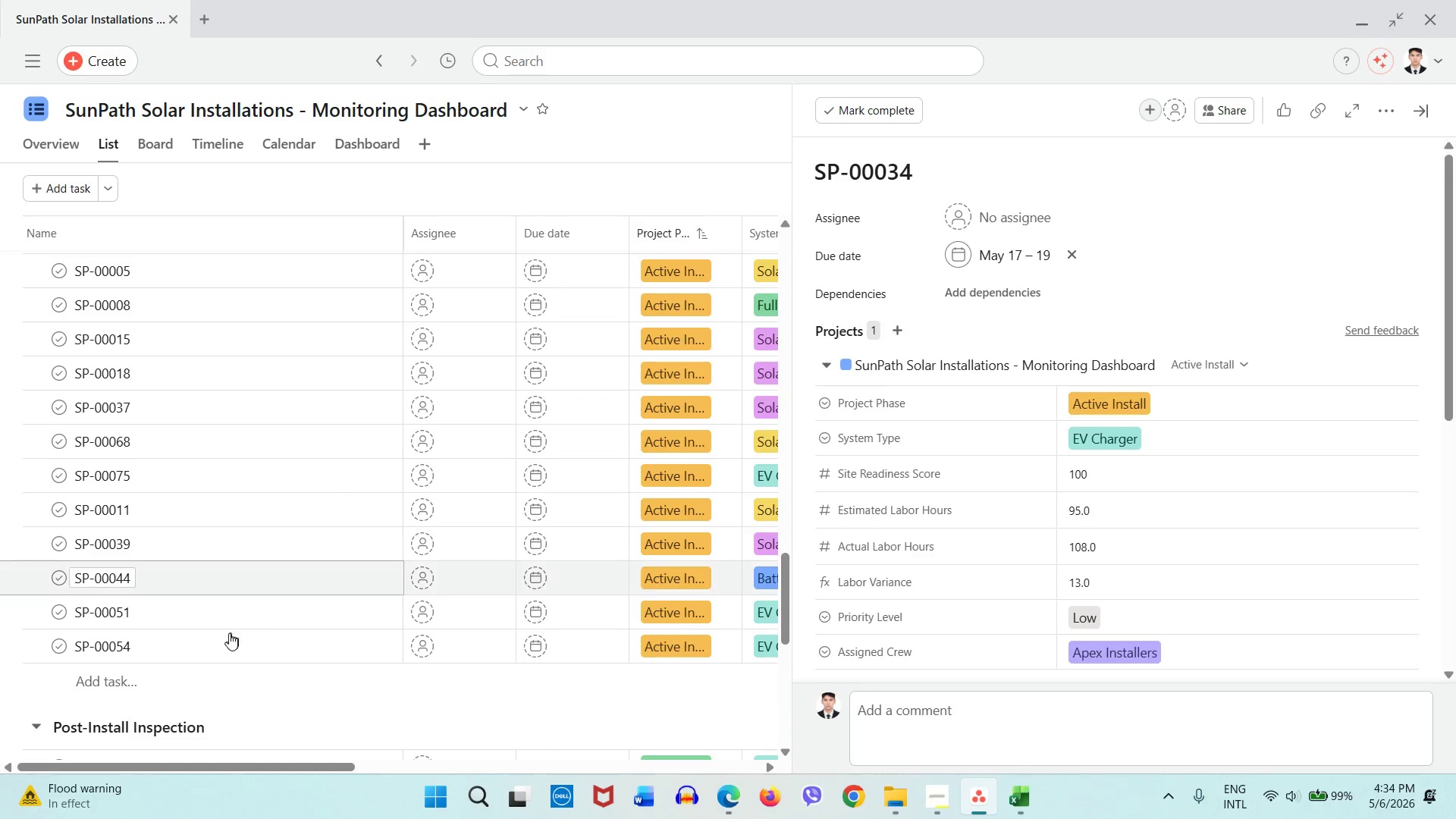 
left_click([228, 635])
 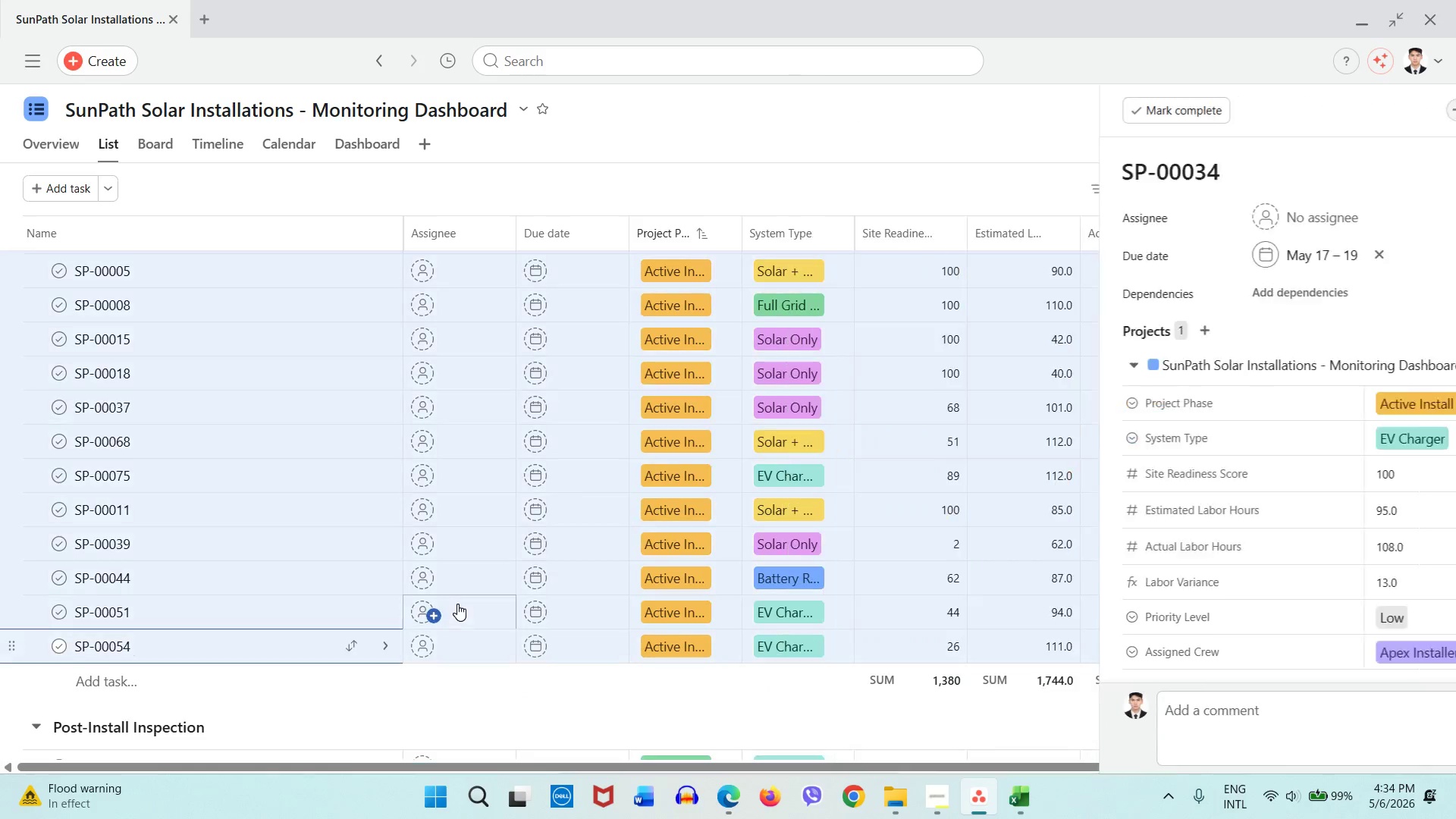 
scroll: coordinate [457, 604], scroll_direction: up, amount: 5.0
 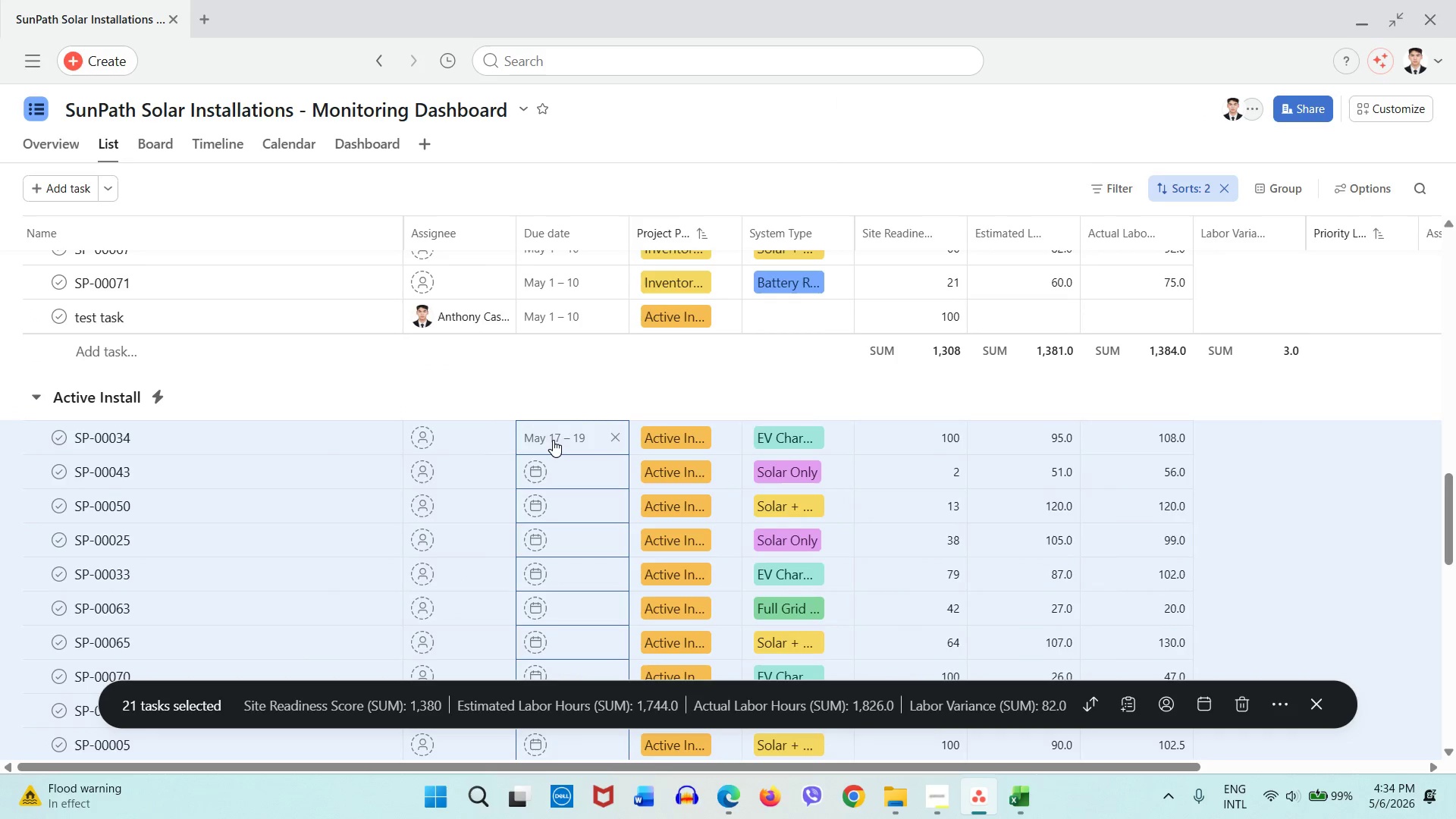 
left_click([553, 440])
 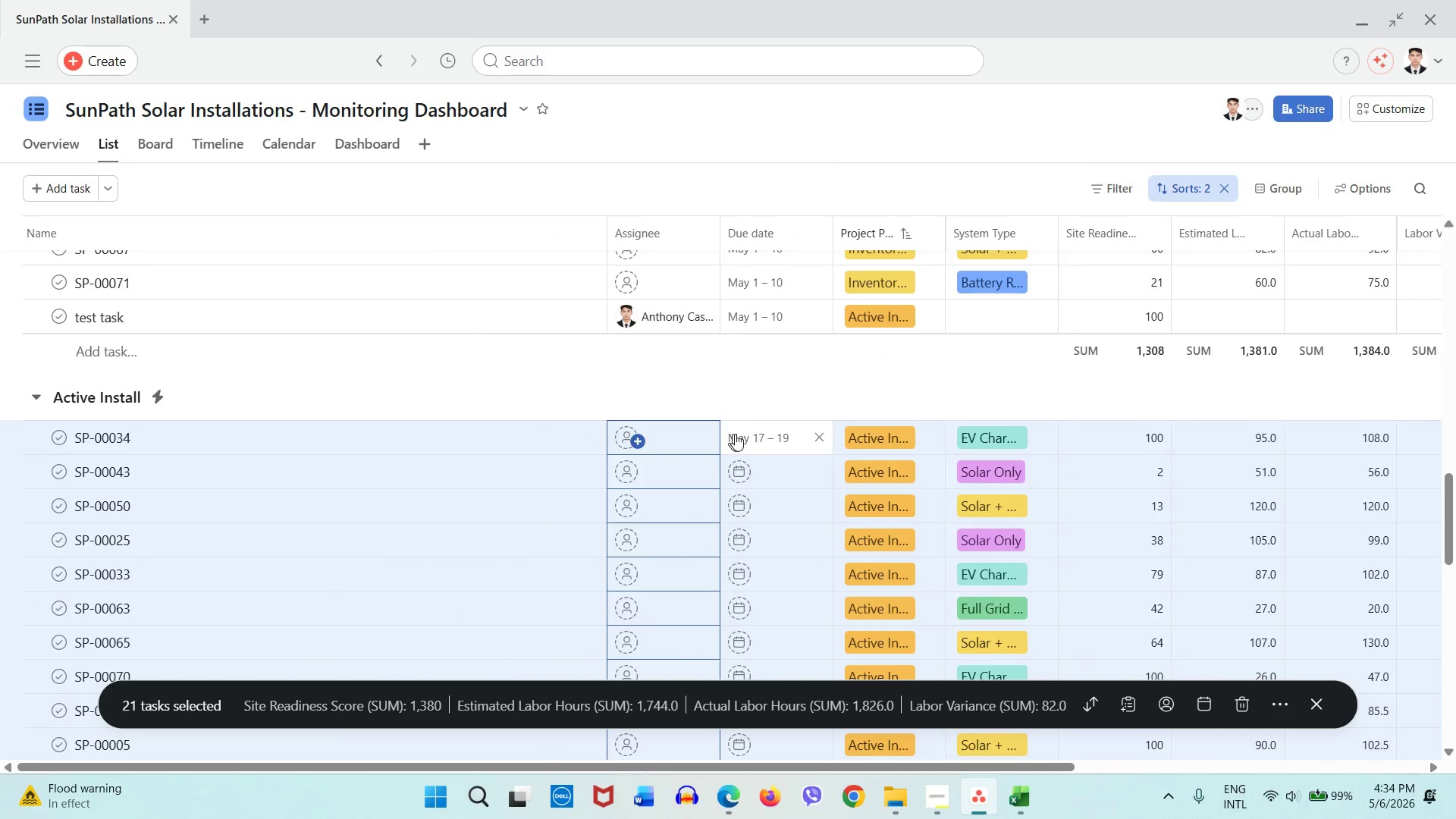 
left_click([748, 438])
 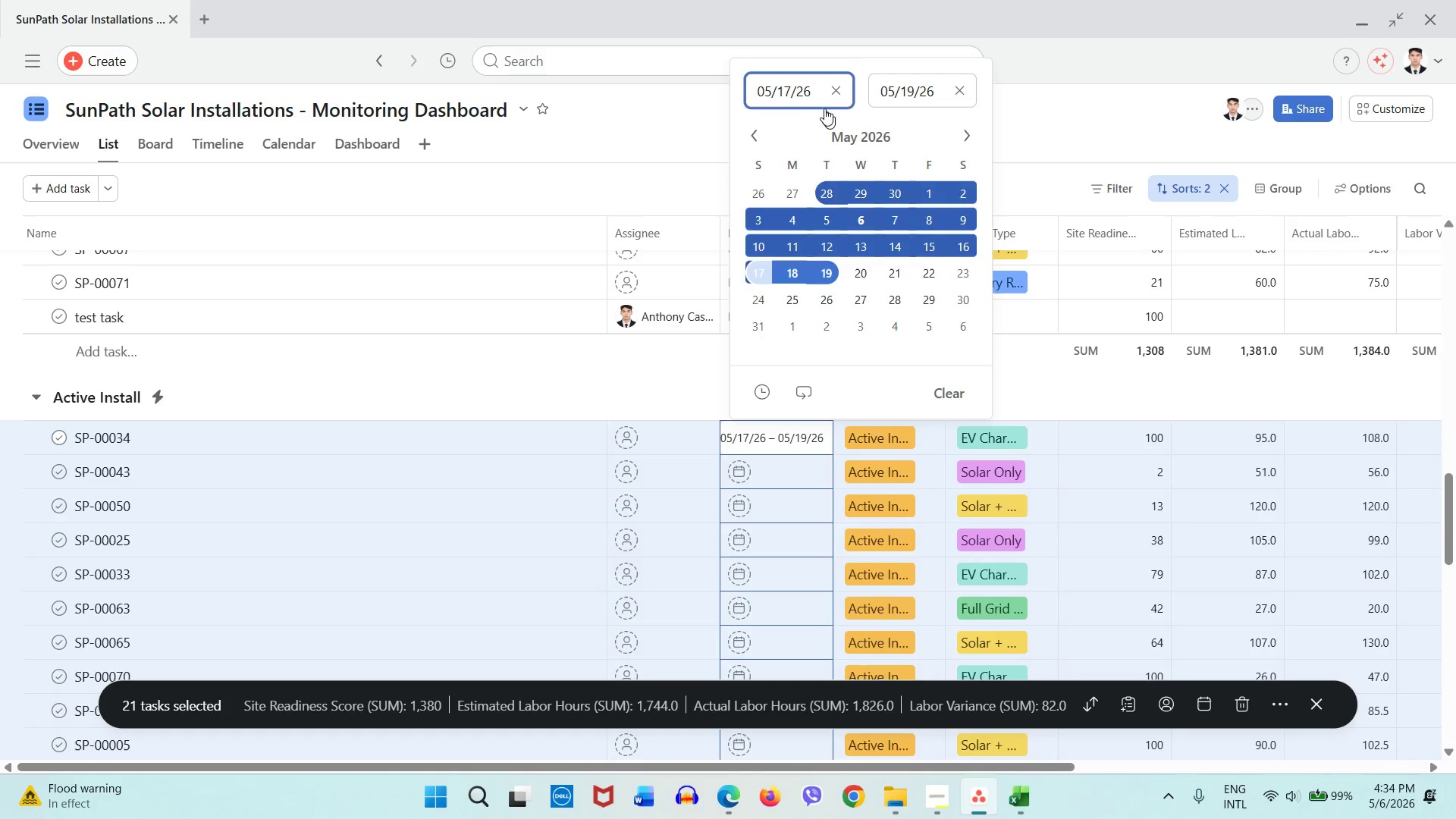 
double_click([804, 102])
 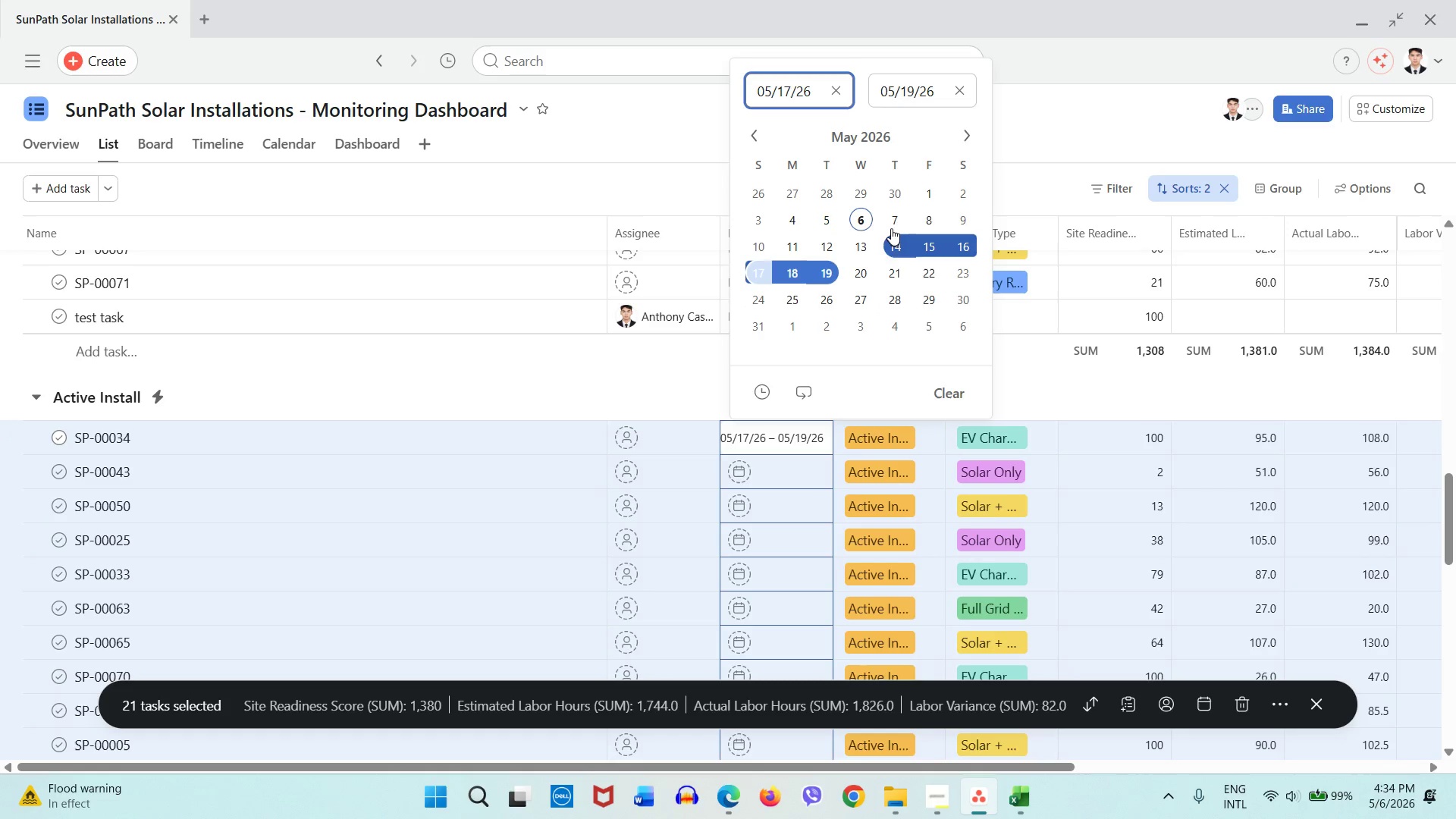 
left_click([891, 228])
 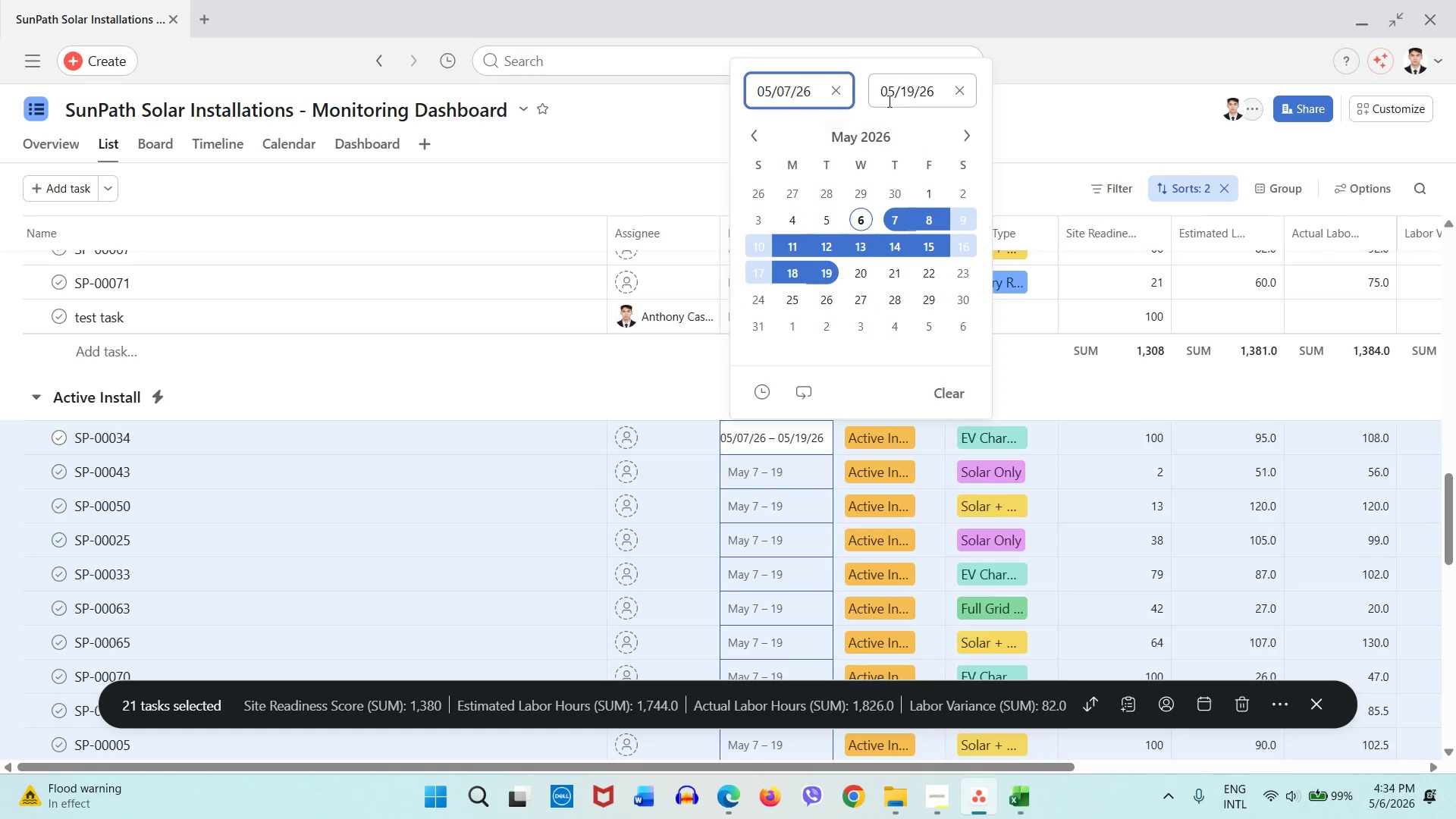 
left_click([888, 101])
 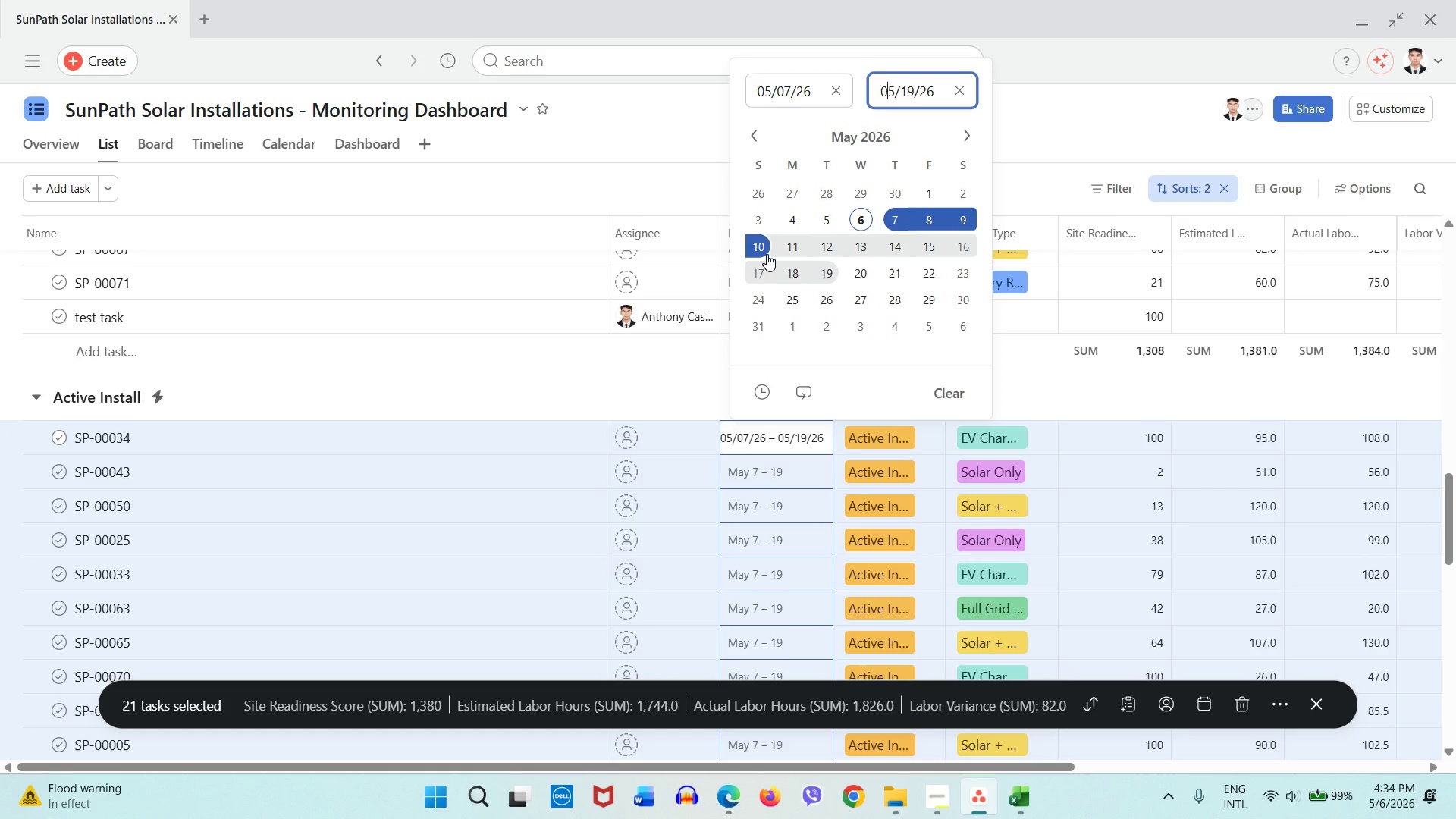 
left_click([767, 254])
 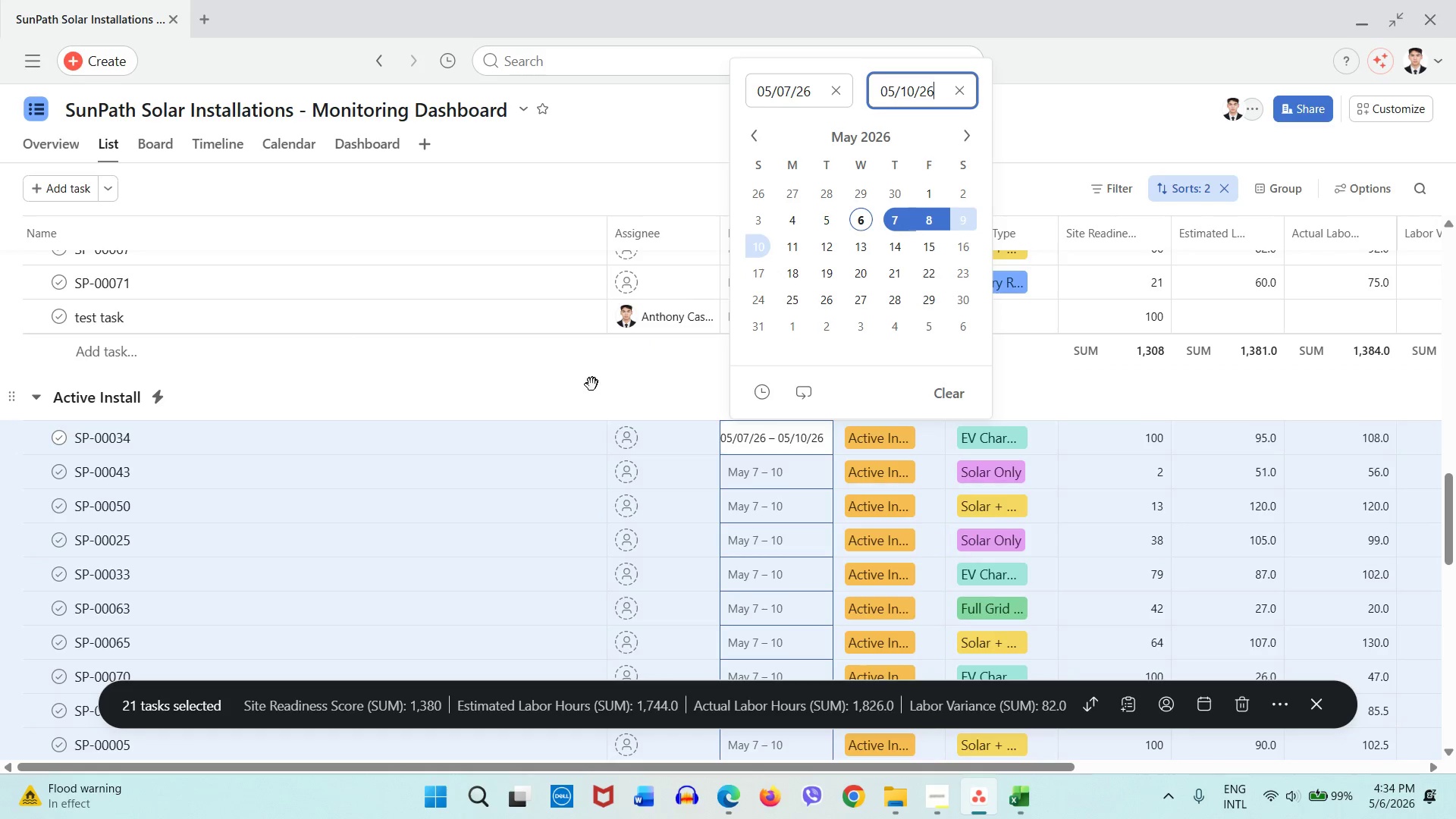 
left_click([588, 391])
 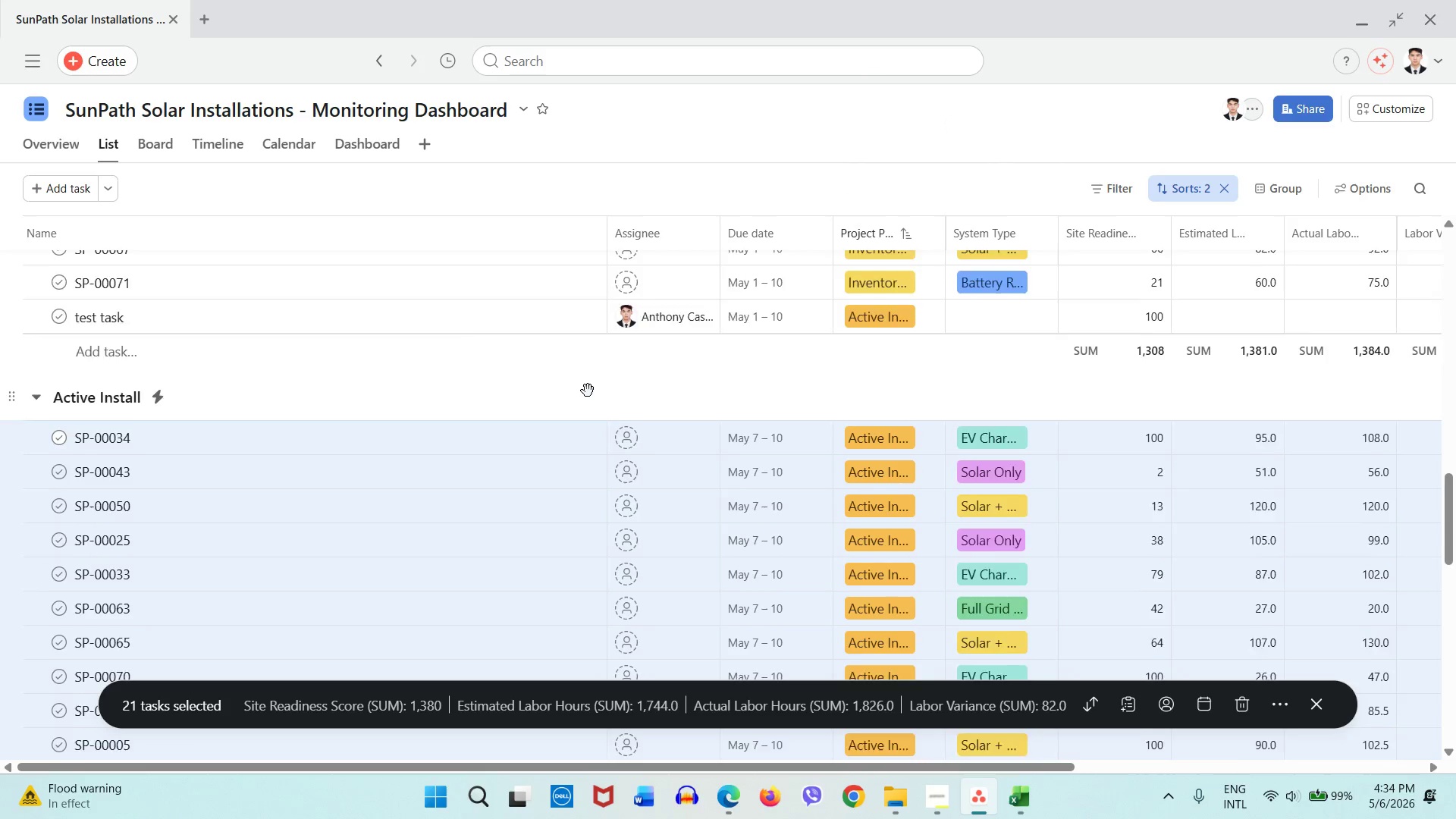 
scroll: coordinate [588, 391], scroll_direction: down, amount: 12.0
 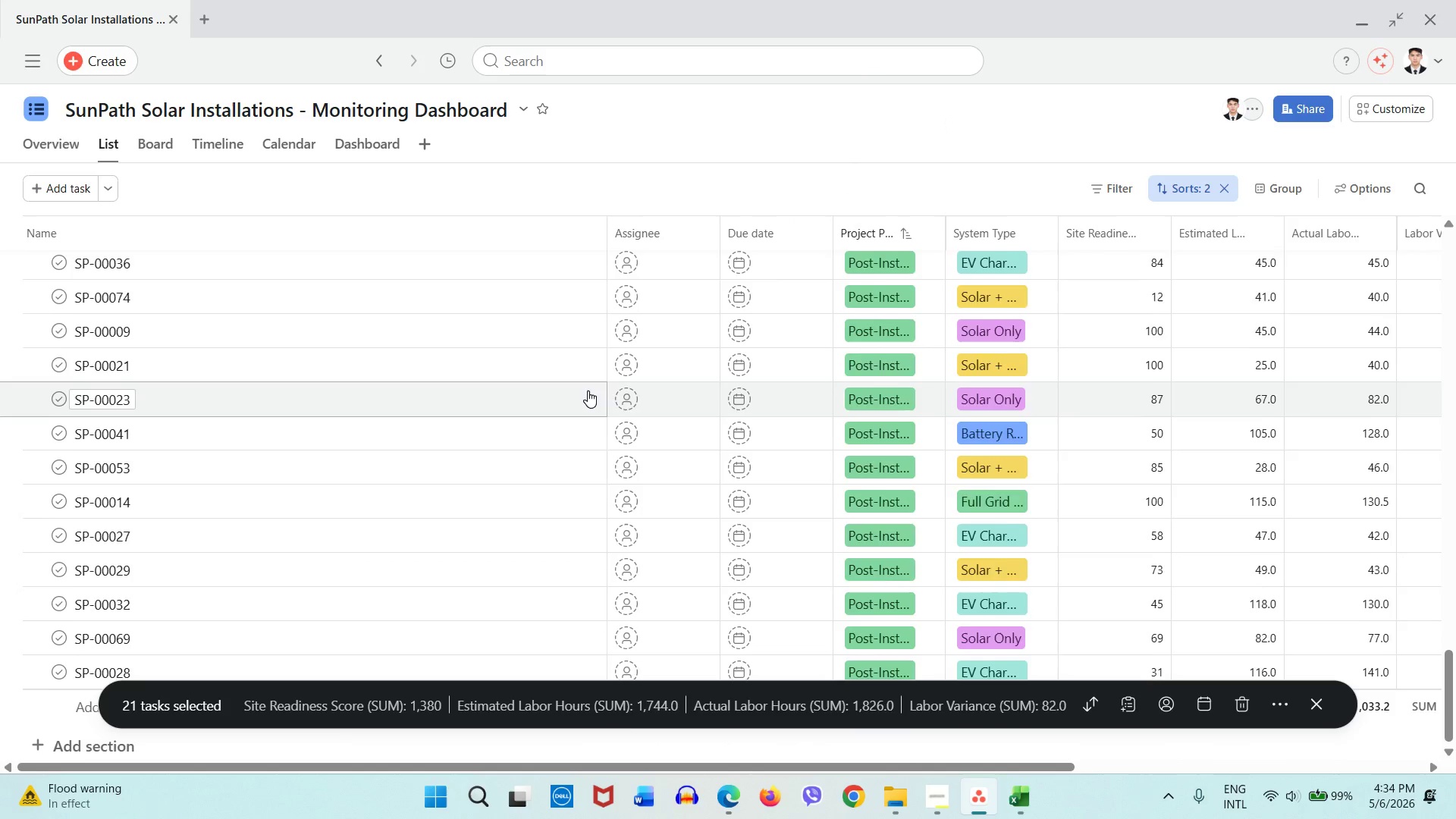 
scroll: coordinate [588, 391], scroll_direction: up, amount: 2.0
 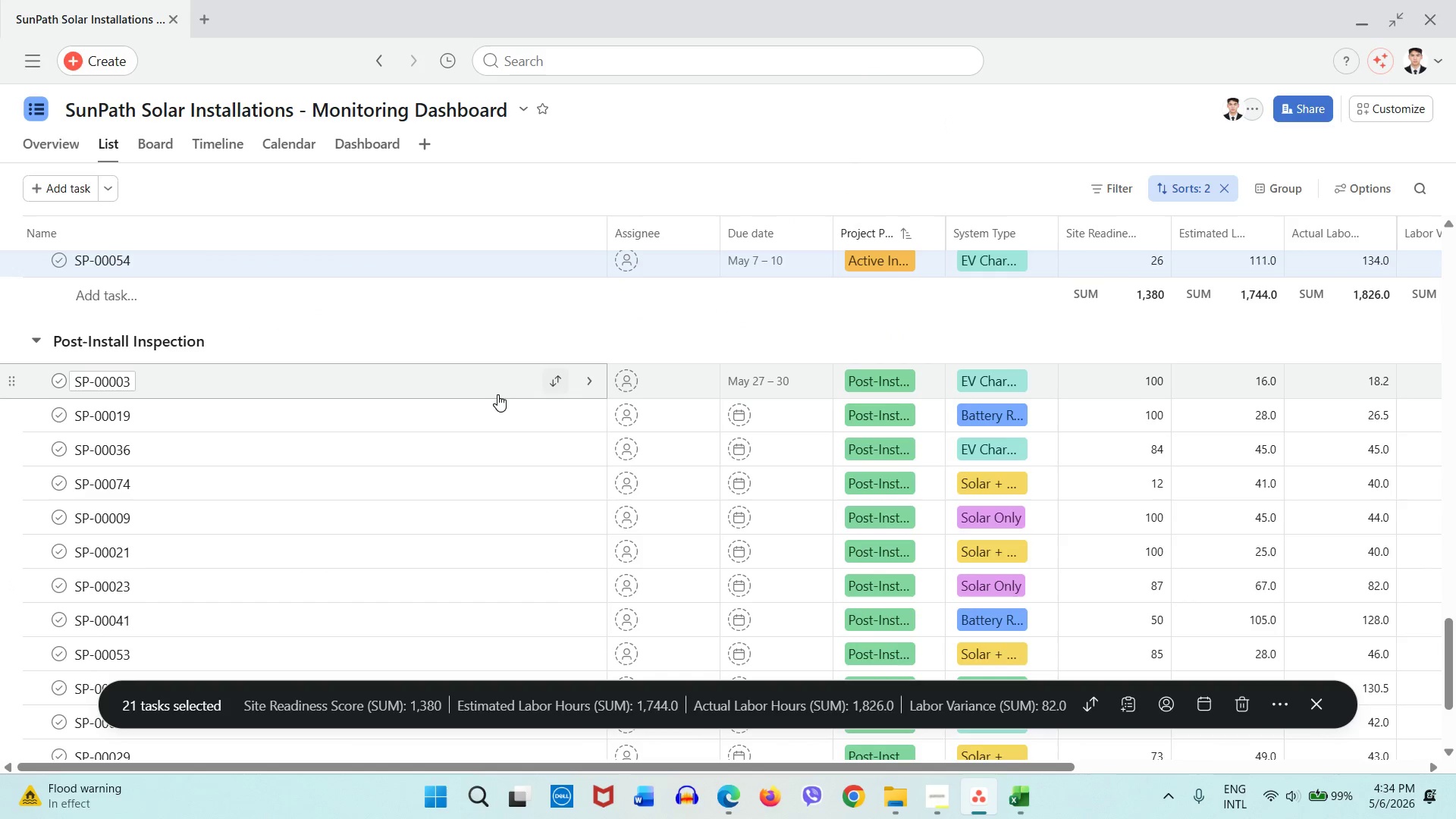 
left_click([497, 394])
 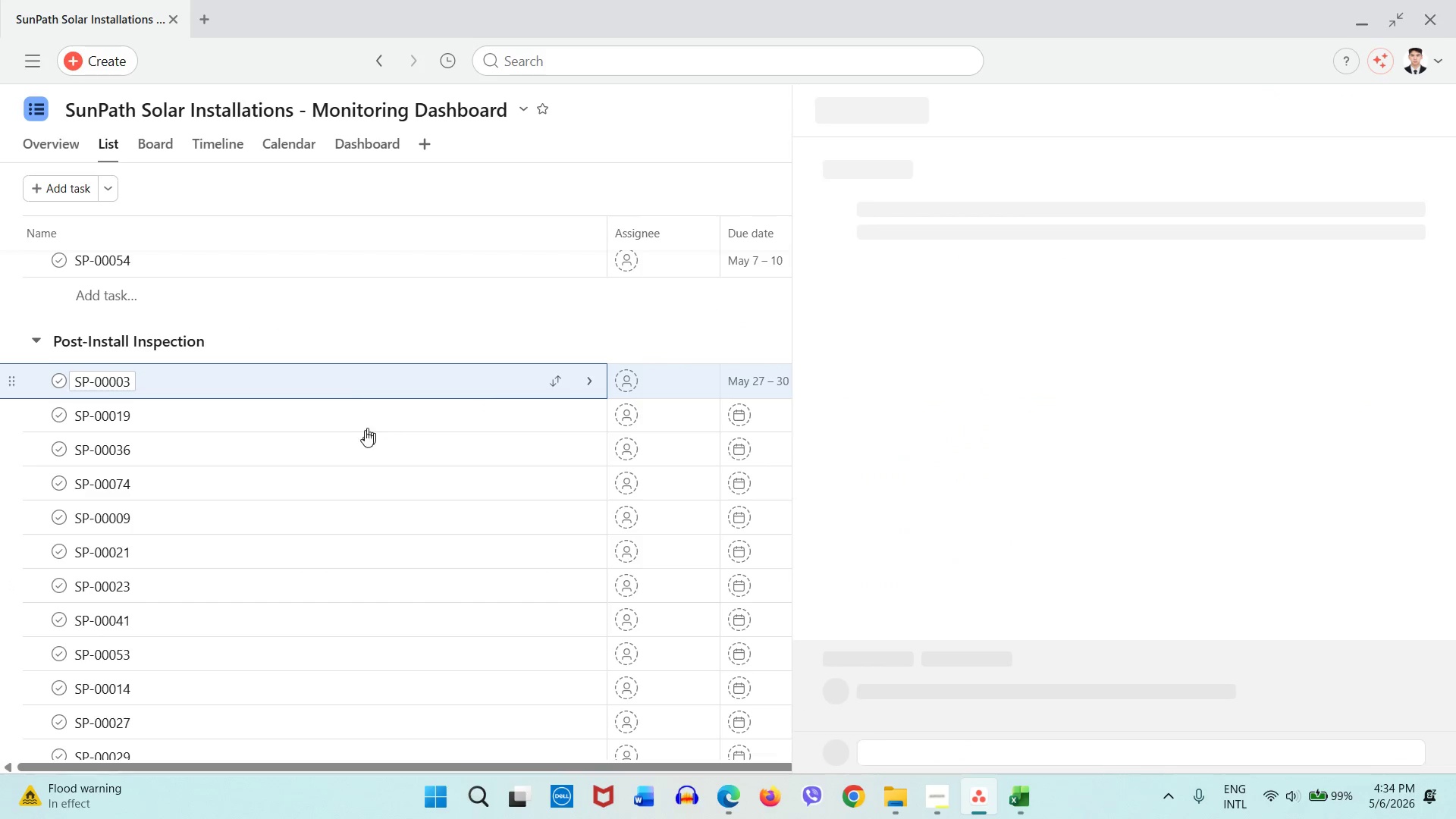 
scroll: coordinate [353, 427], scroll_direction: down, amount: 8.0
 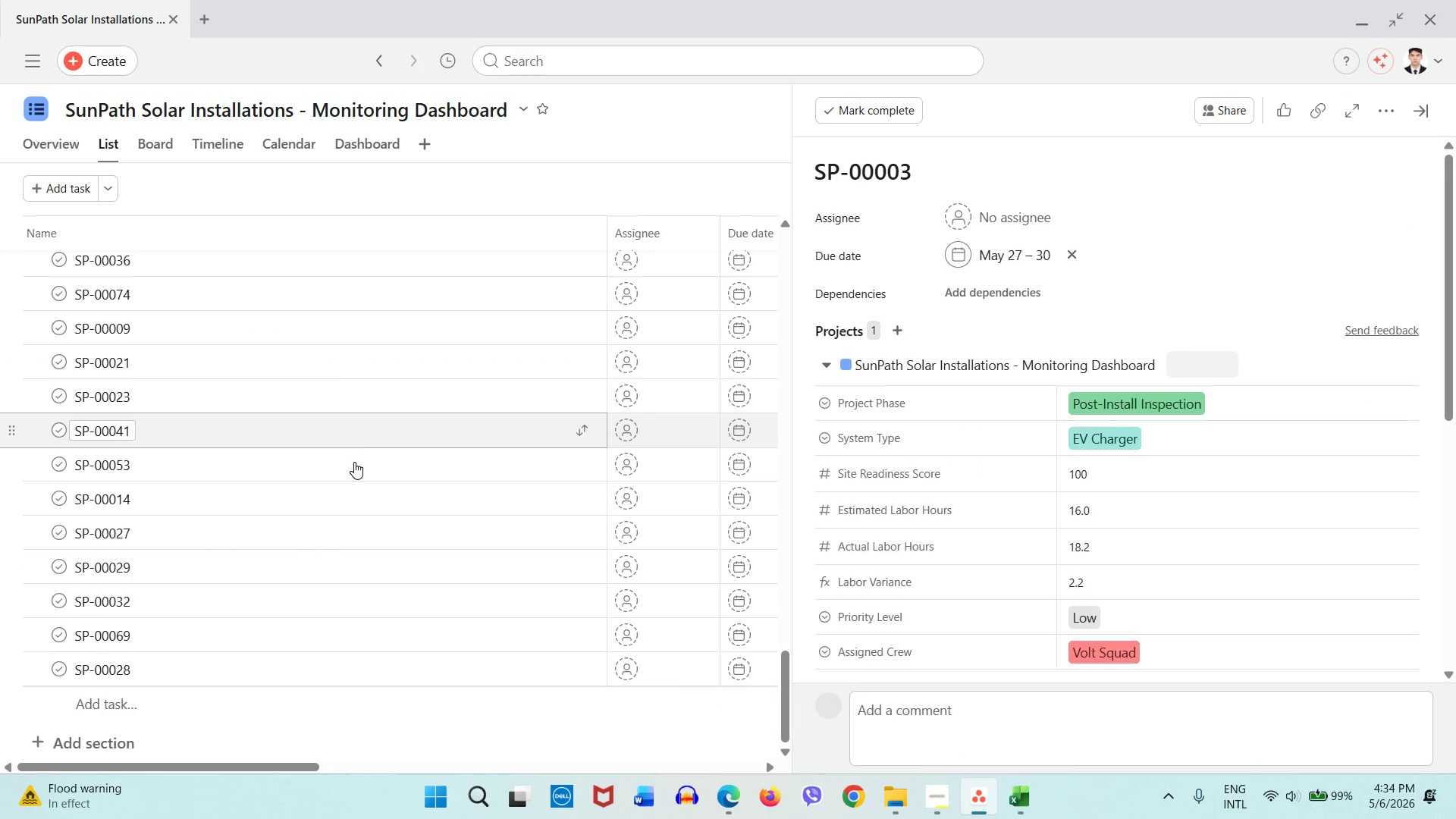 
hold_key(key=ShiftLeft, duration=0.73)
 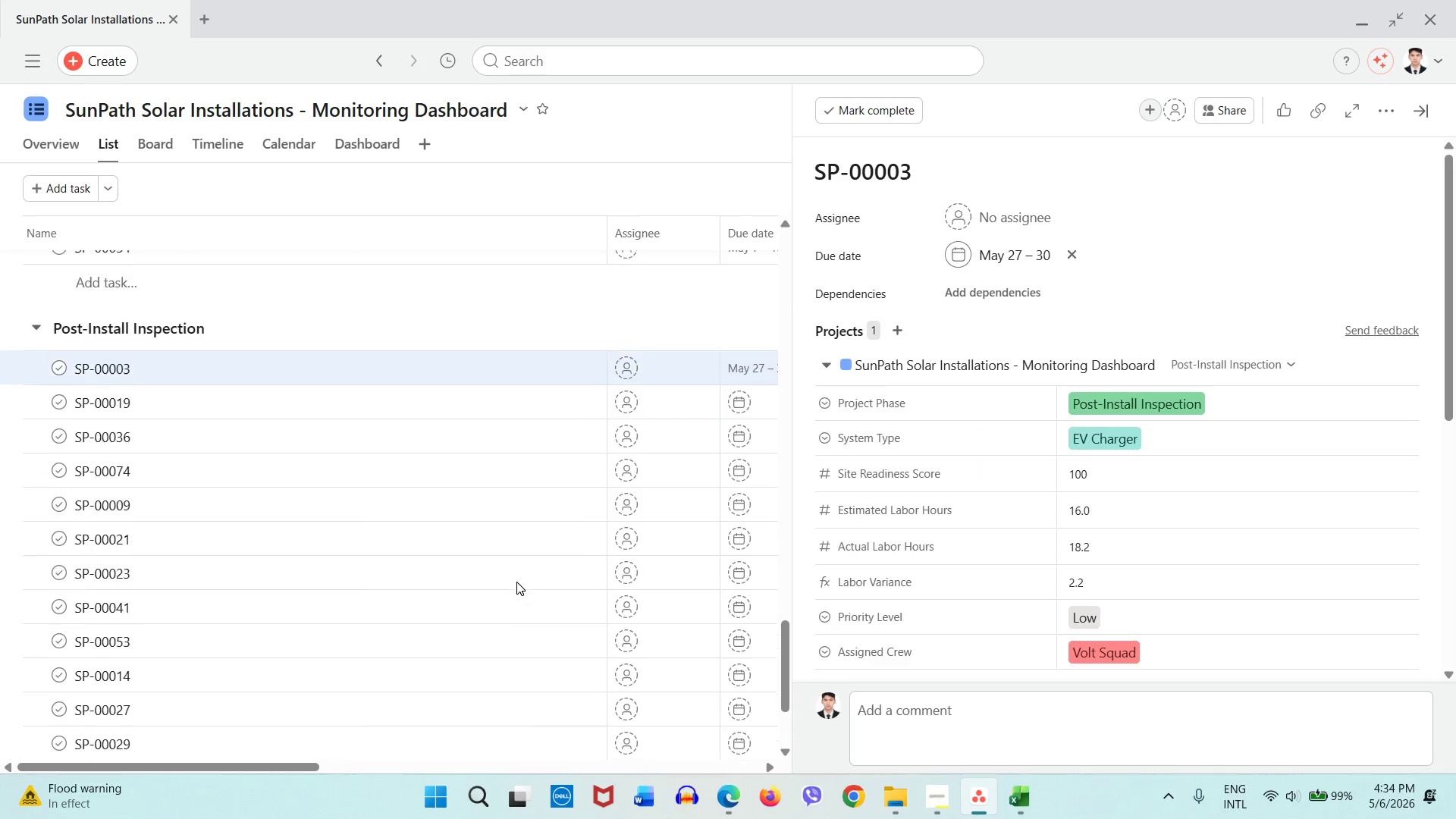 
scroll: coordinate [354, 462], scroll_direction: down, amount: 1.0
 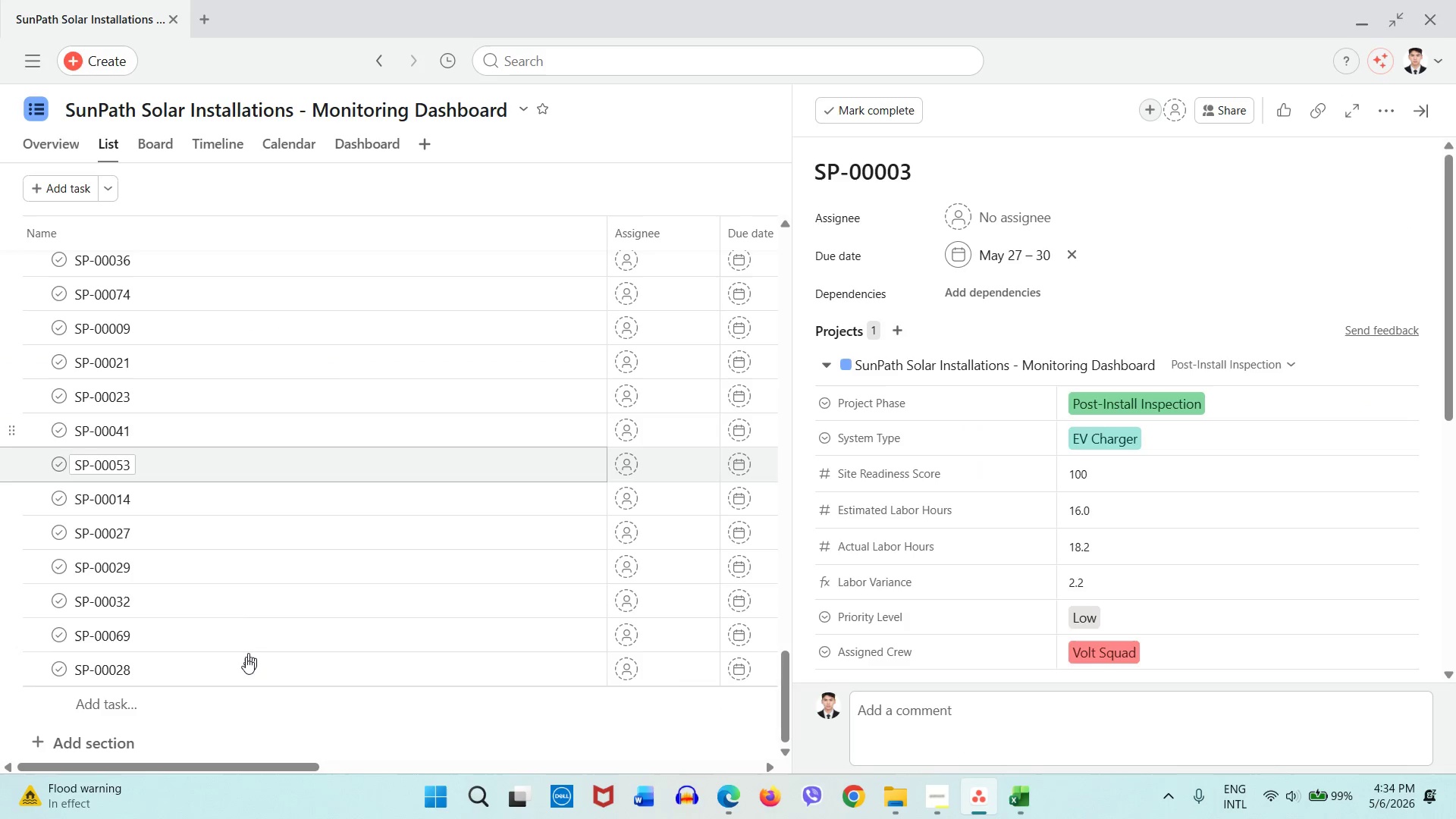 
left_click([234, 675])
 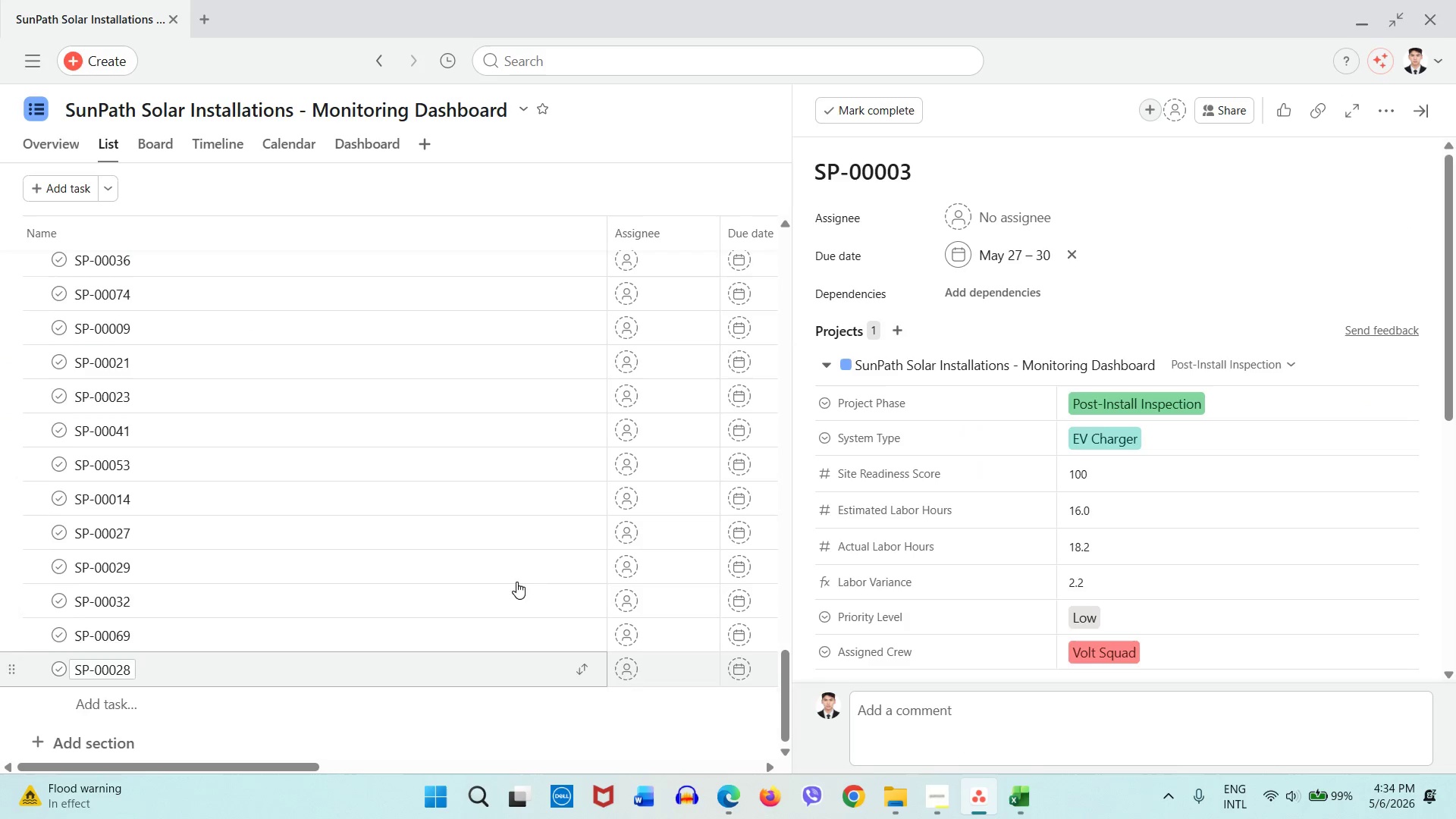 
scroll: coordinate [516, 582], scroll_direction: up, amount: 3.0
 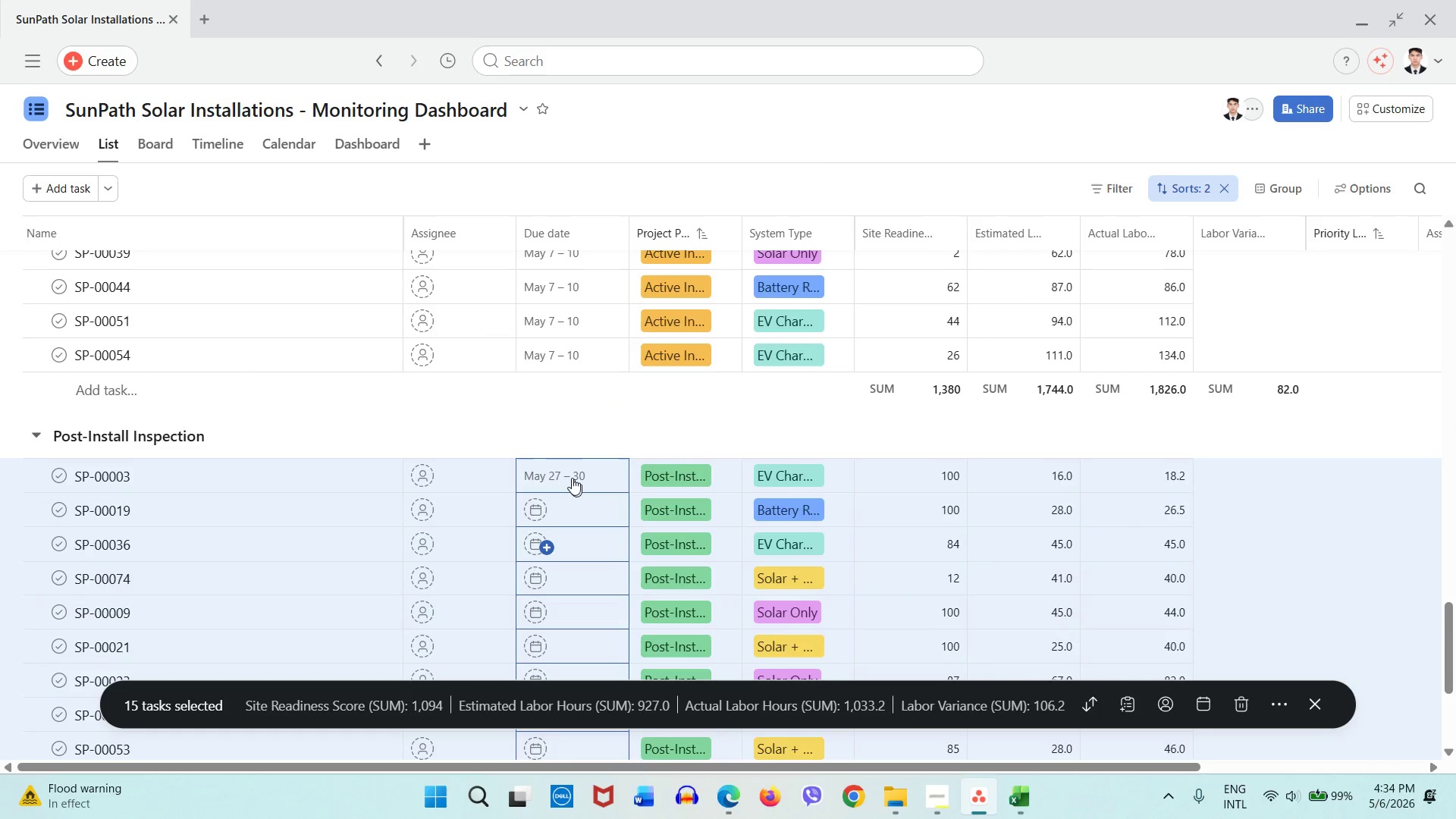 
left_click([563, 475])
 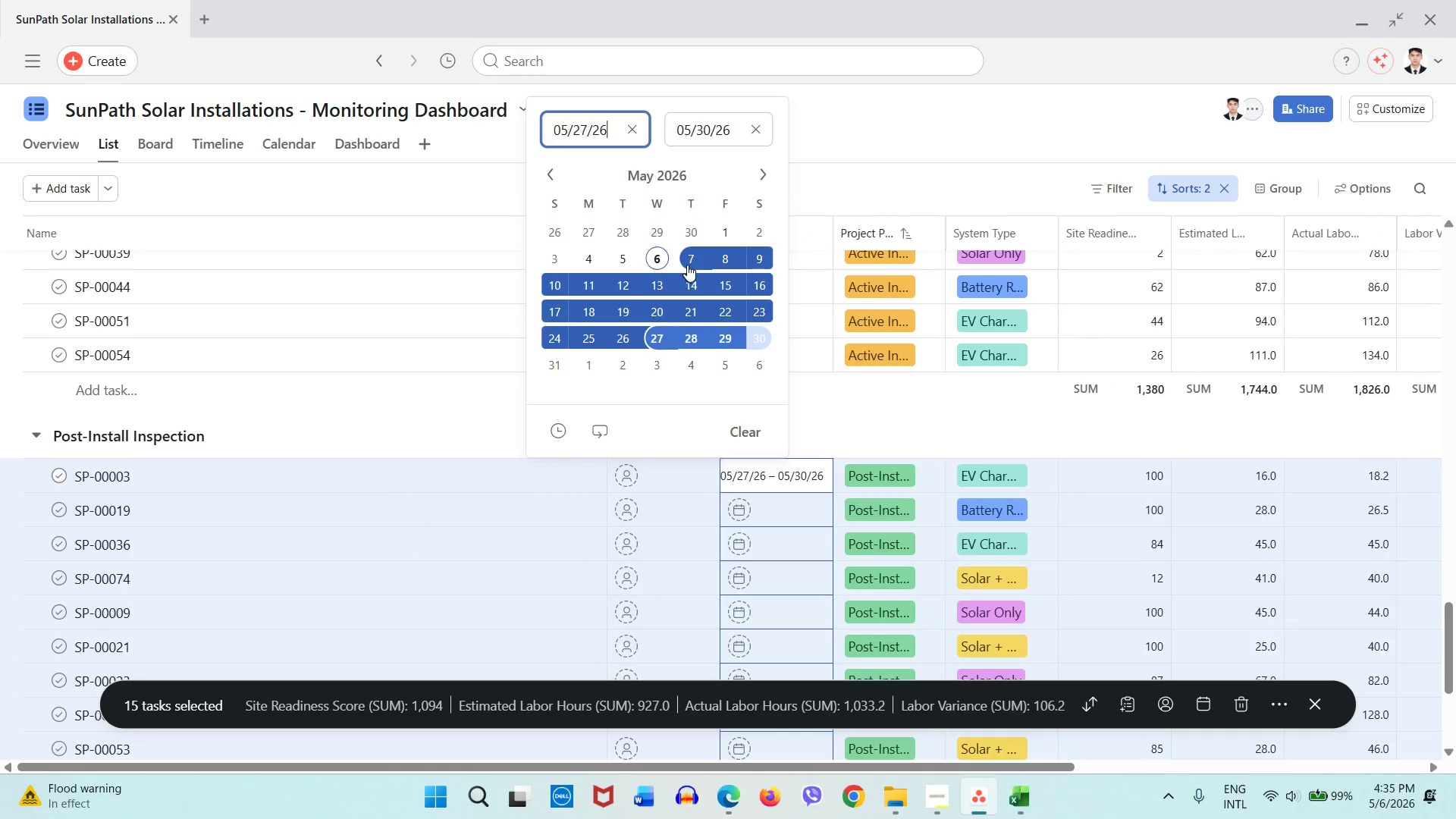 
left_click([561, 287])
 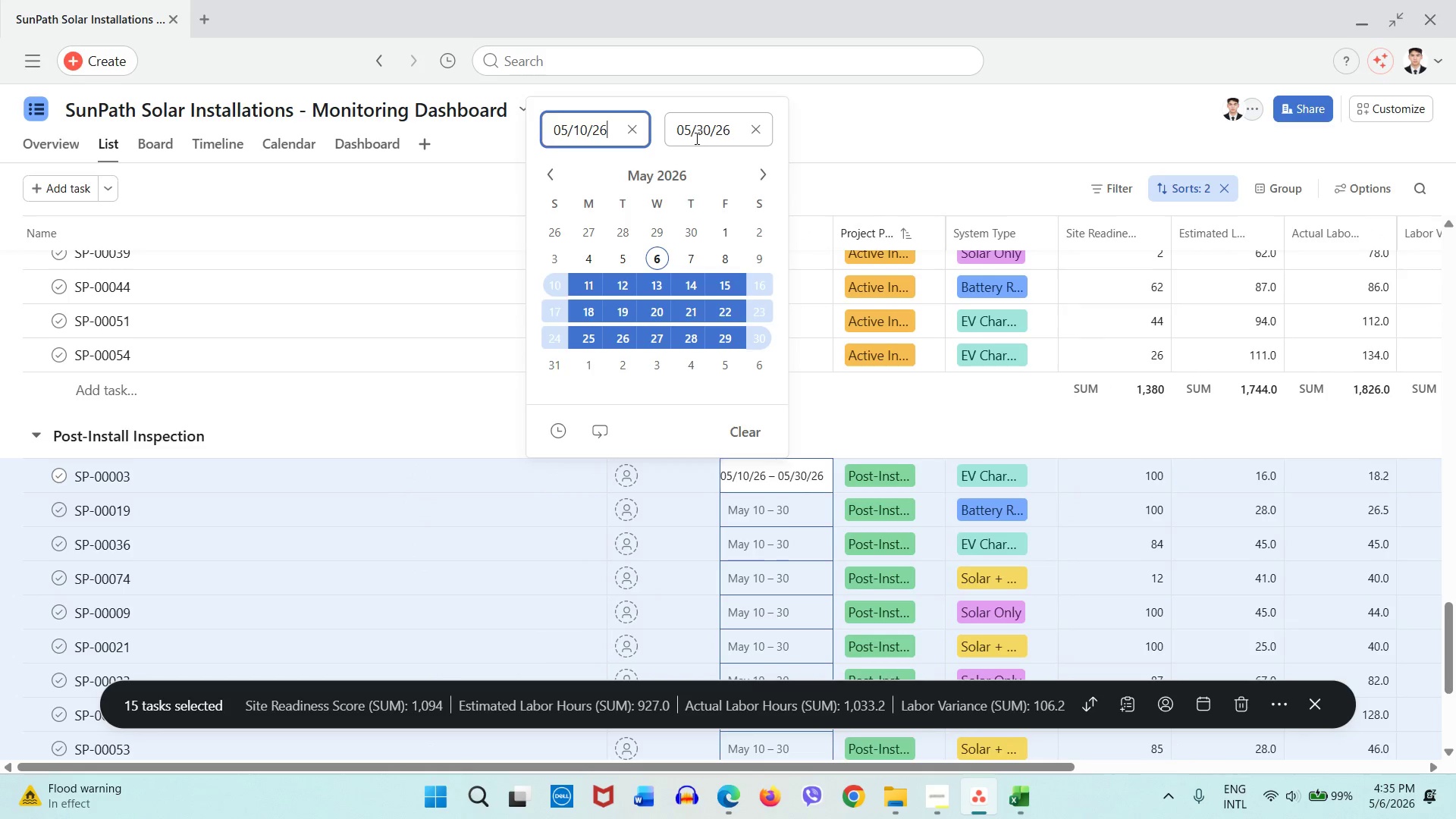 
left_click([695, 138])
 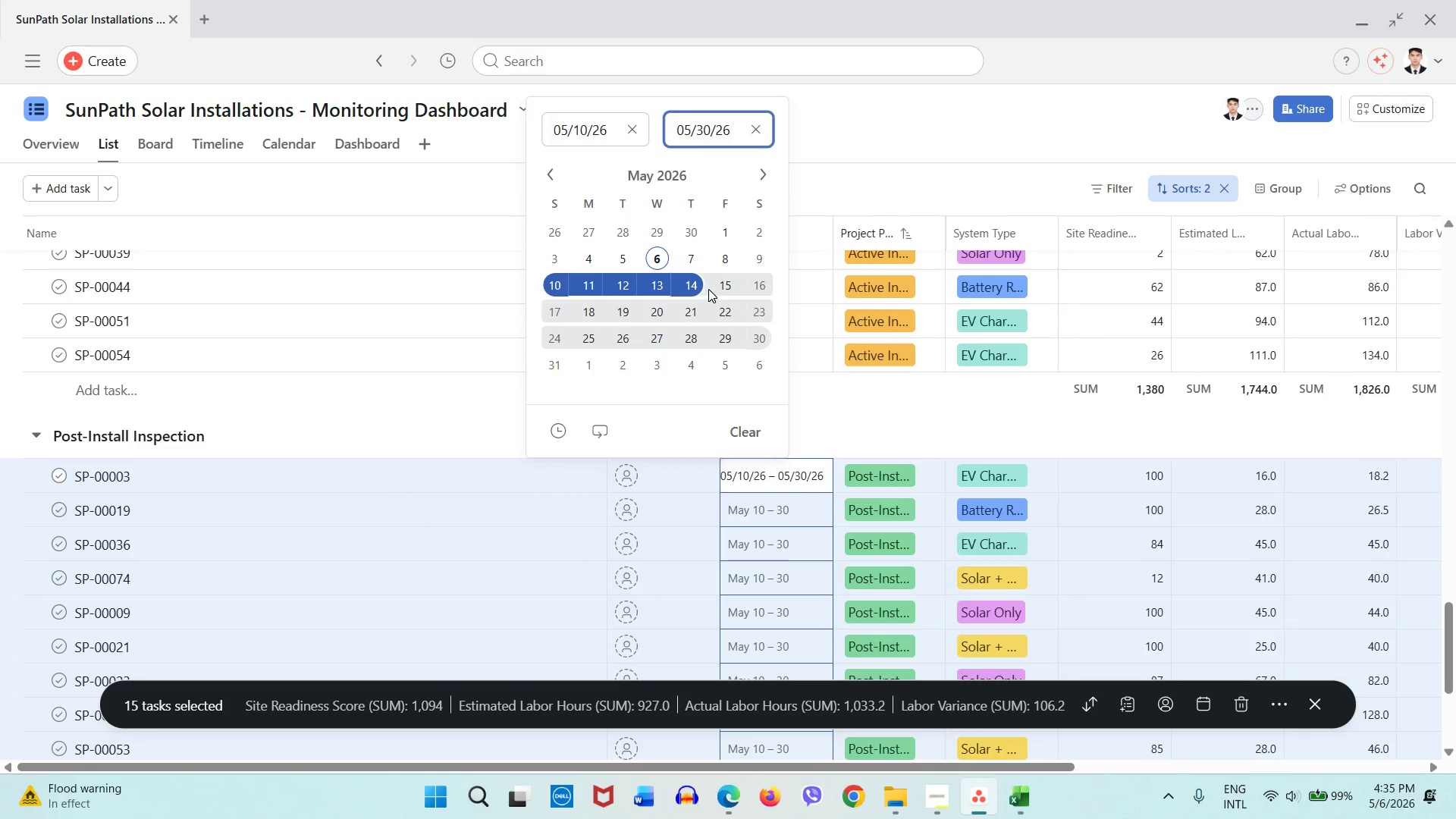 
left_click([723, 287])
 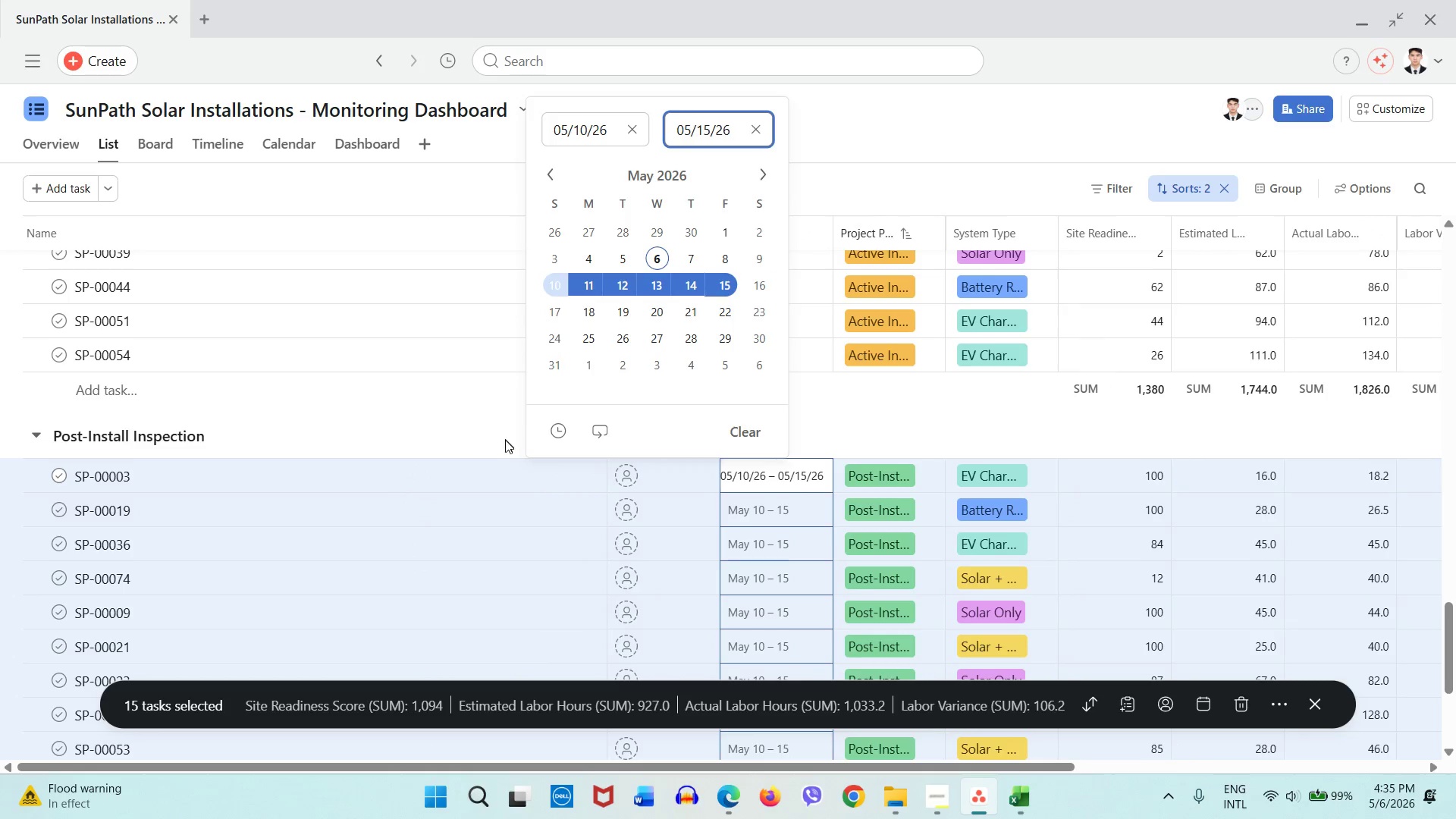 
left_click([491, 425])
 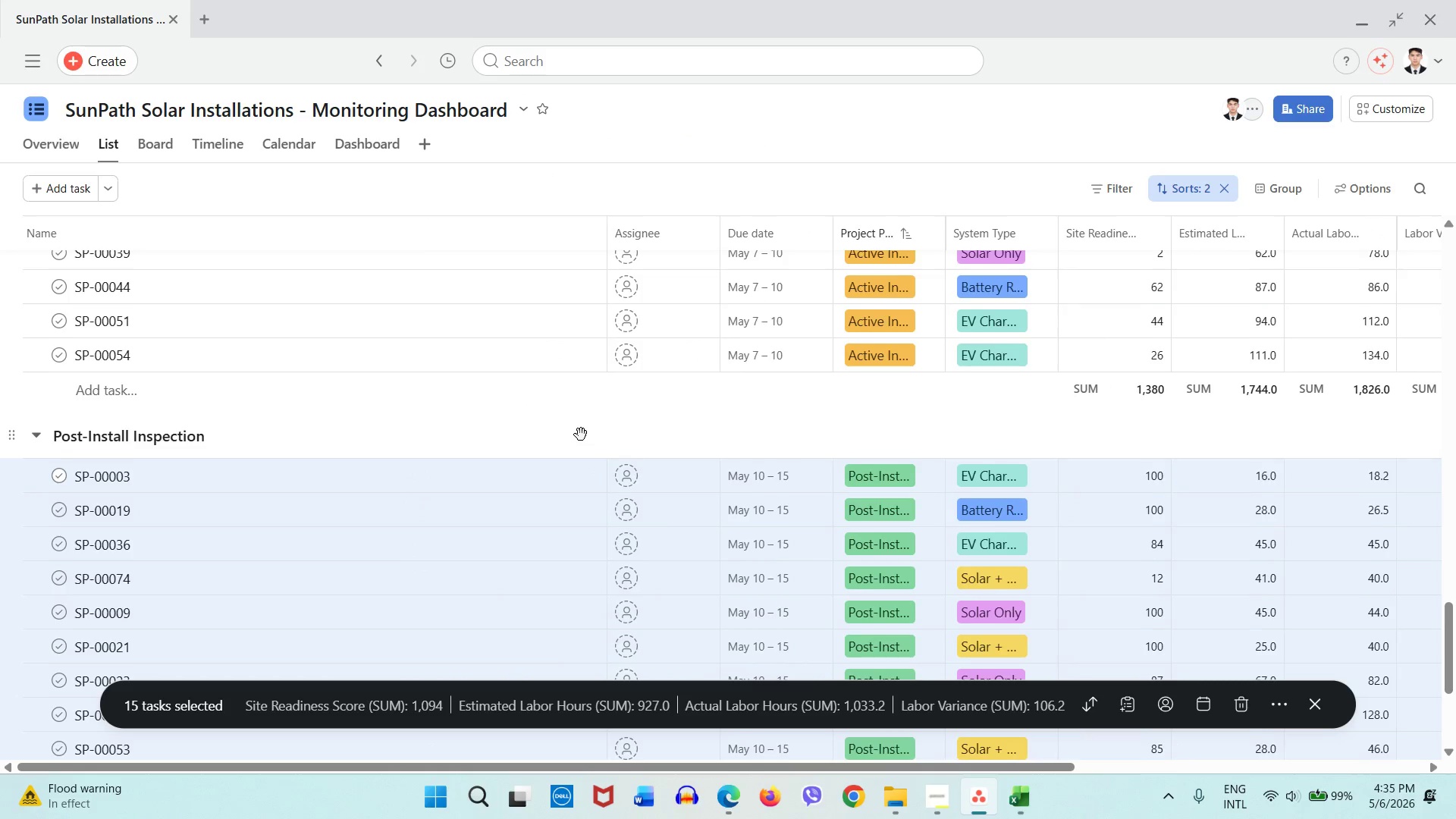 
scroll: coordinate [581, 435], scroll_direction: up, amount: 6.0
 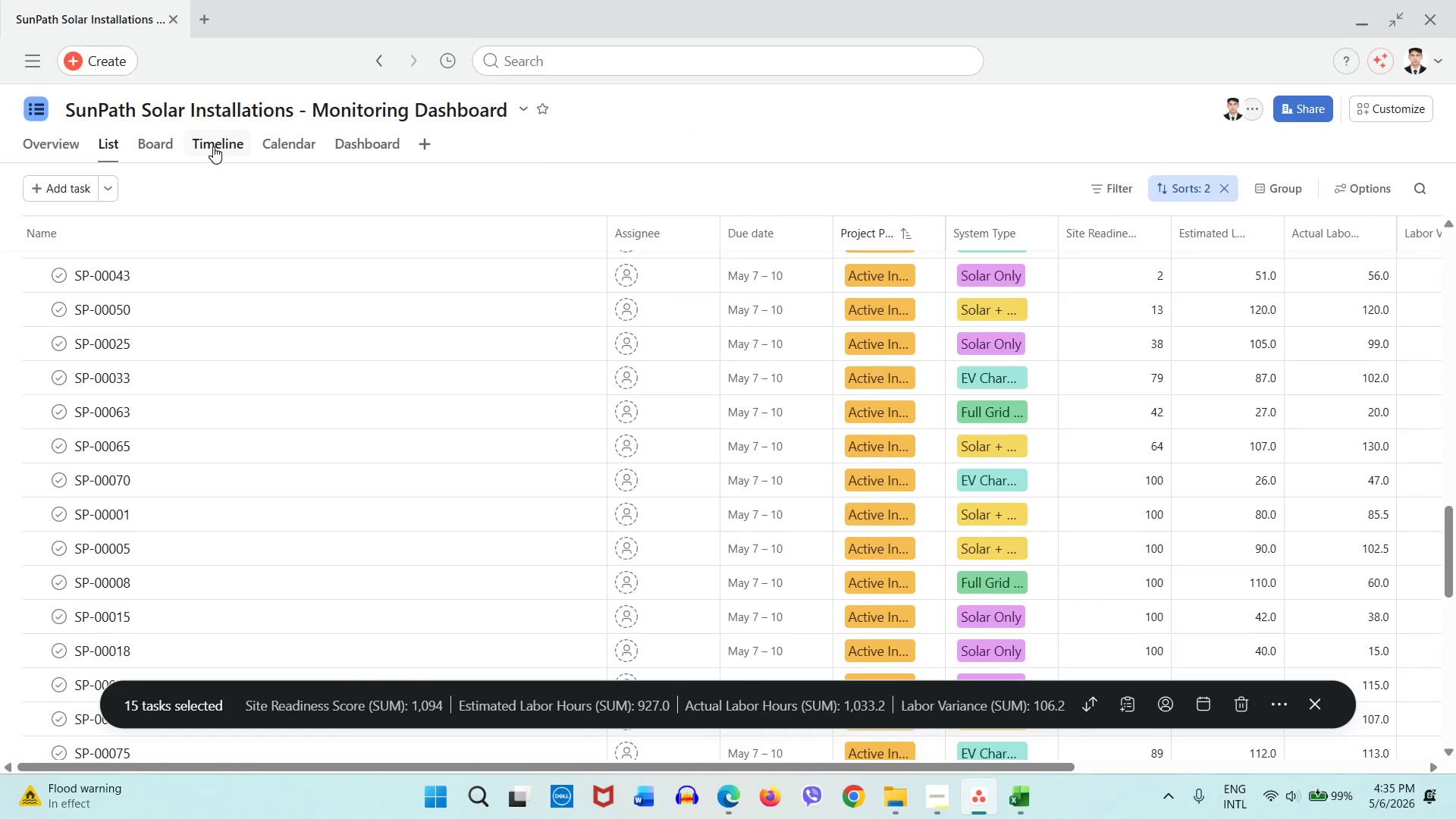 
left_click([213, 146])
 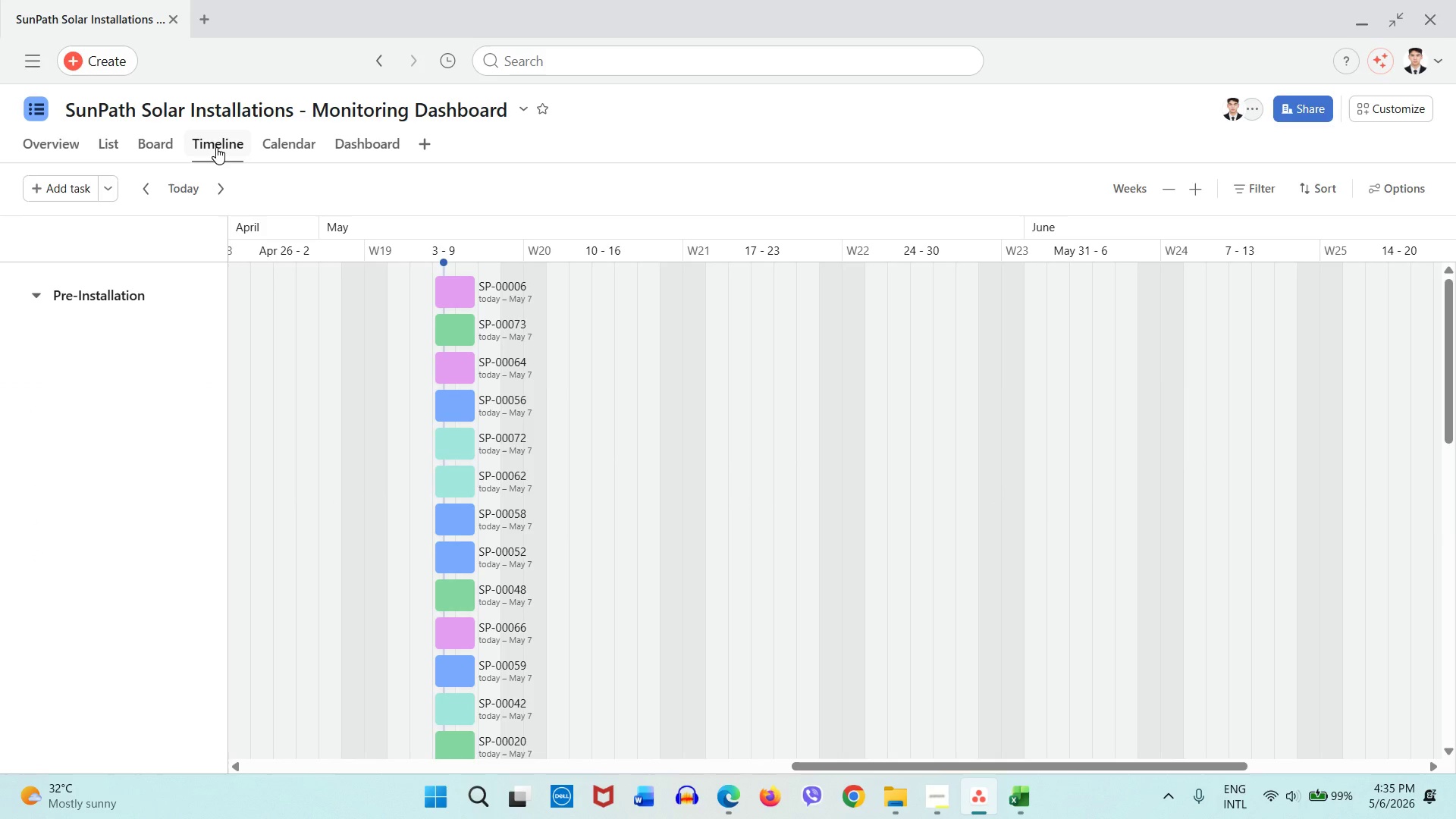 
wait(13.58)
 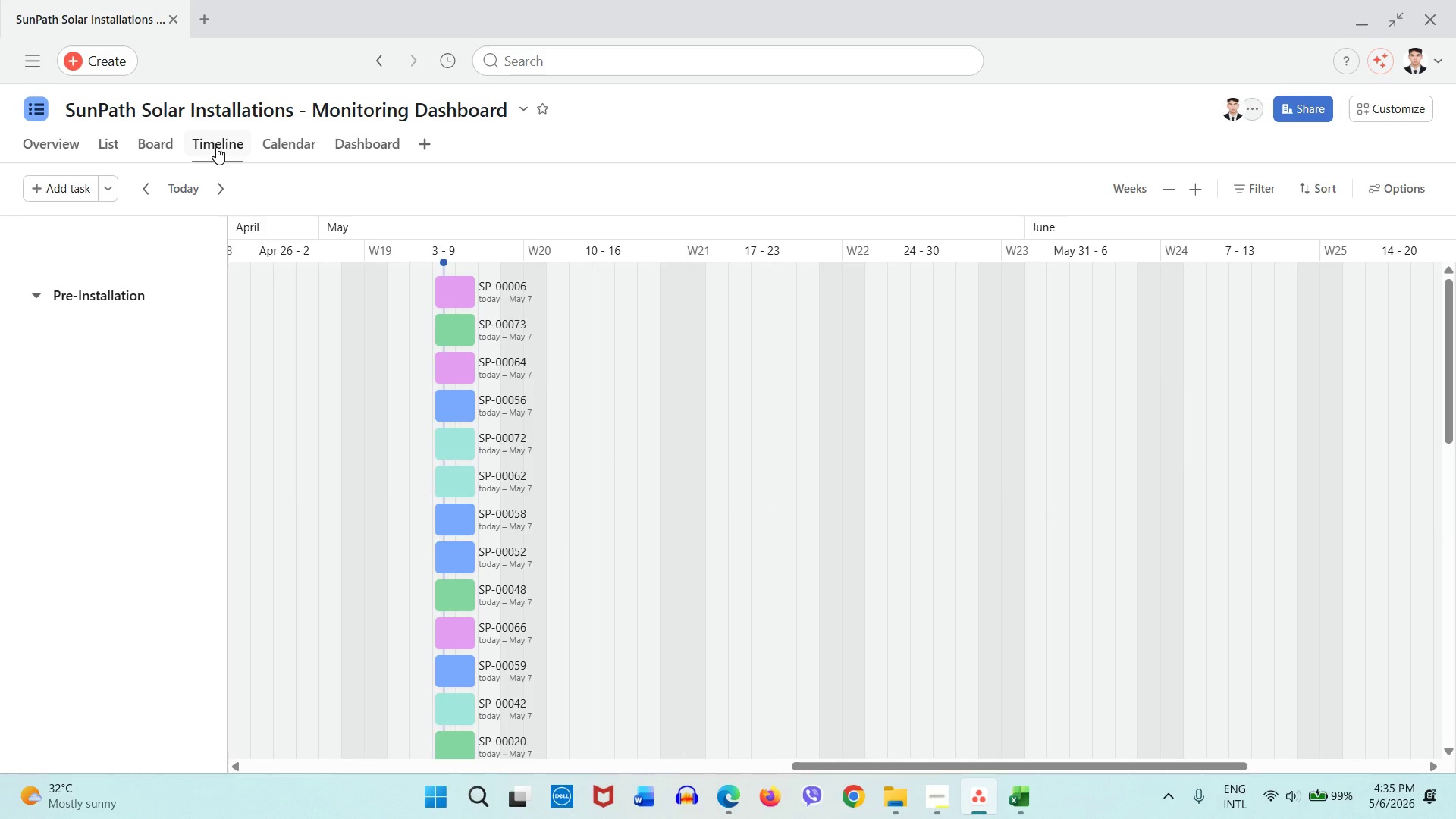 
scroll: coordinate [502, 493], scroll_direction: down, amount: 4.0
 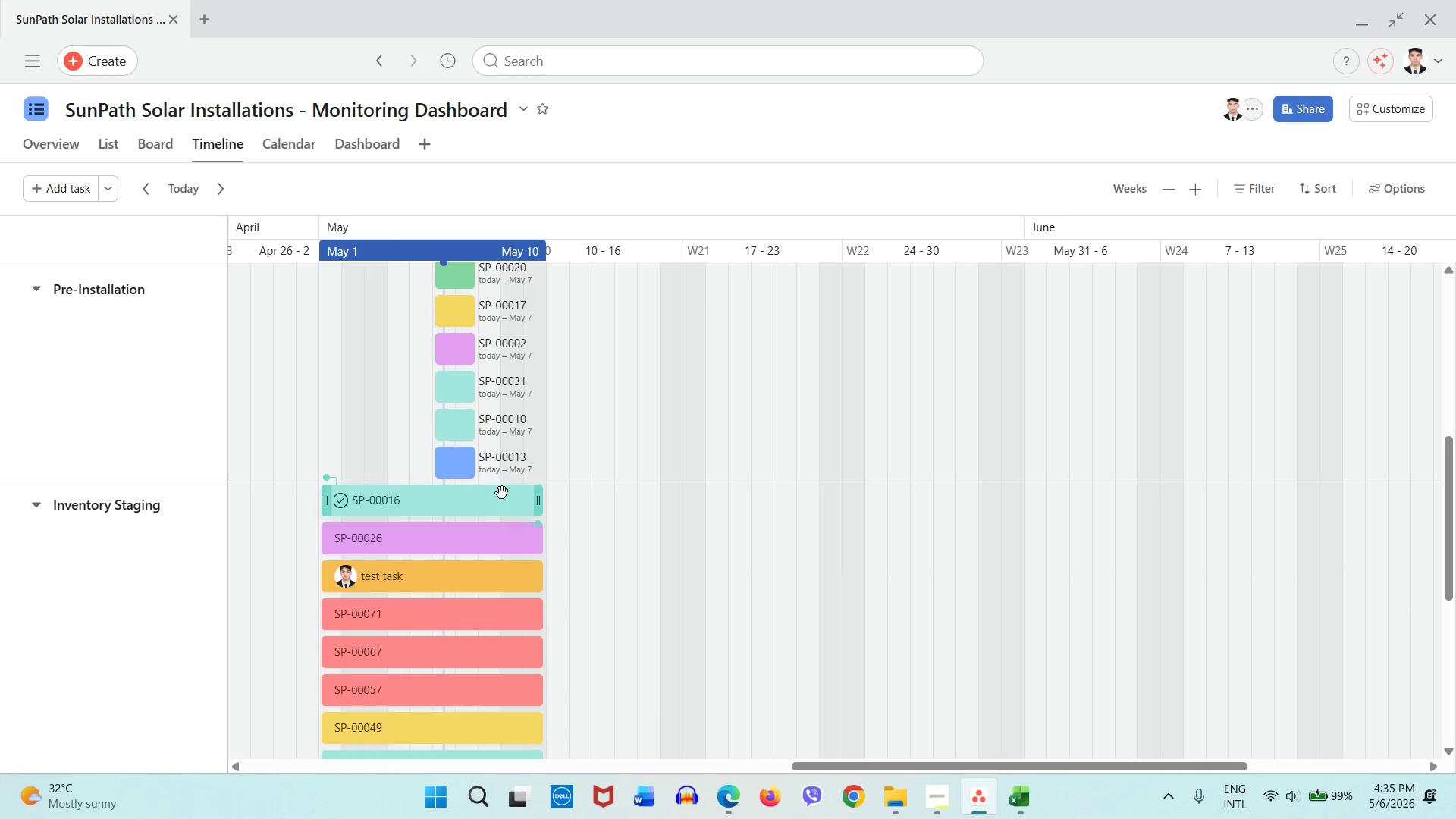 
scroll: coordinate [502, 493], scroll_direction: up, amount: 8.0
 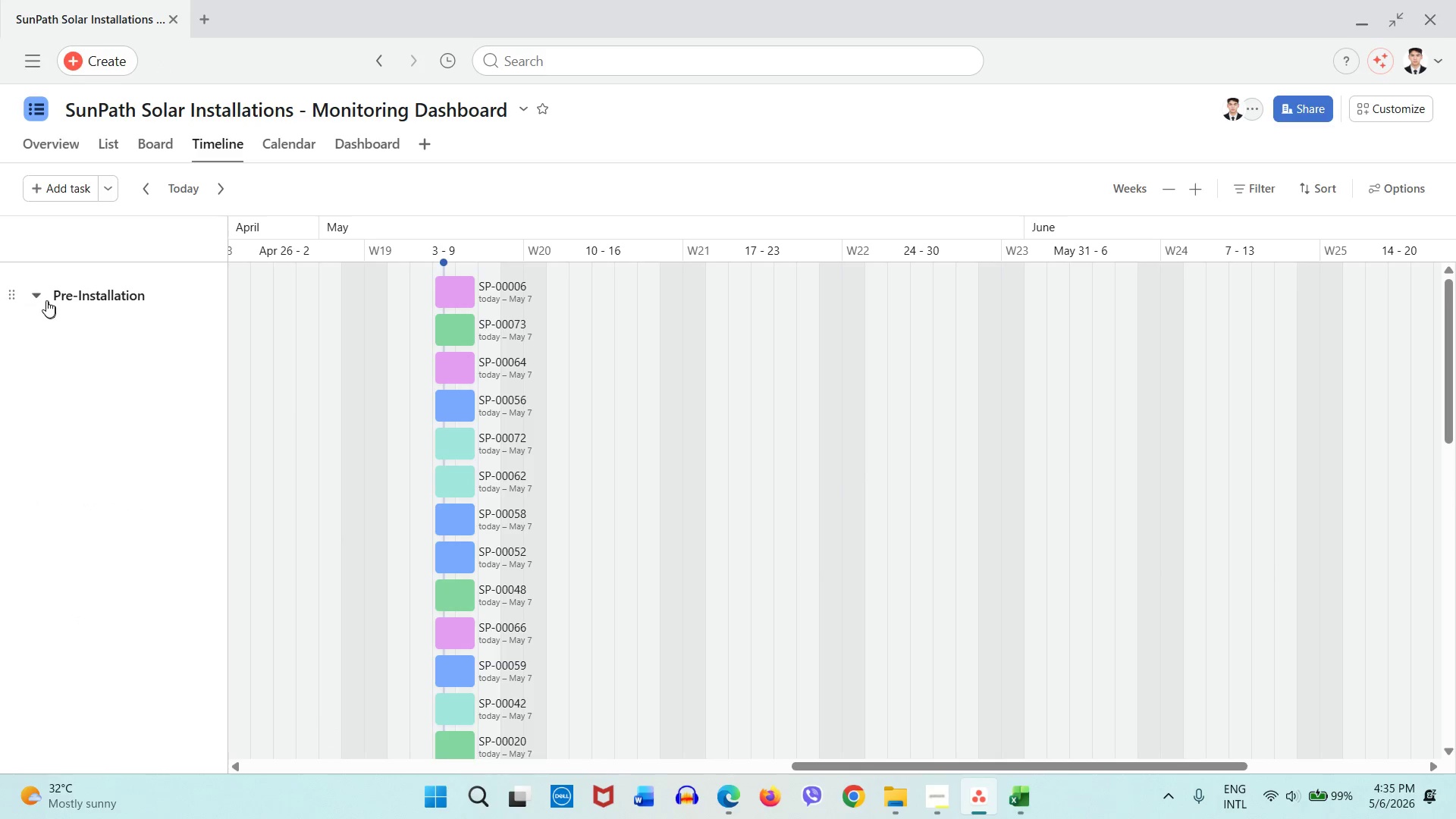 
left_click([45, 297])
 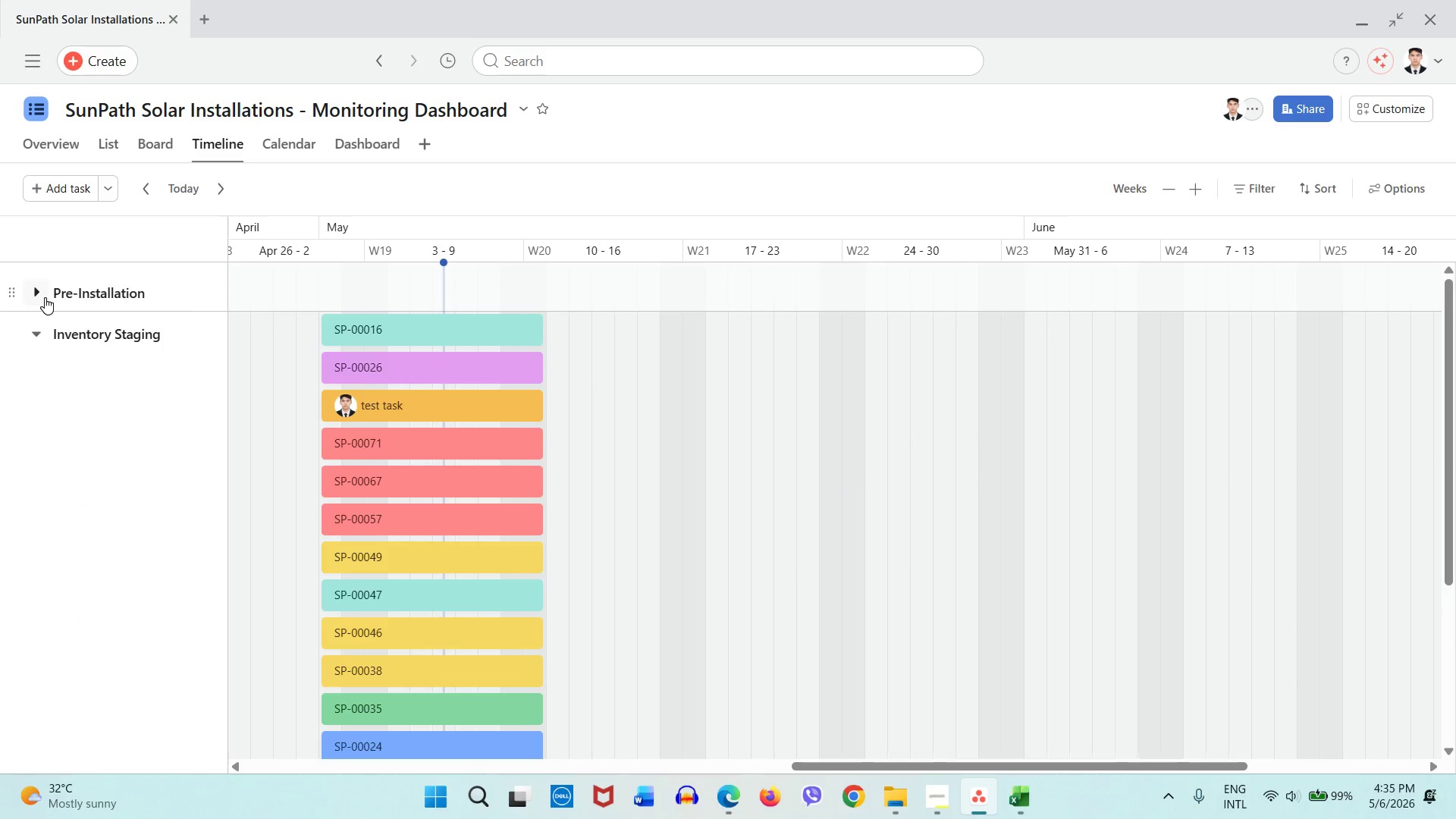 
left_click([45, 297])
 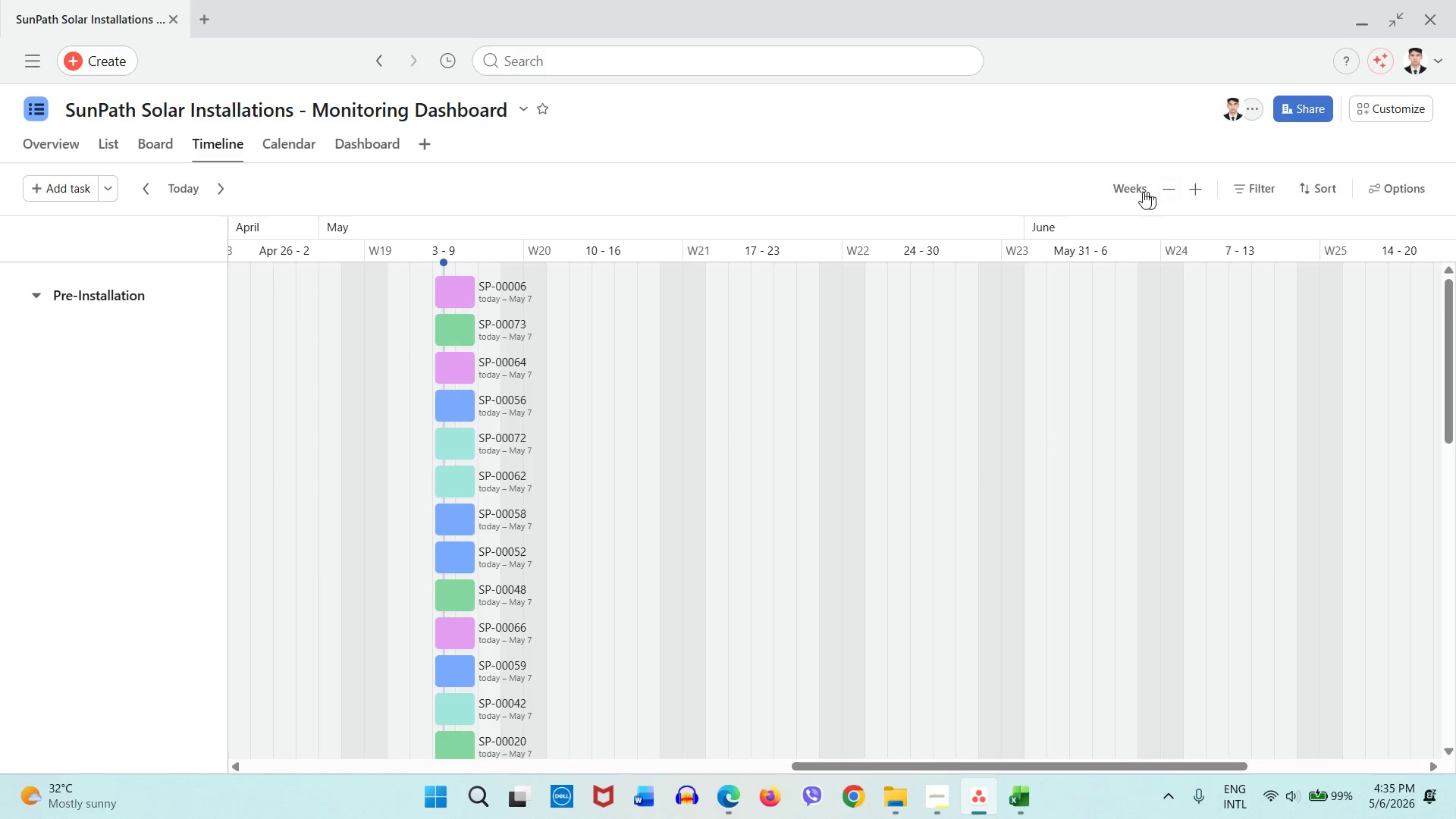 
left_click([1138, 192])
 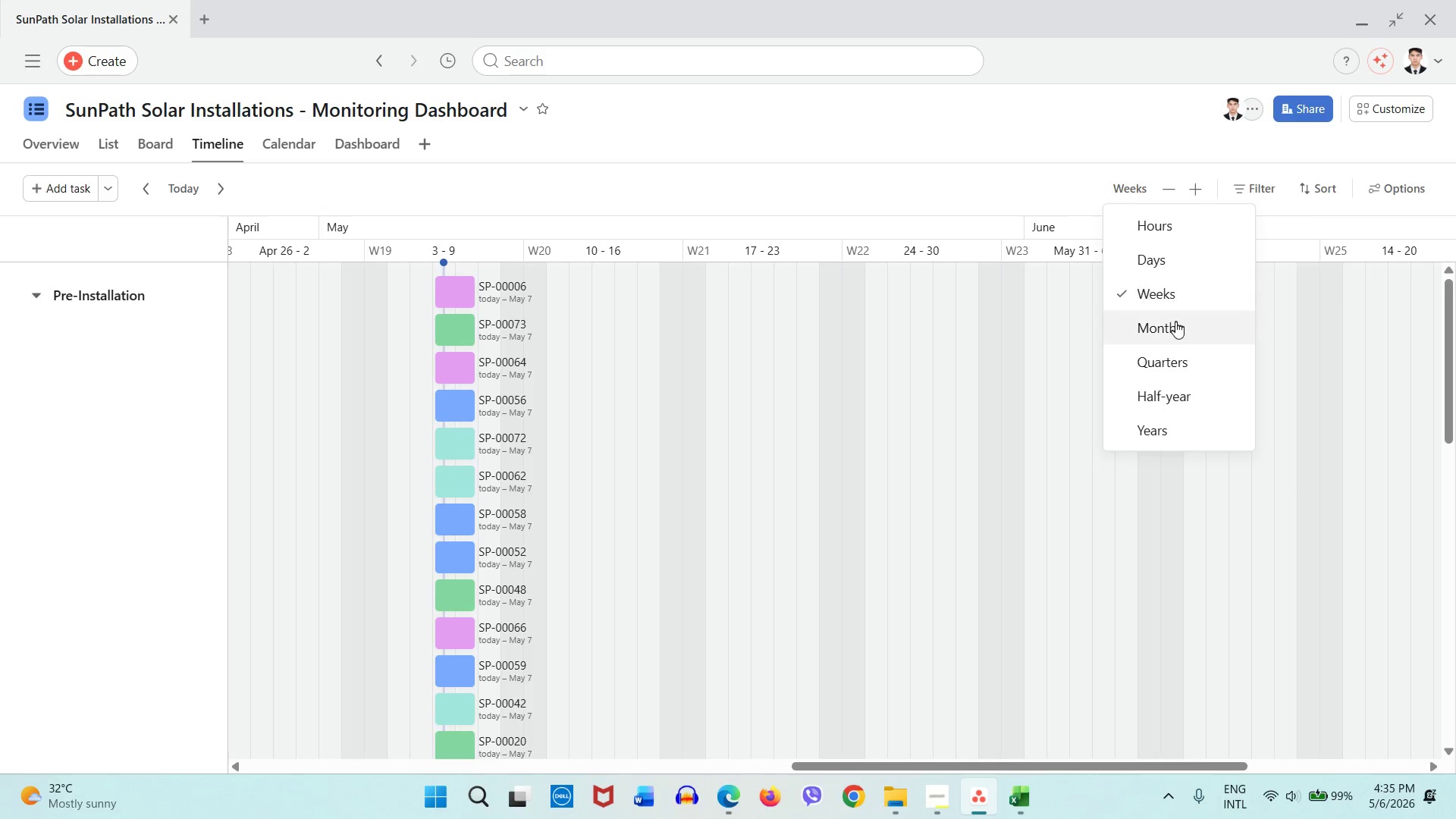 
left_click([1175, 322])
 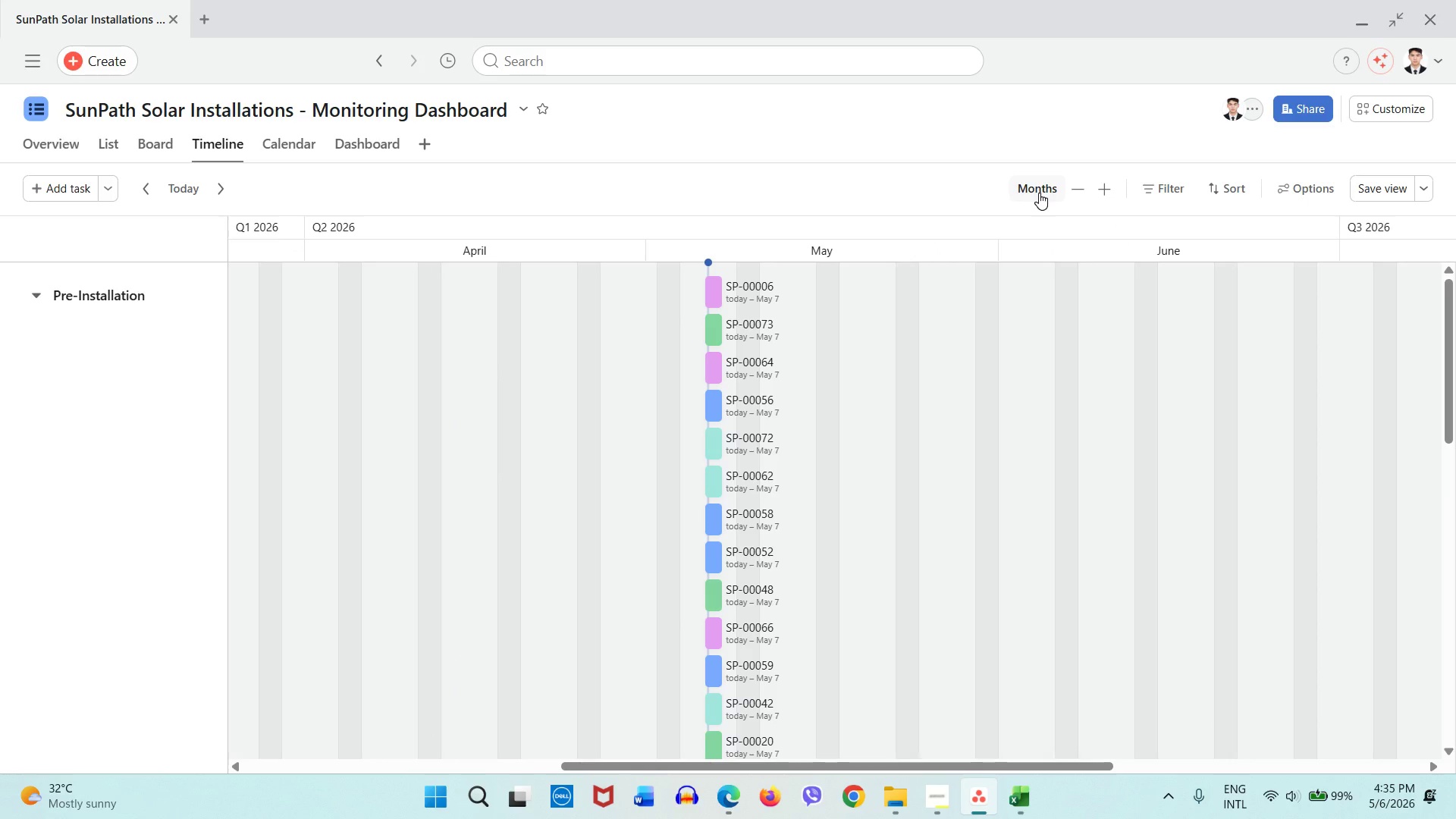 
left_click([1039, 193])
 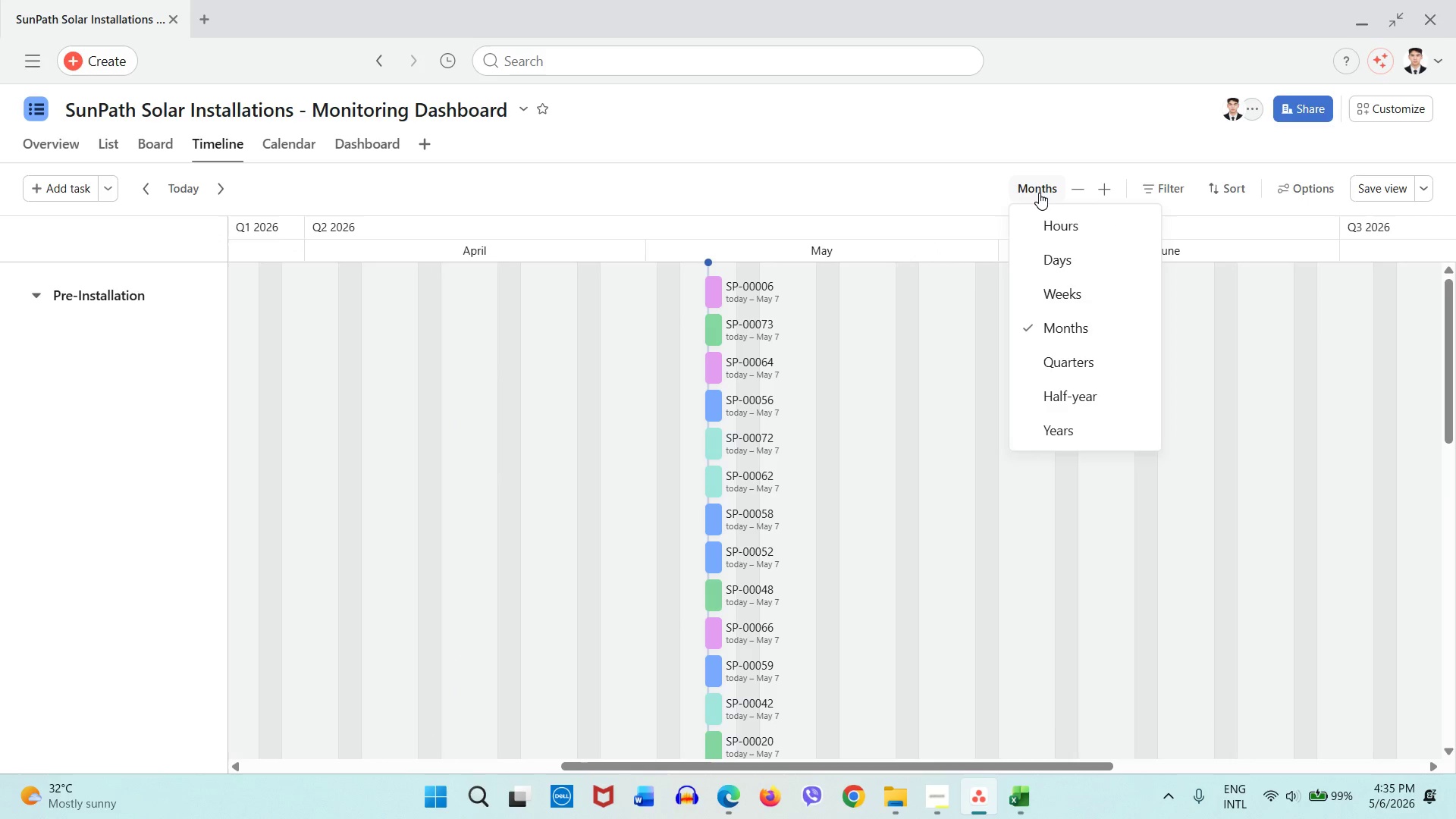 
left_click([1039, 193])
 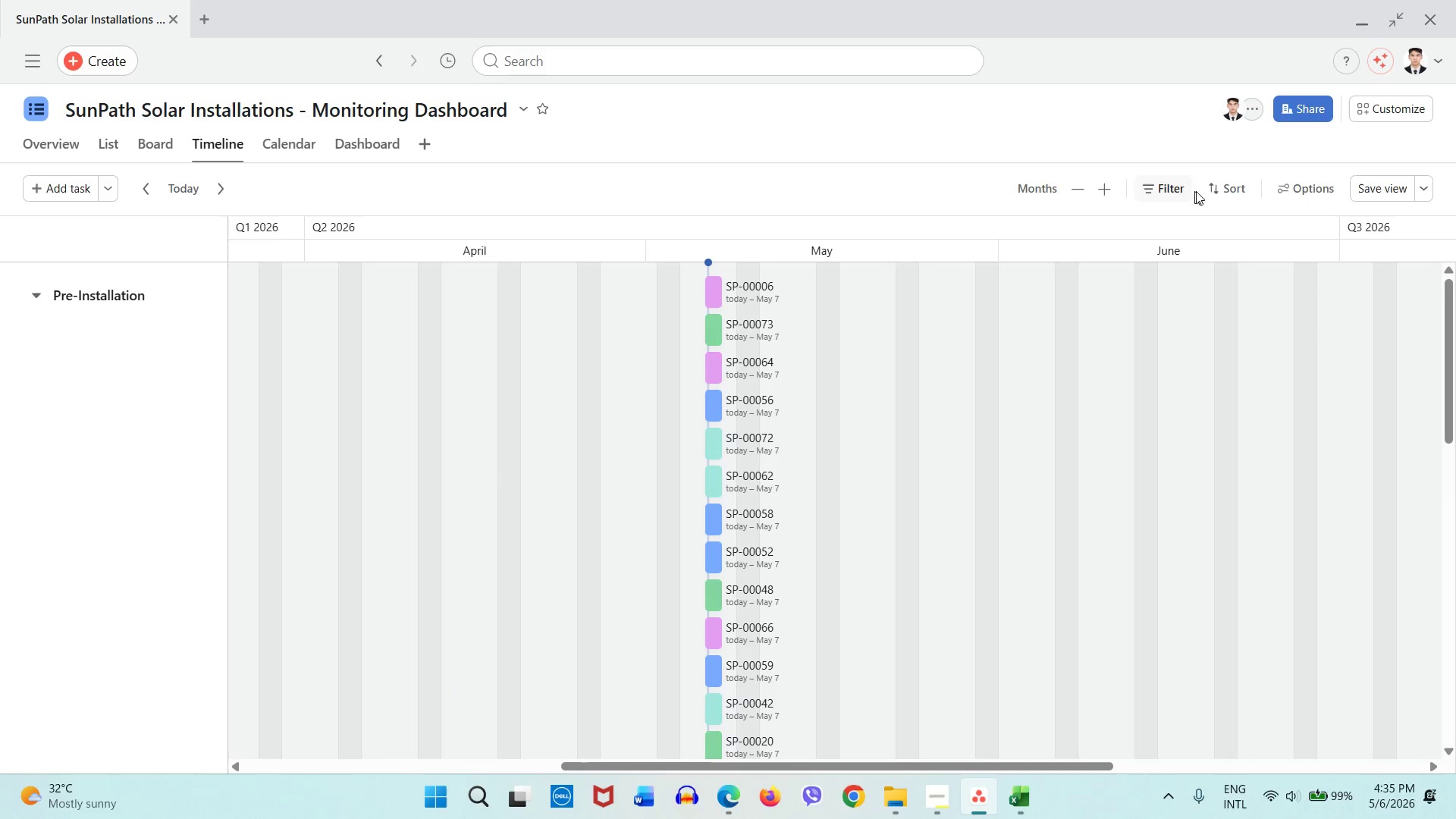 
left_click([1389, 189])
 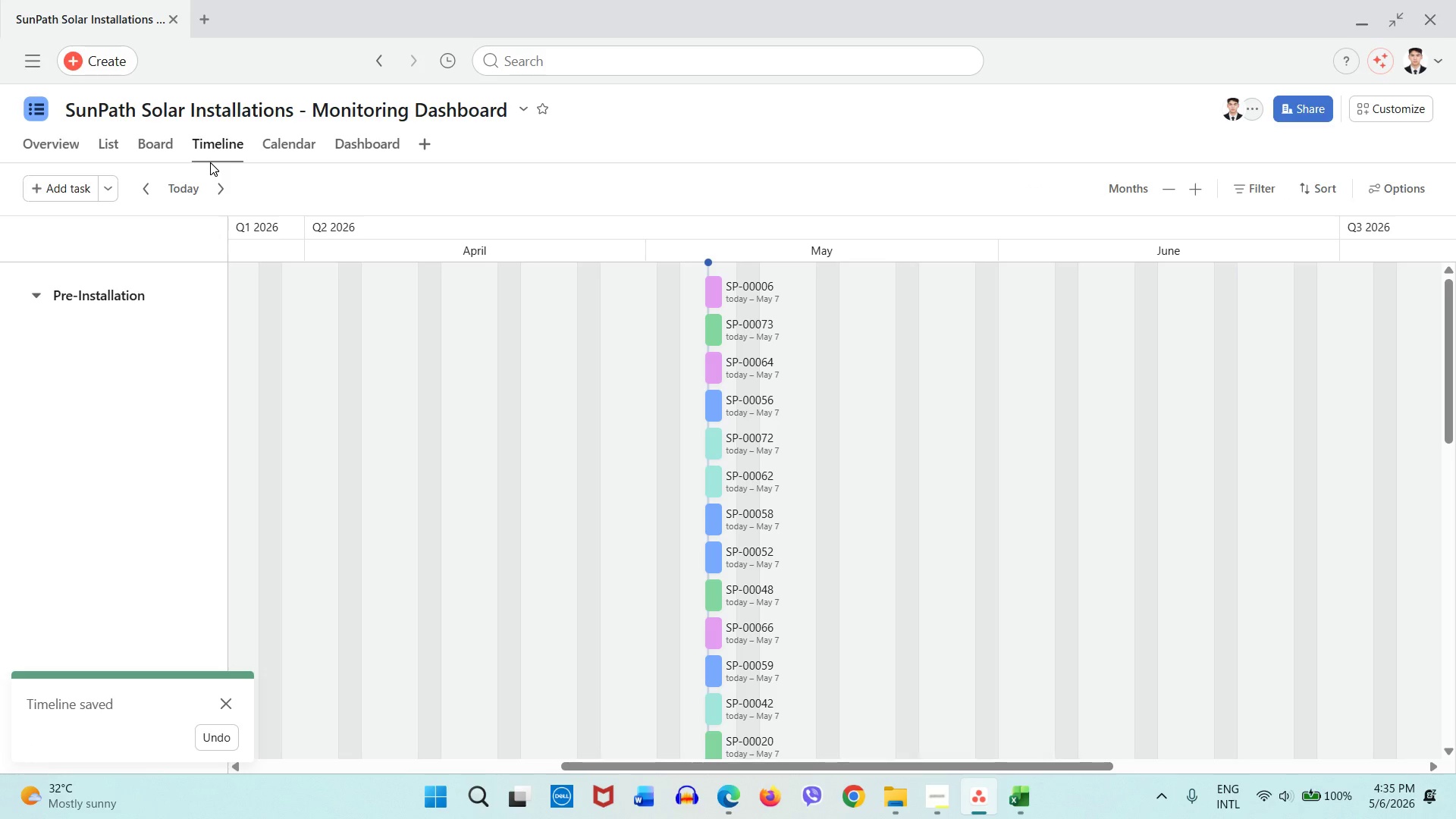 
left_click([265, 150])
 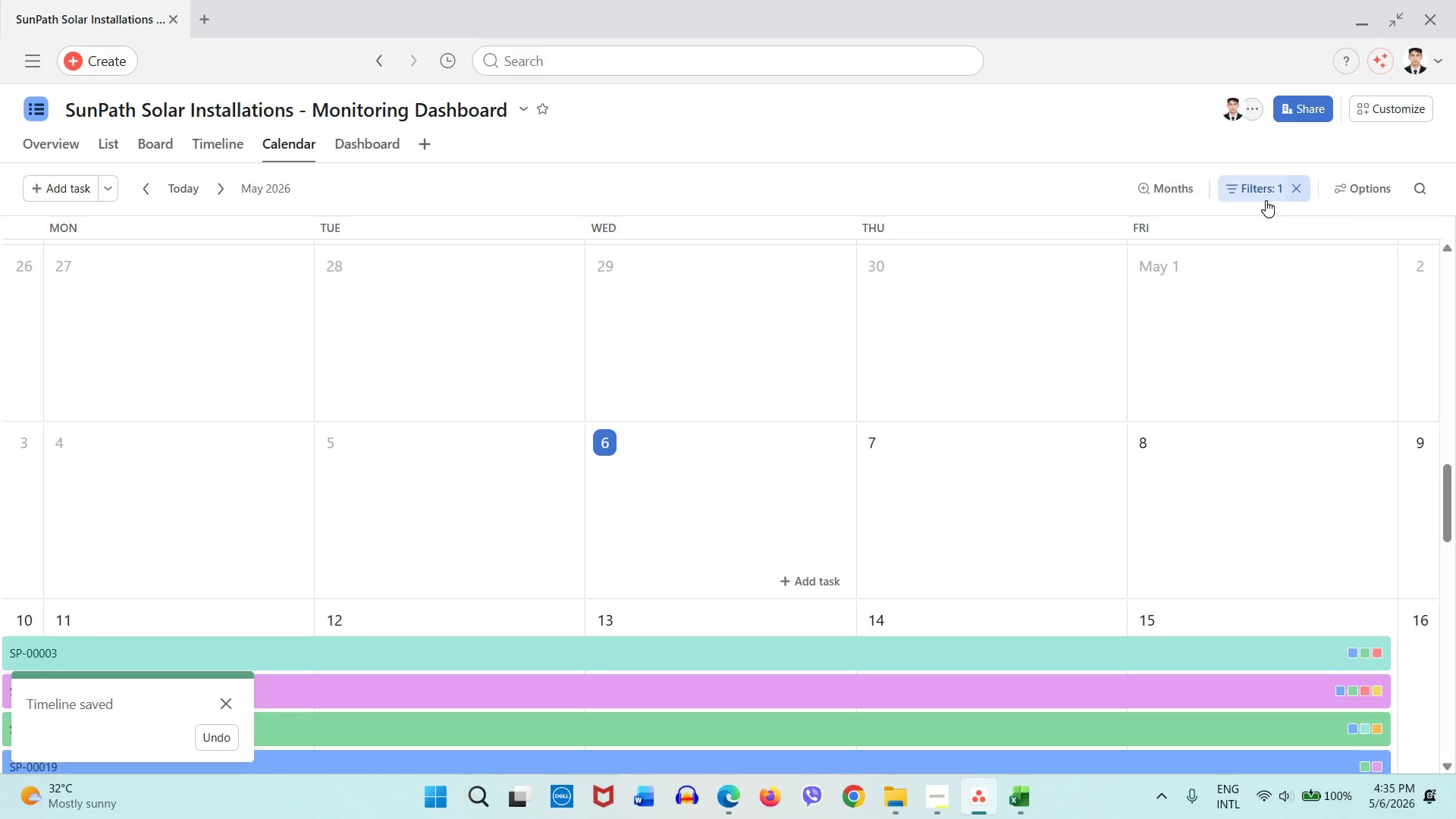 
left_click([1240, 185])
 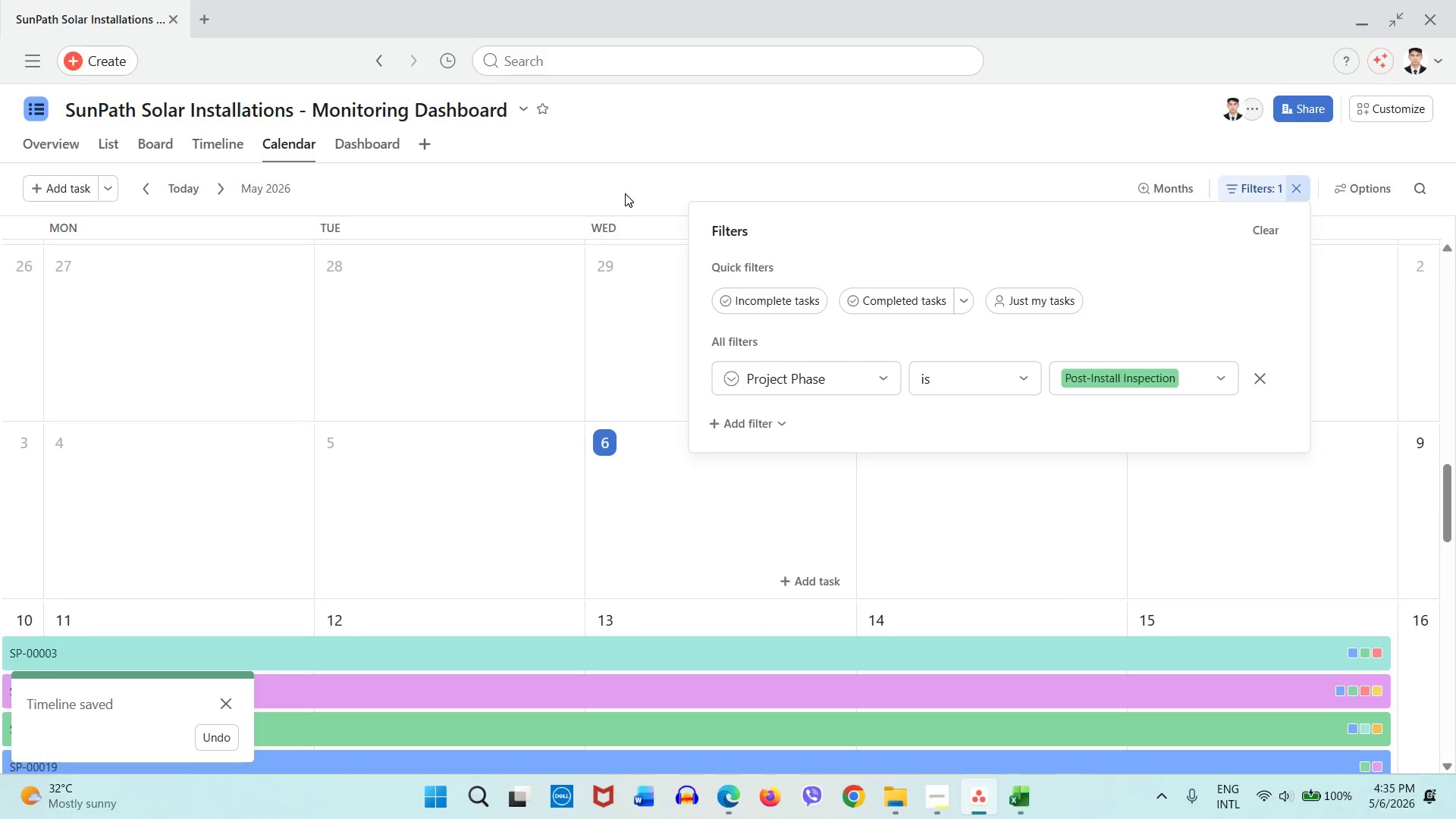 
left_click([626, 193])
 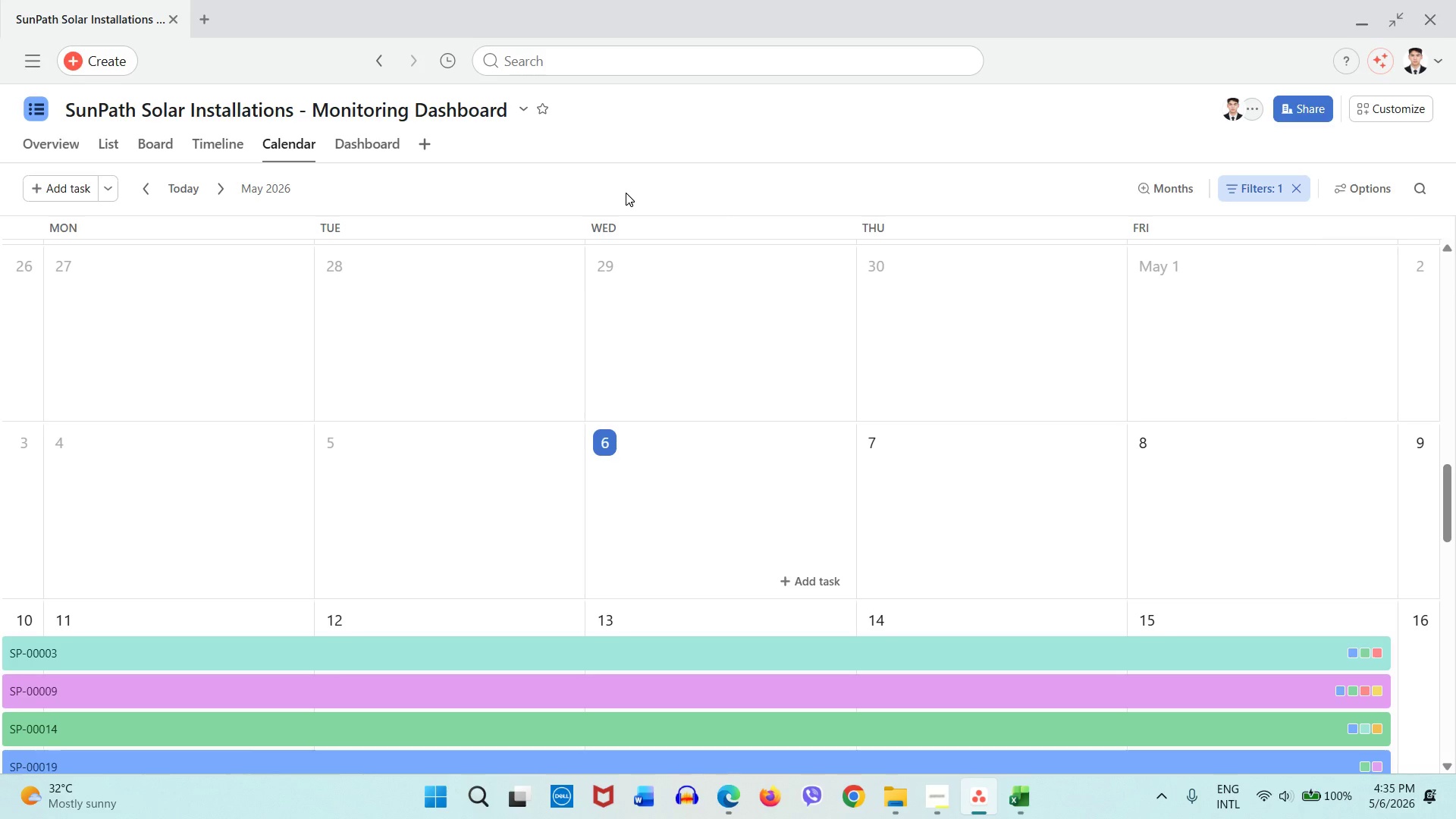 
scroll: coordinate [623, 422], scroll_direction: down, amount: 3.0
 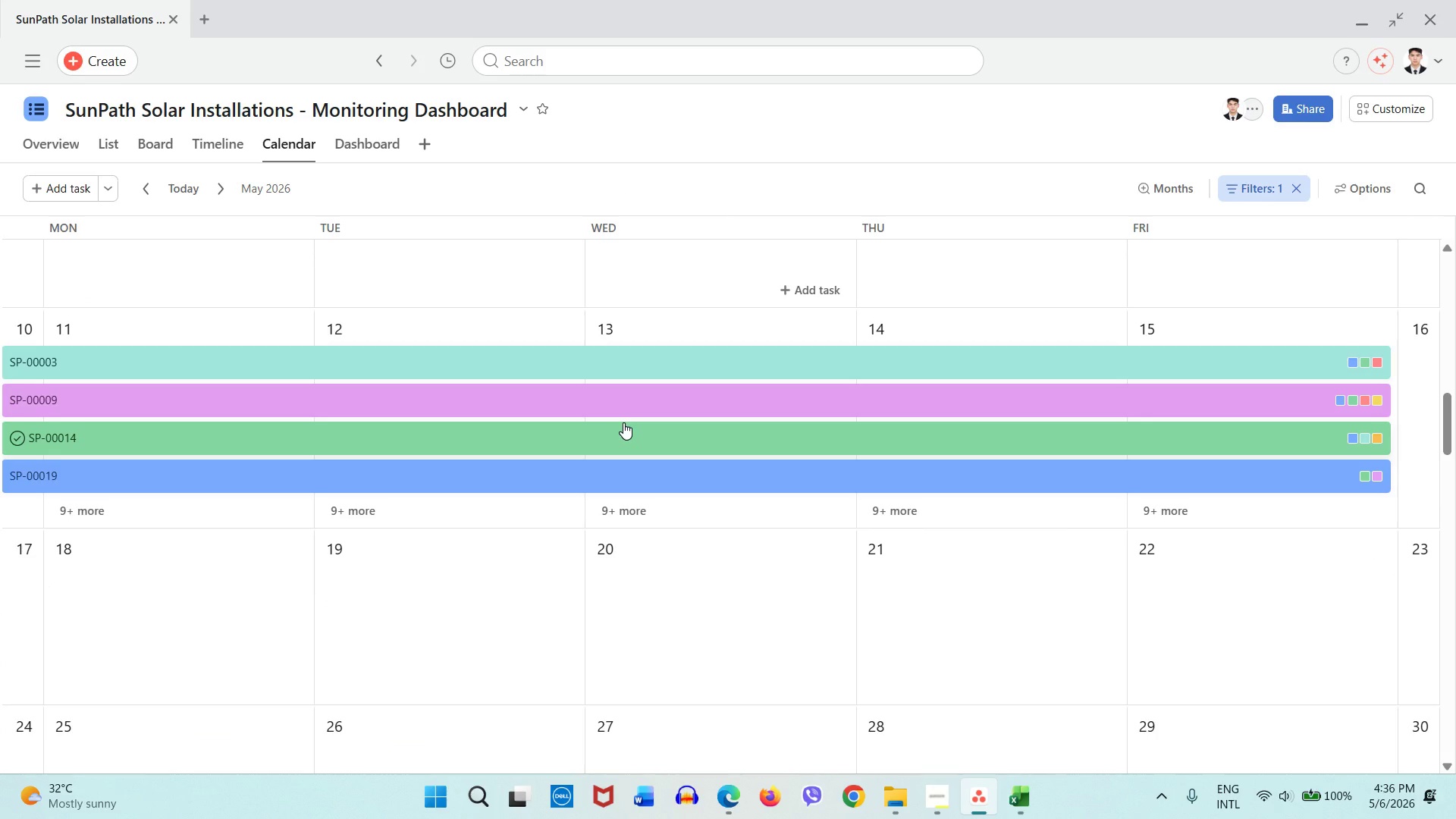 
wait(14.94)
 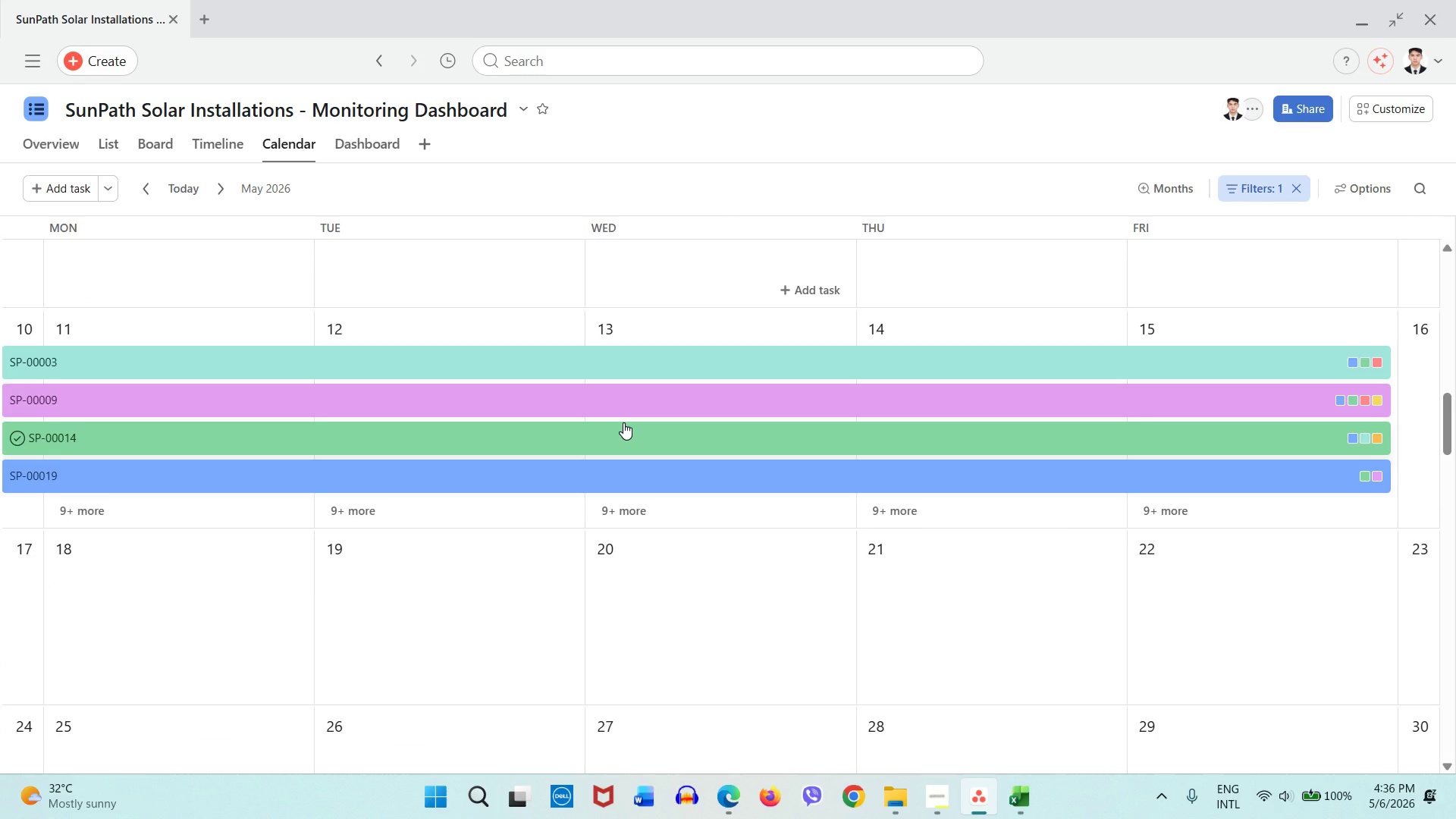 
left_click([150, 153])
 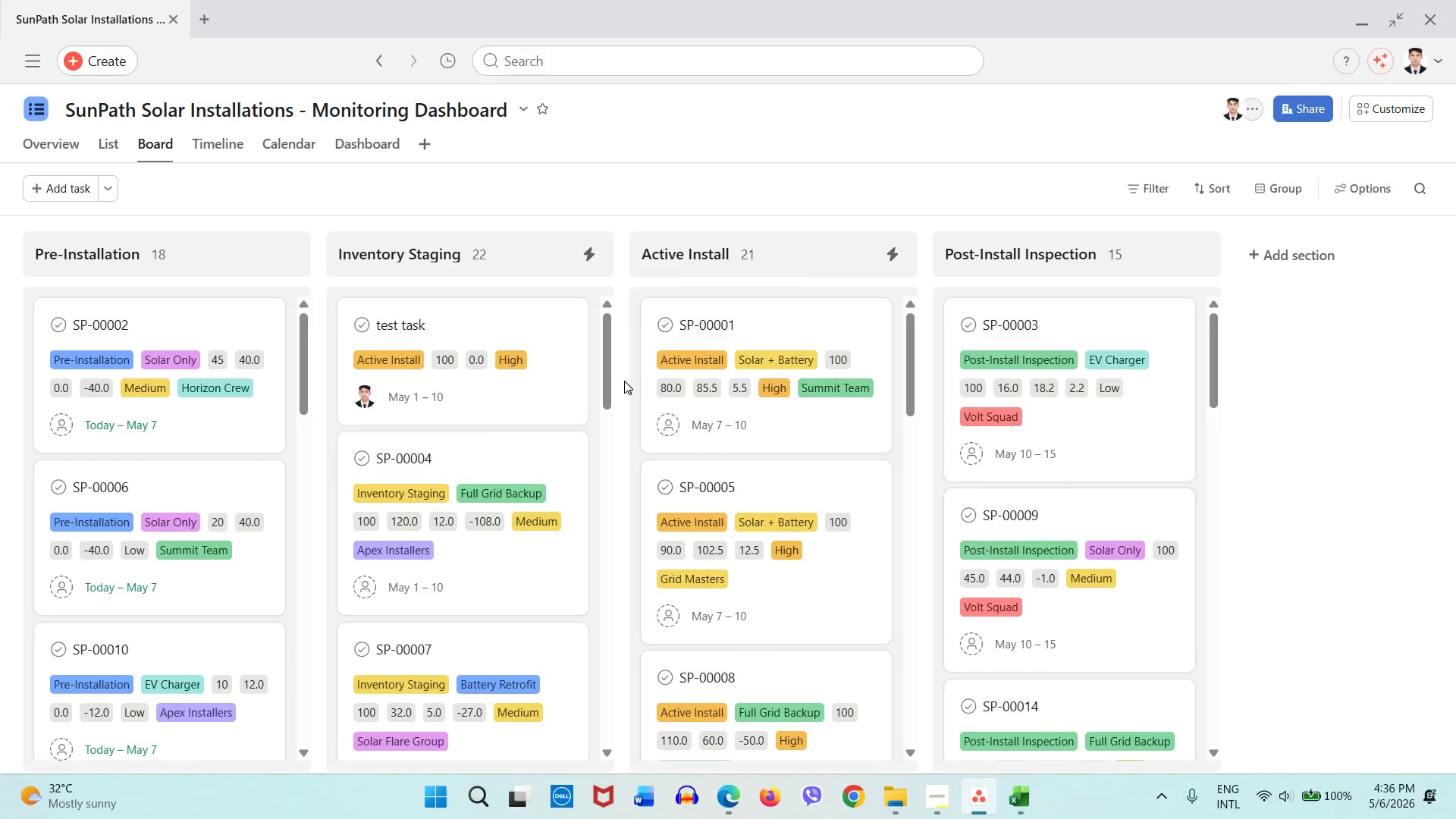 
wait(8.47)
 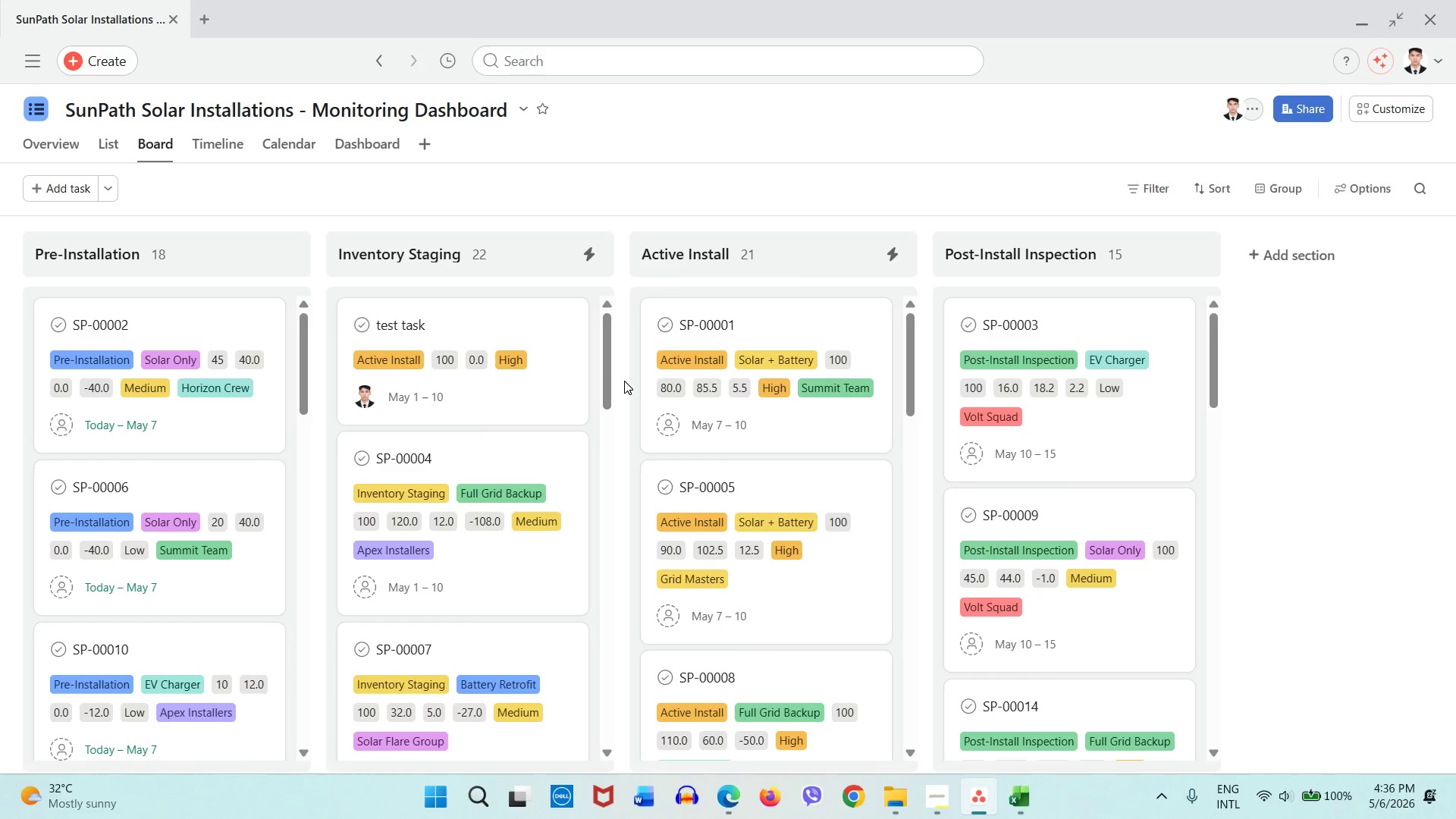 
mouse_move([572, 322])
 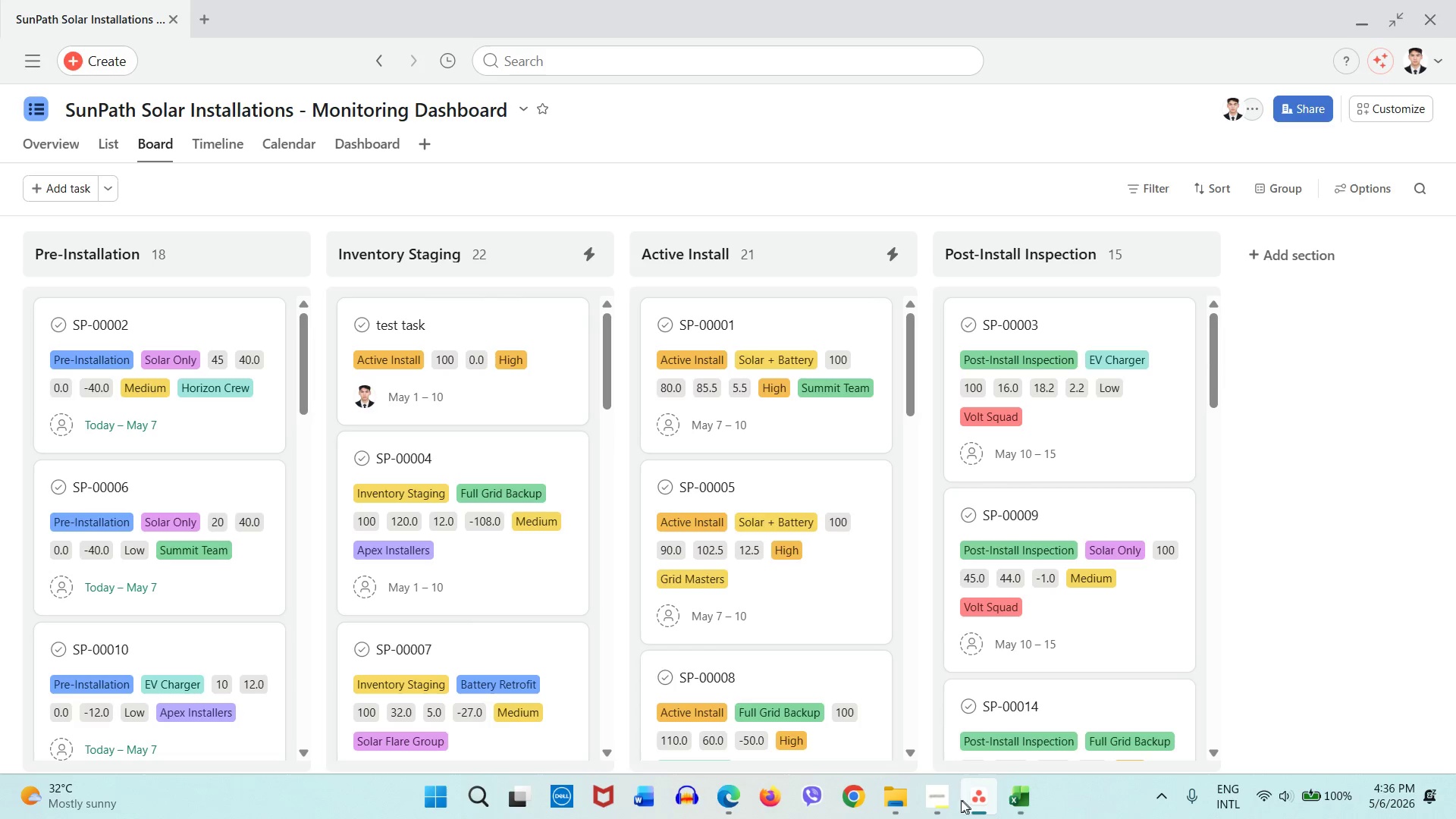 
left_click([953, 799])